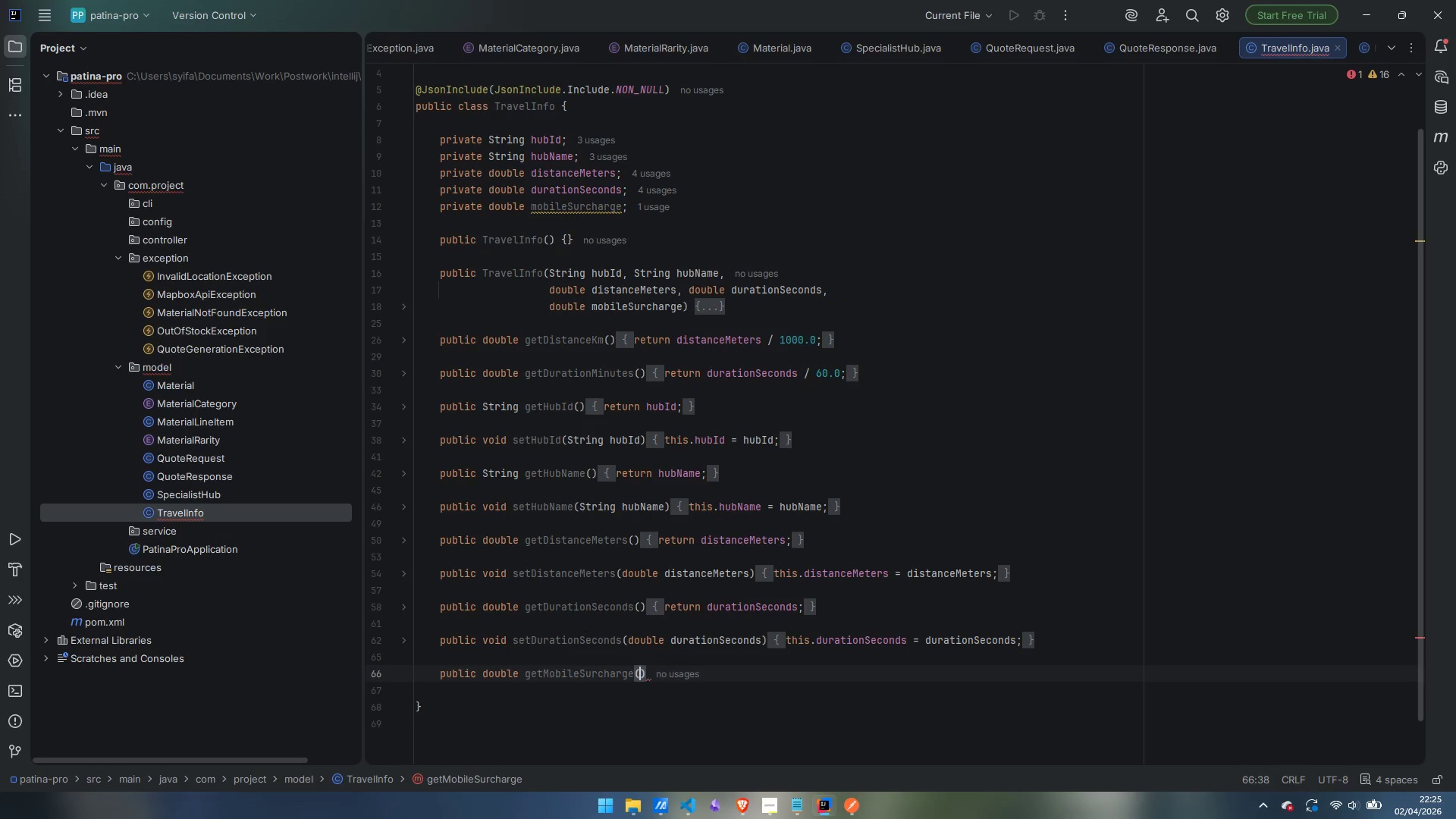 
 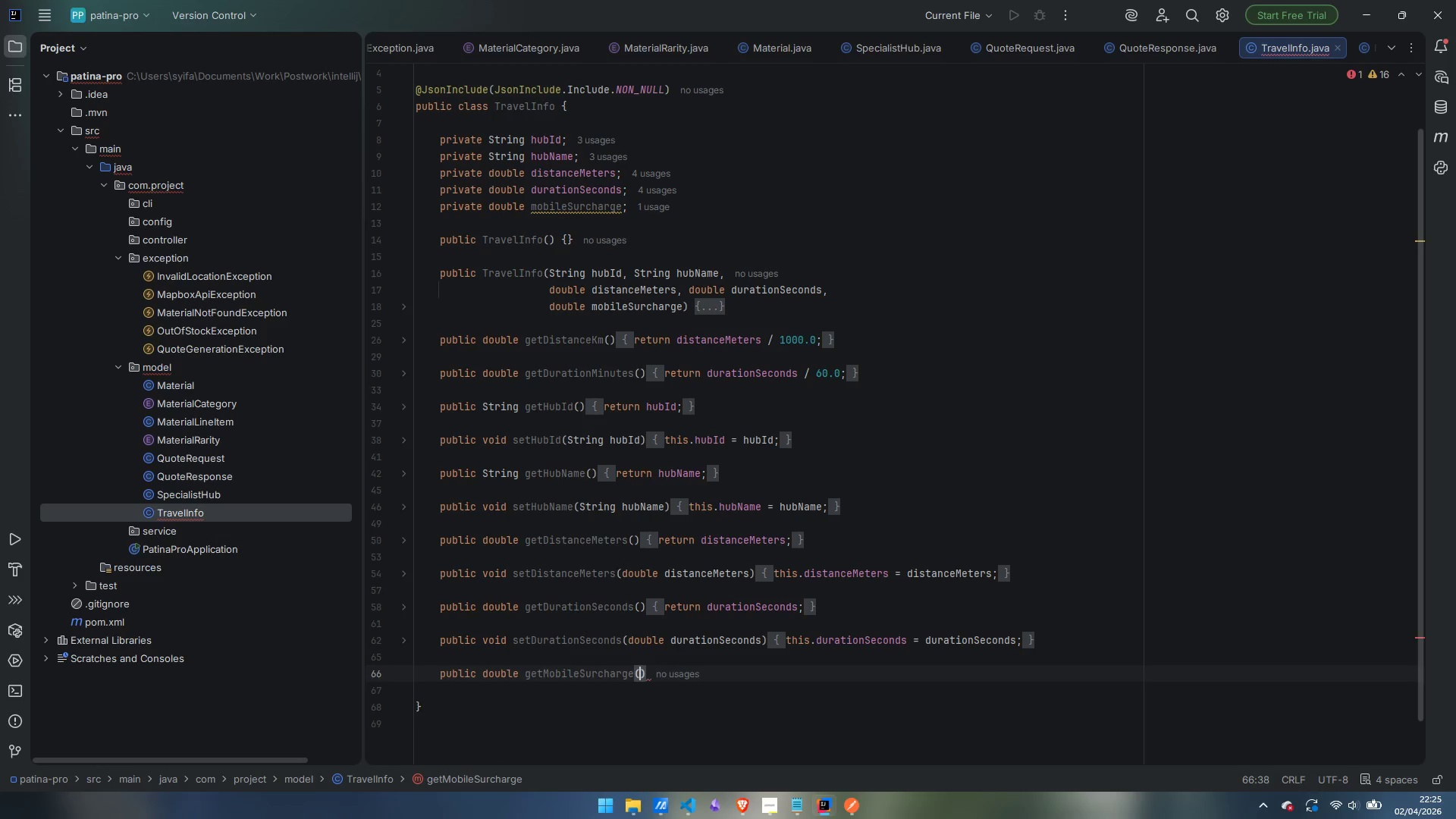 
key(ArrowRight)
 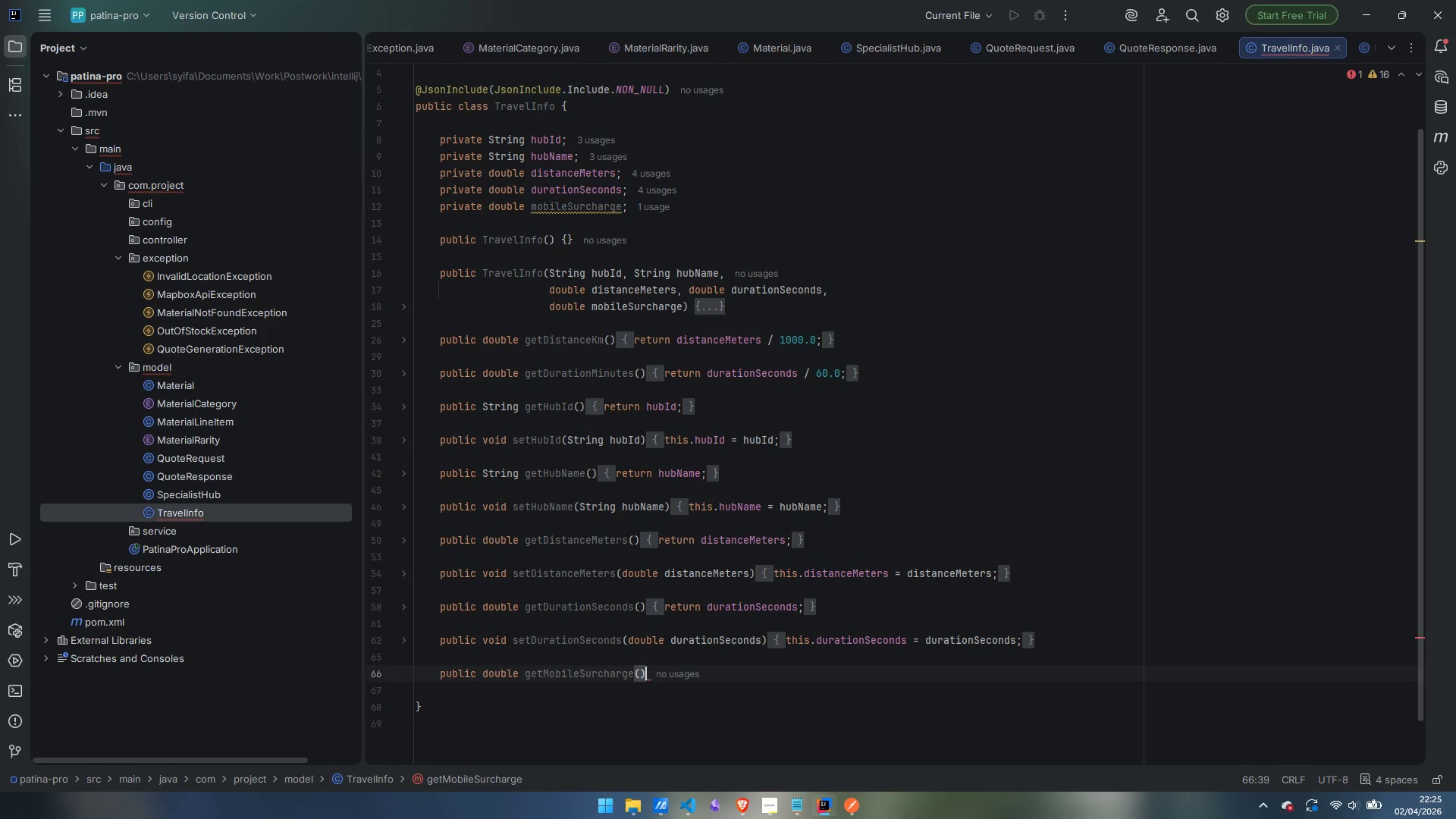 
key(Space)
 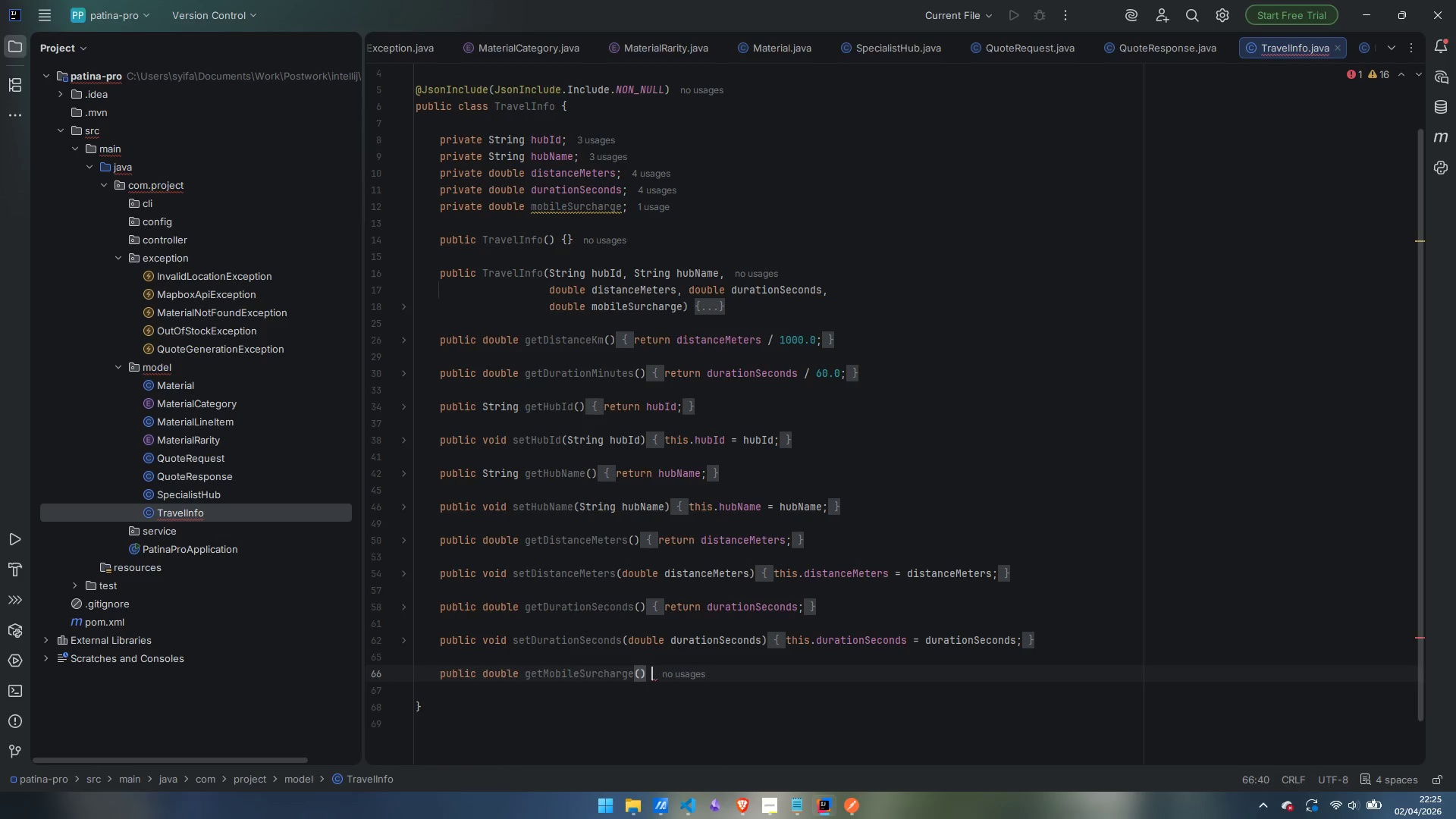 
key(Shift+BracketLeft)
 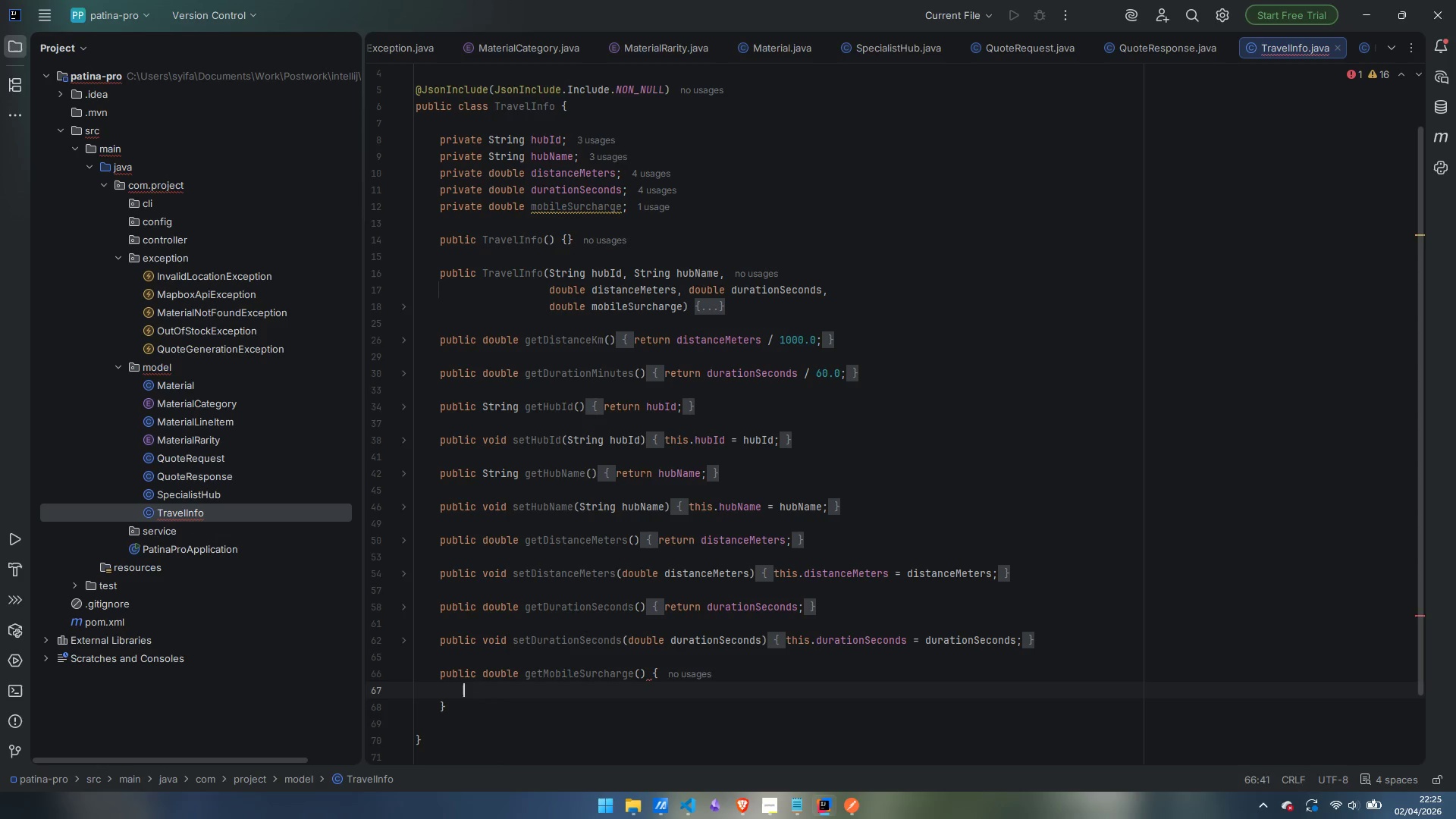 
key(Enter)
 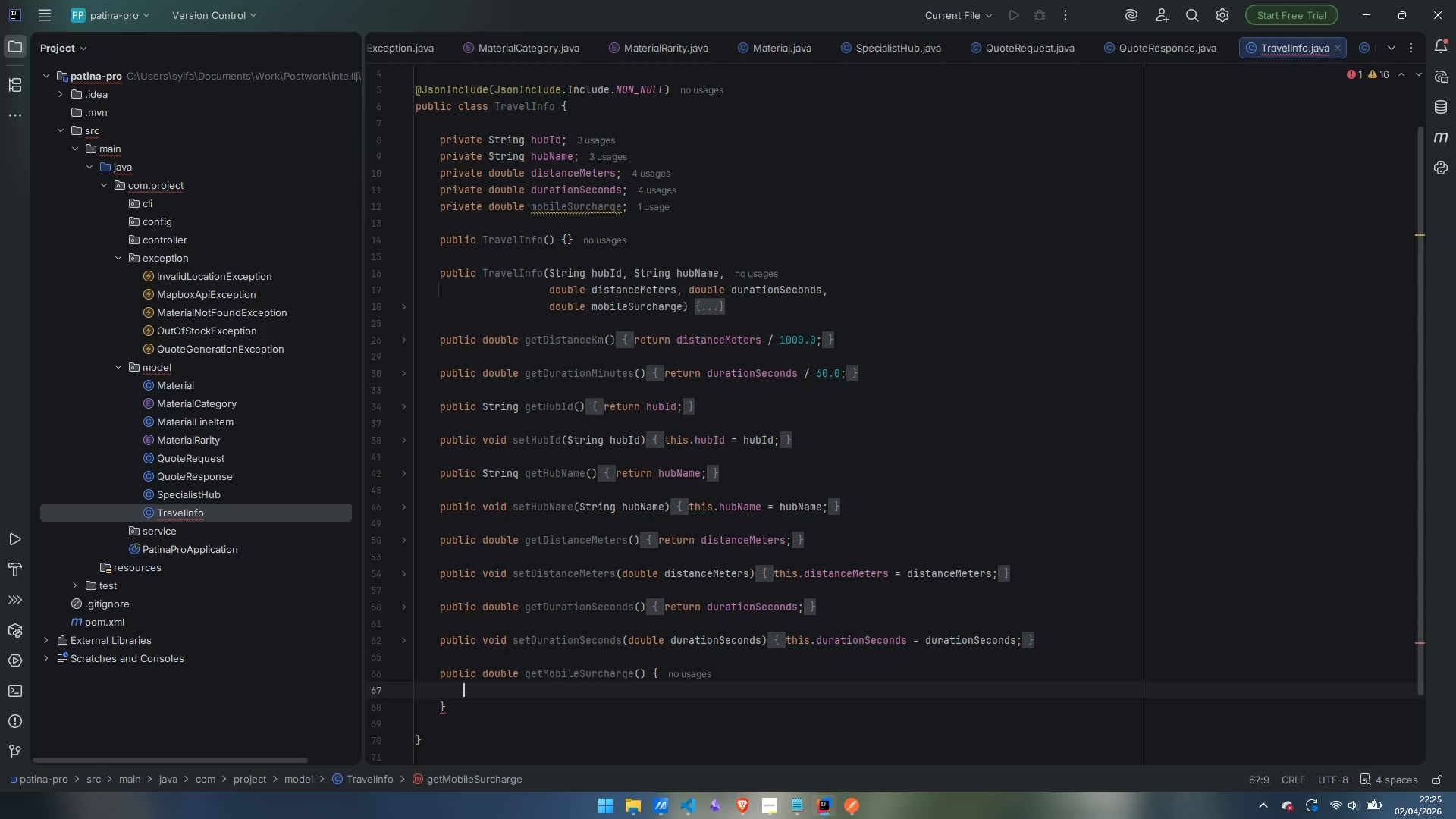 
type(return mobileSurcharge;)
 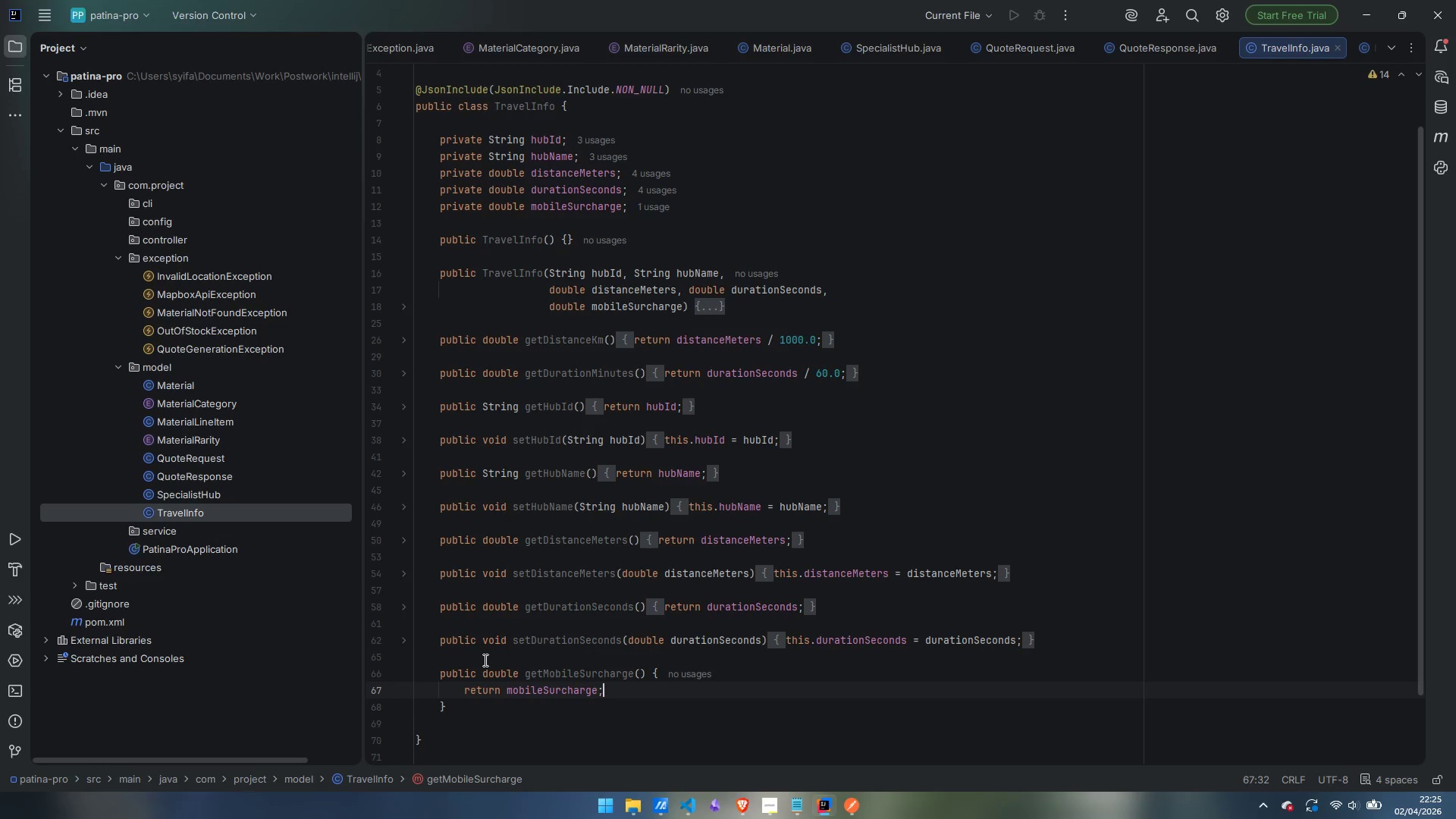 
key(ArrowDown)
 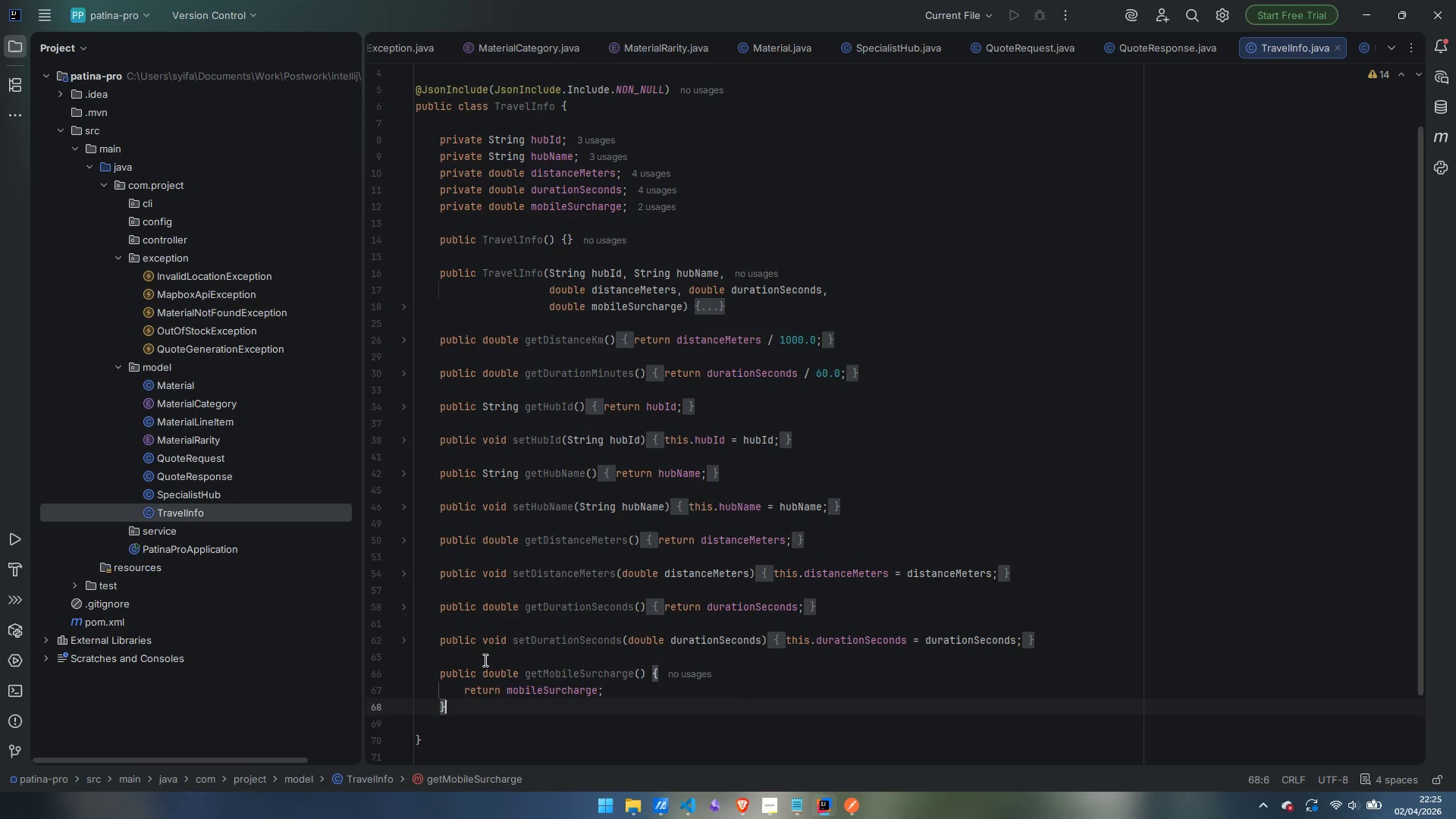 
key(Enter)
 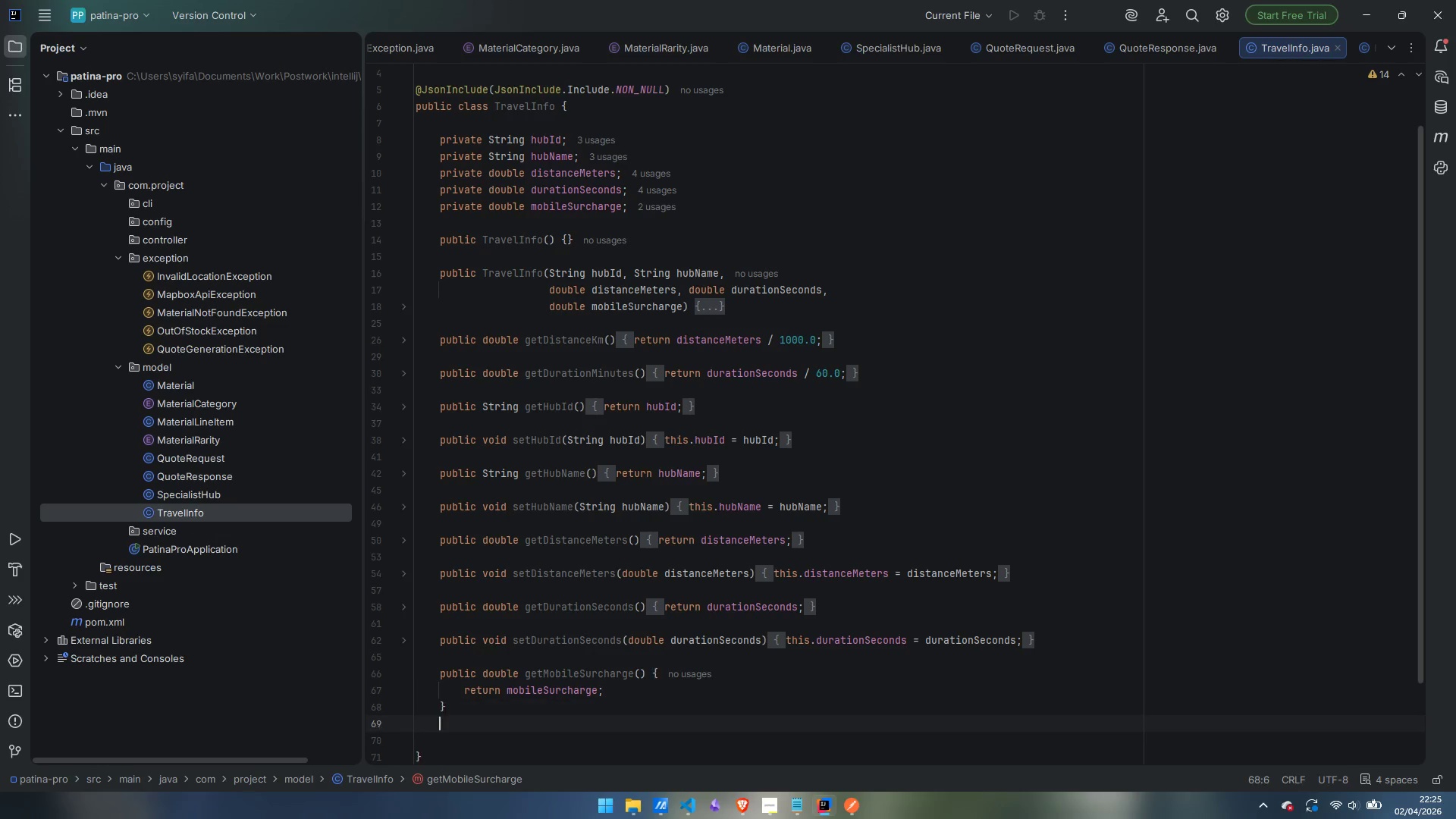 
key(Enter)
 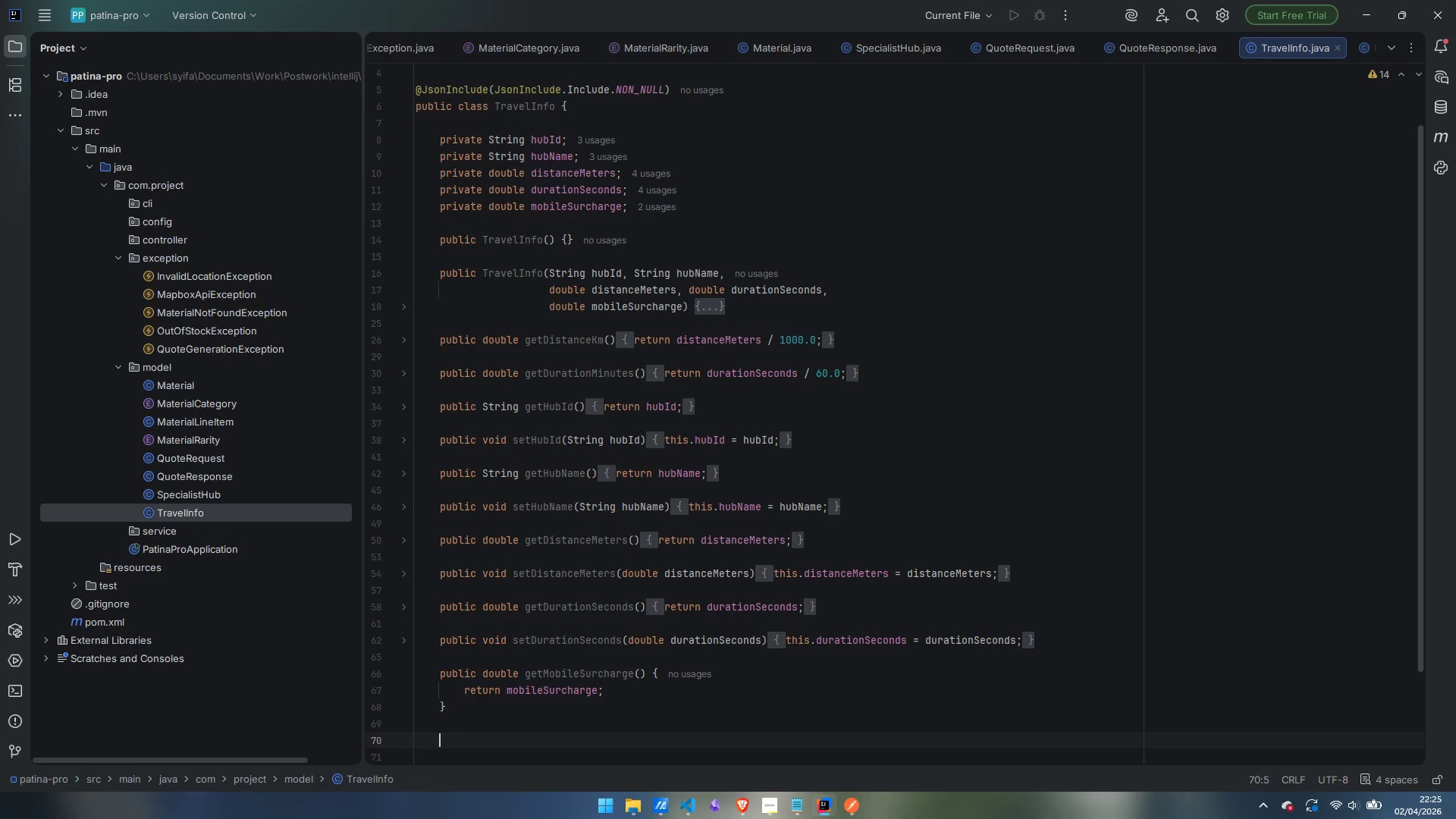 
type(piub)
key(Backspace)
key(Backspace)
key(Backspace)
type(ublic void setMobileSurcharge(double mobileSurcharge)
 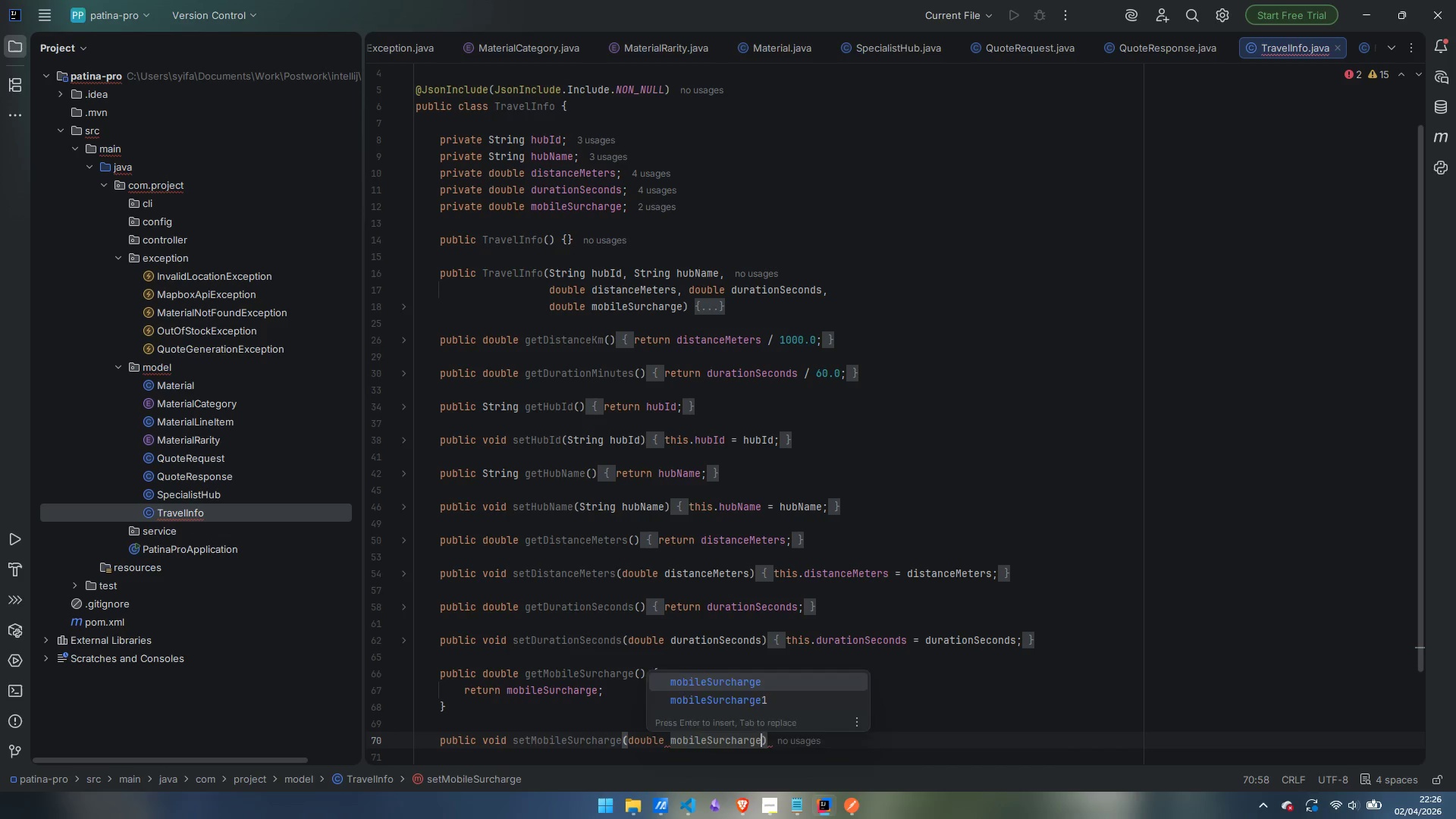 
key(ArrowRight)
 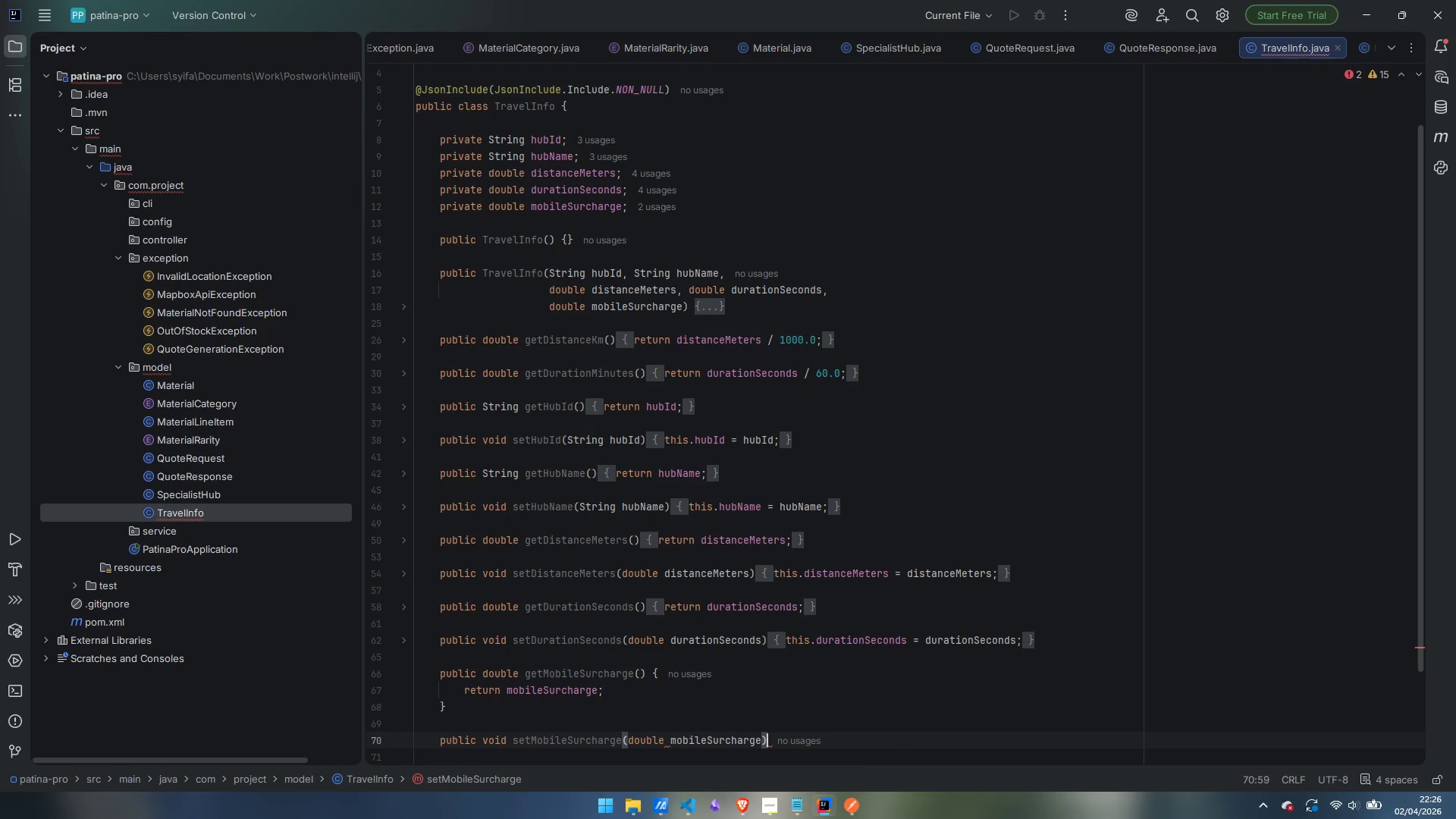 
key(Space)
 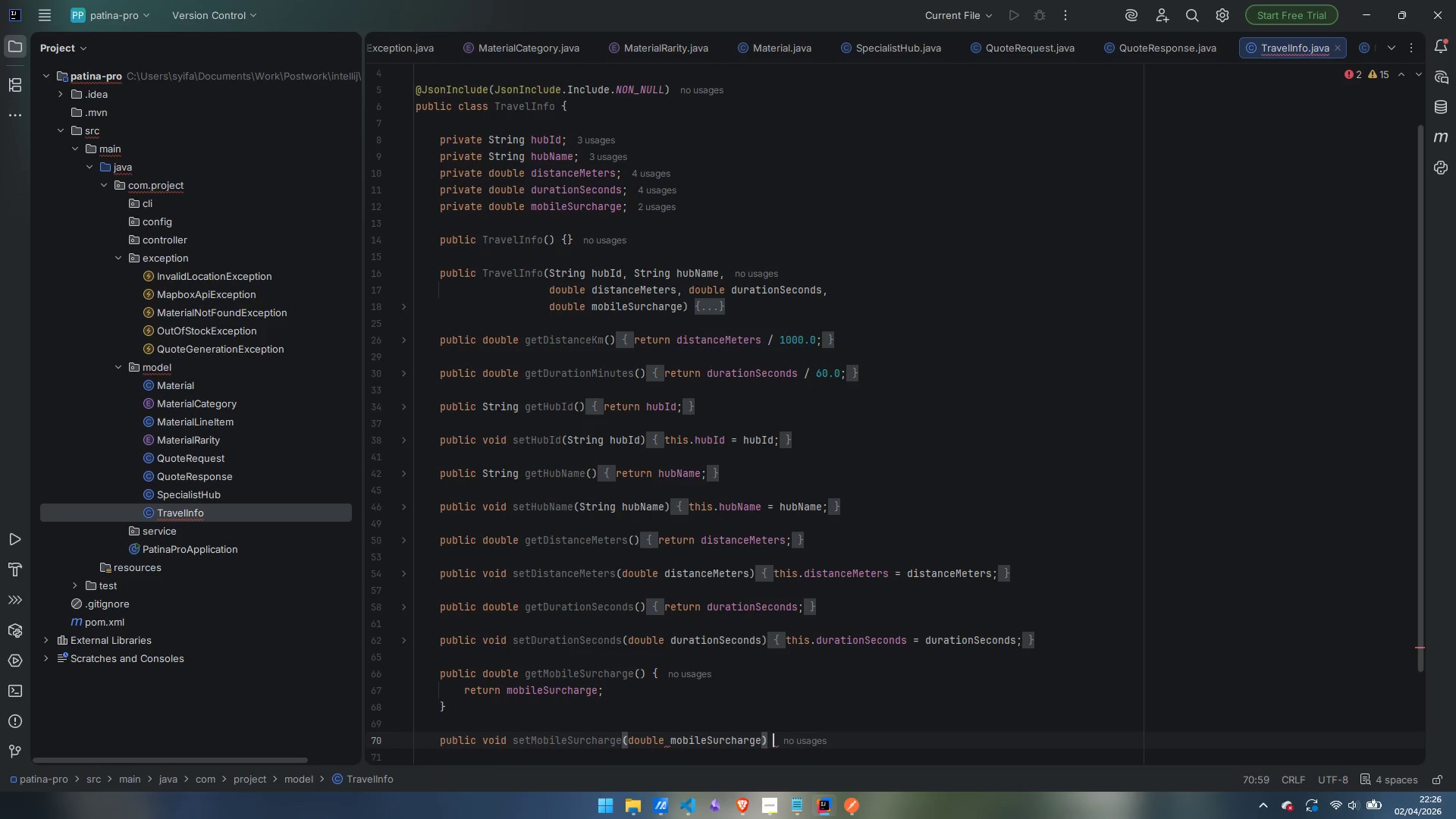 
key(Shift+BracketLeft)
 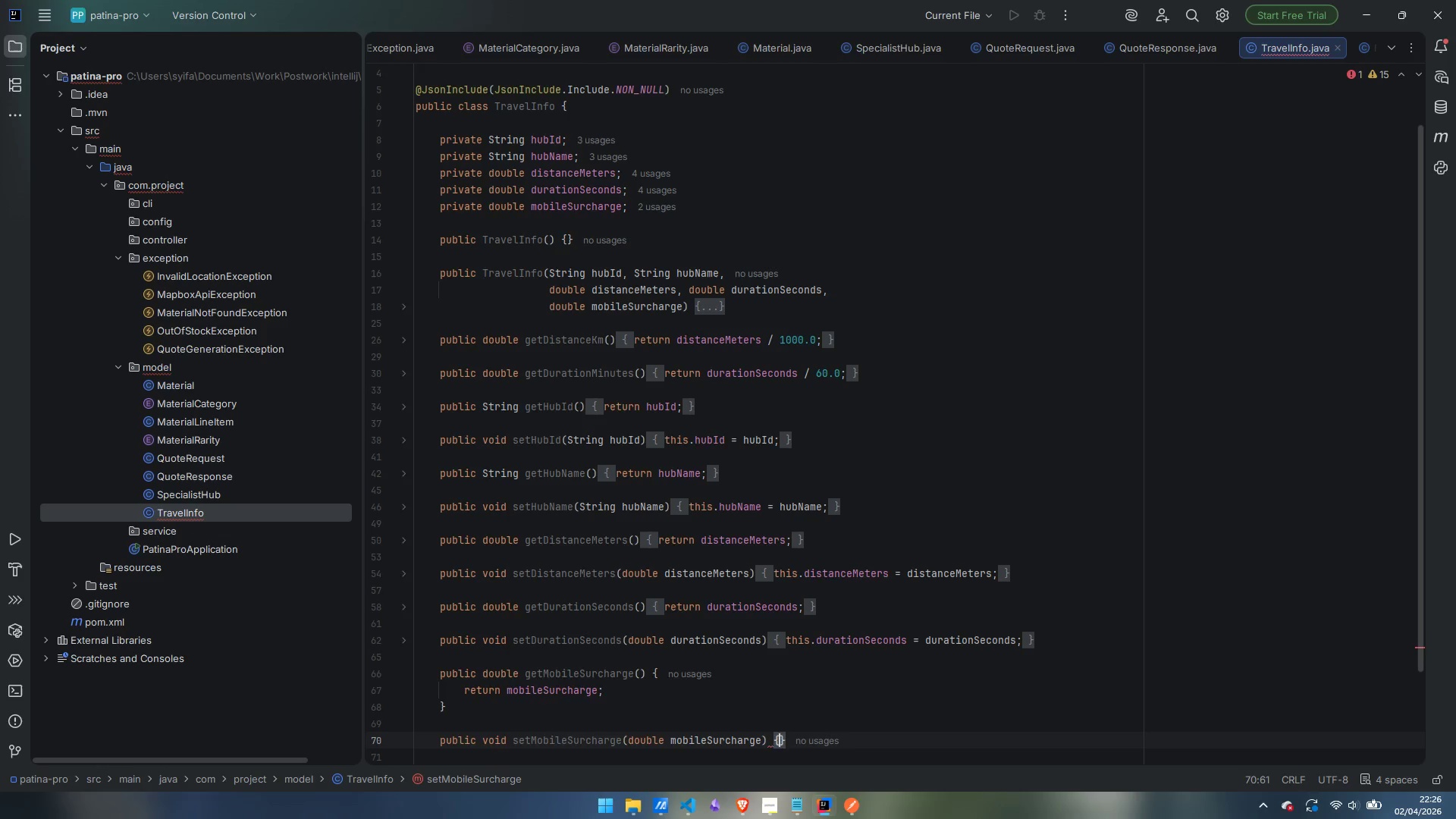 
key(Enter)
 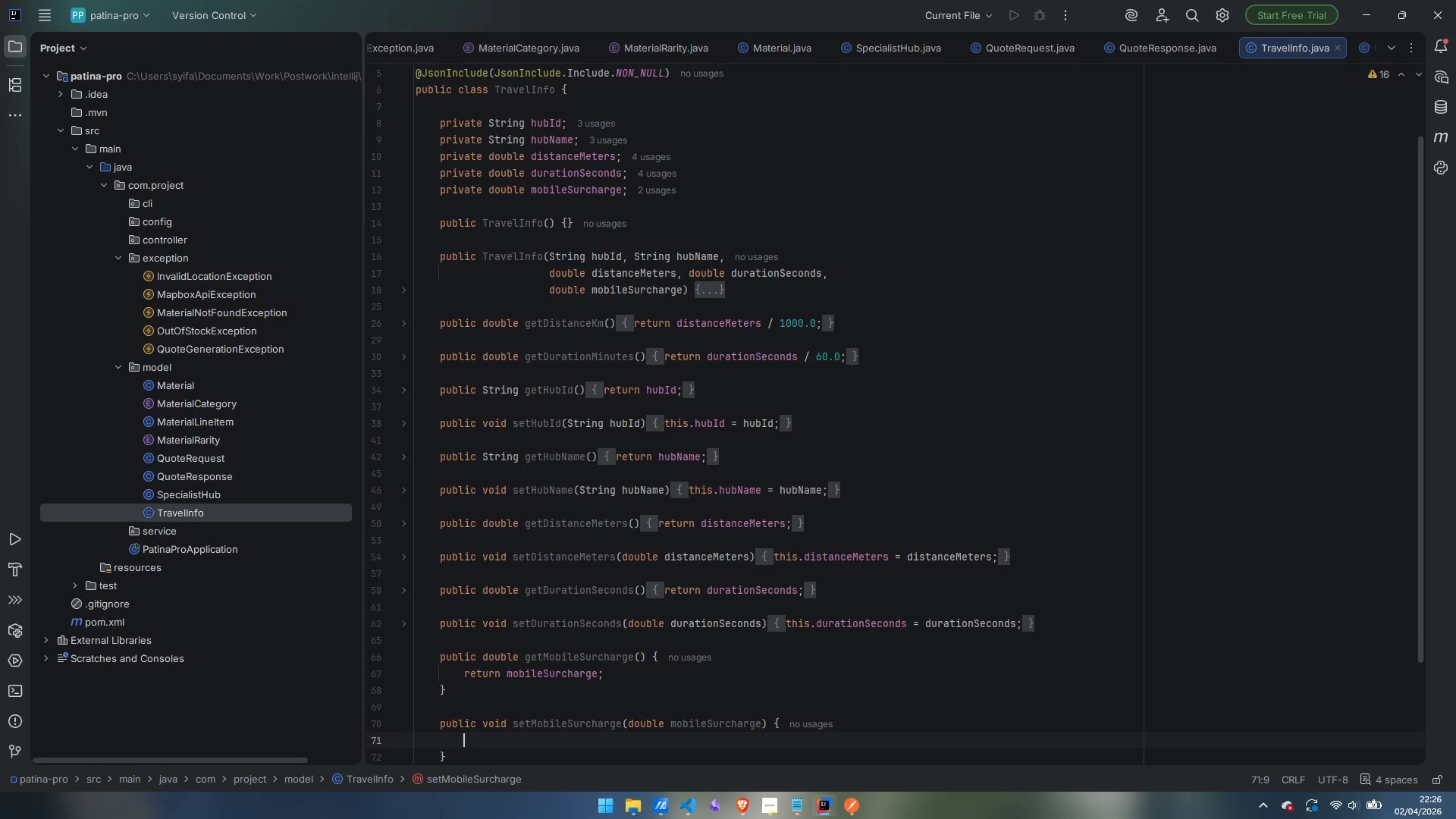 
type(this.mobileSurcharge = mobileSurcharge;)
 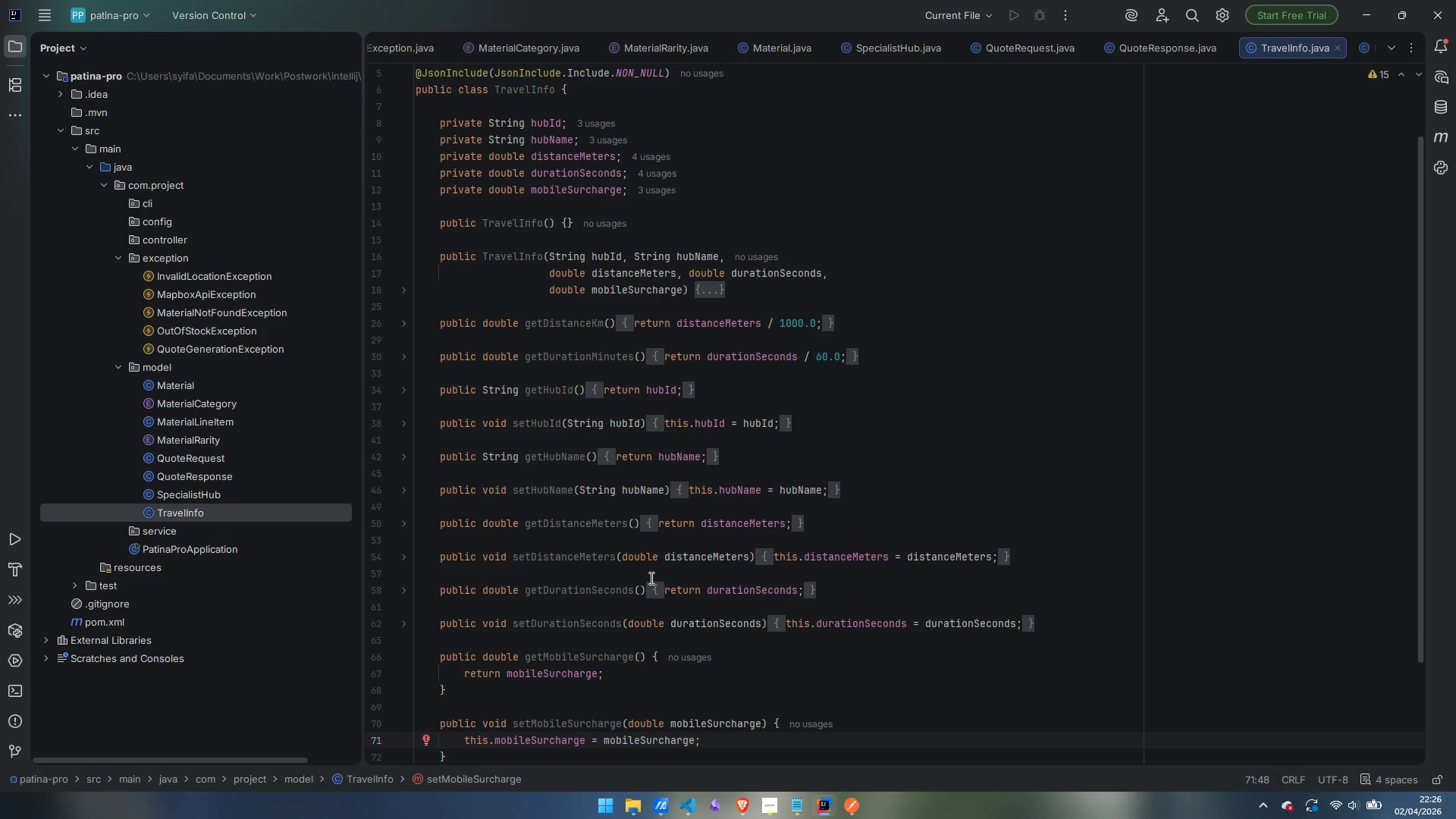 
wait(5.58)
 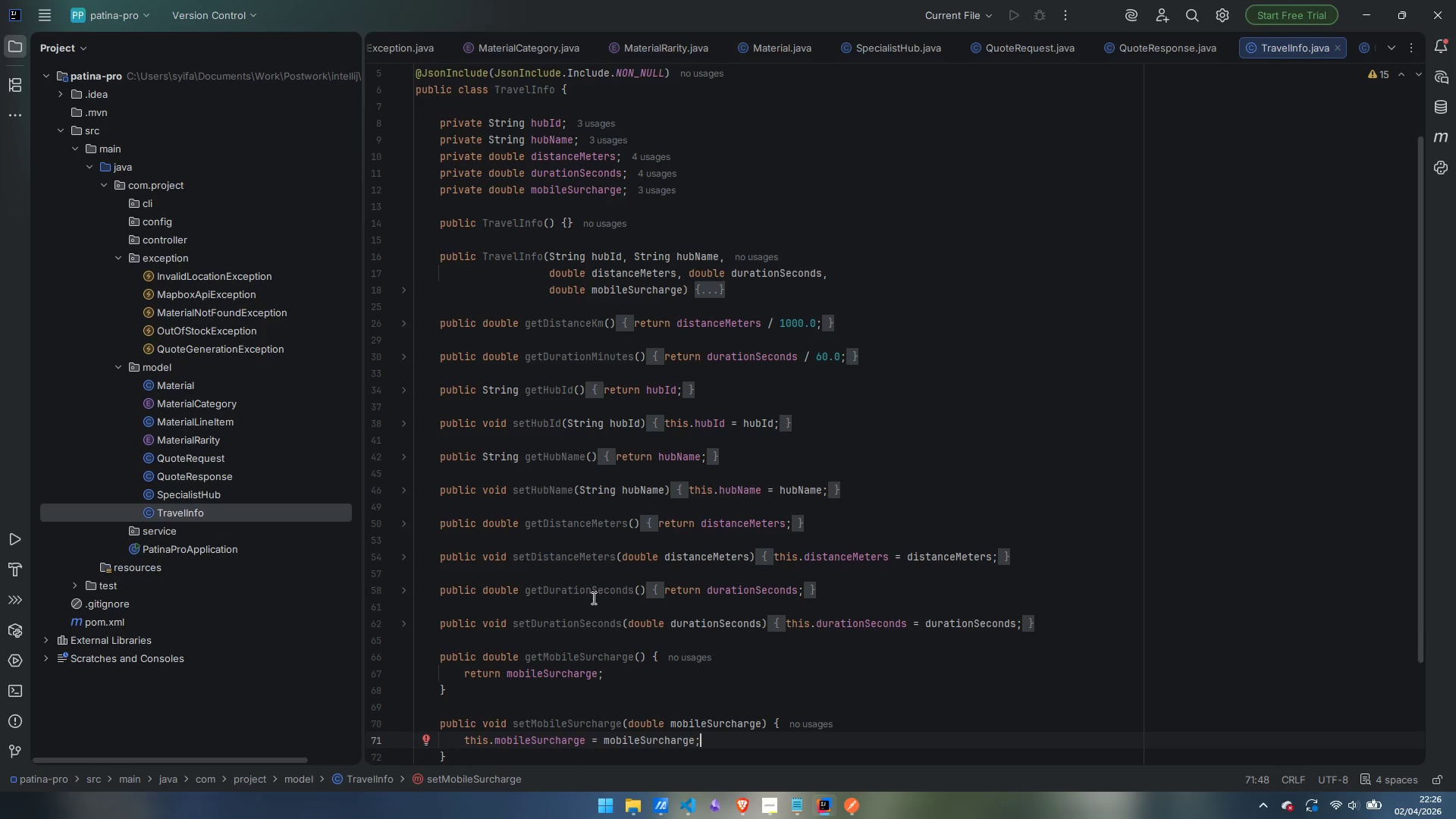 
scroll: coordinate [703, 522], scroll_direction: up, amount: 6.0
 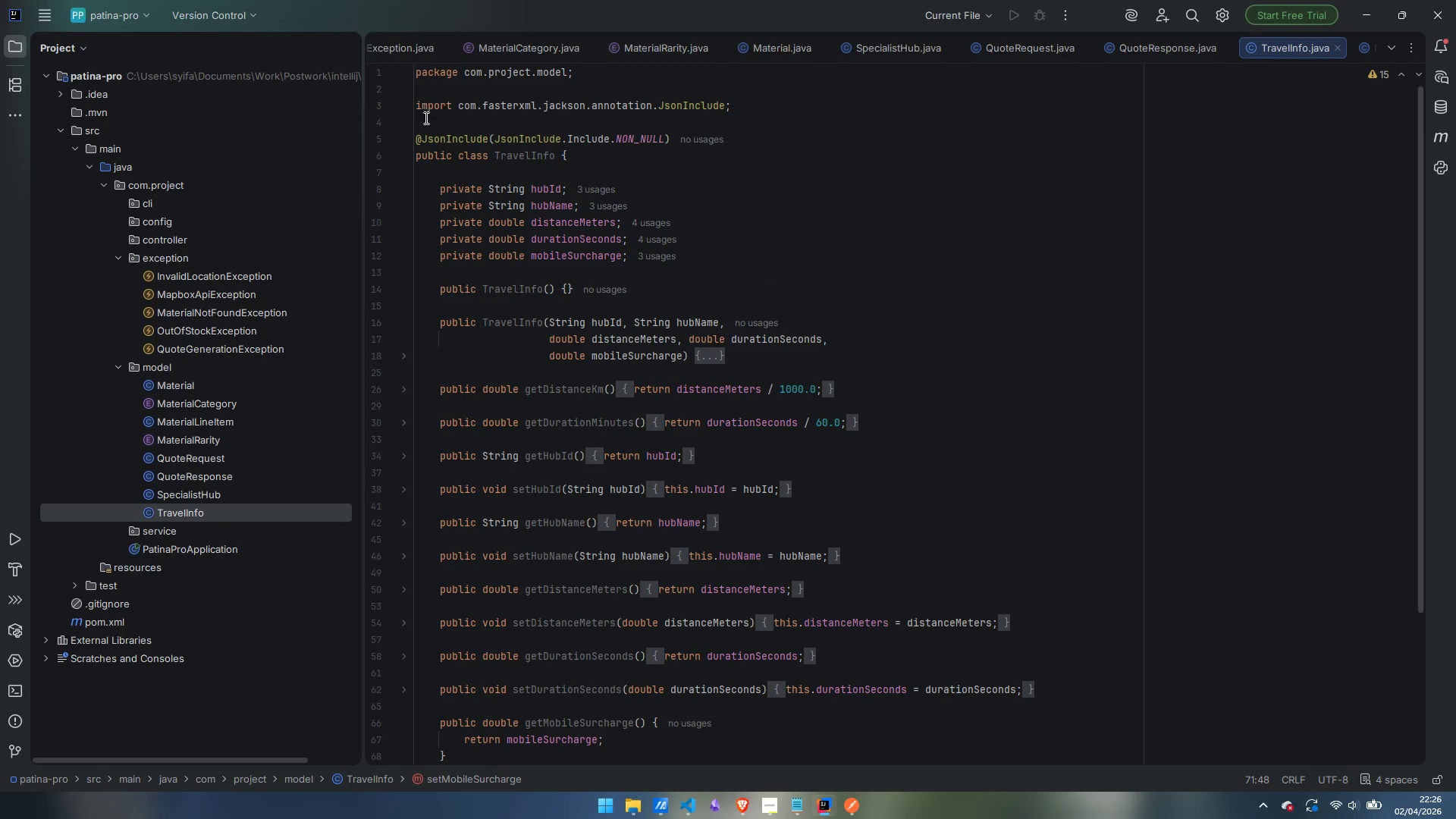 
left_click([435, 125])
 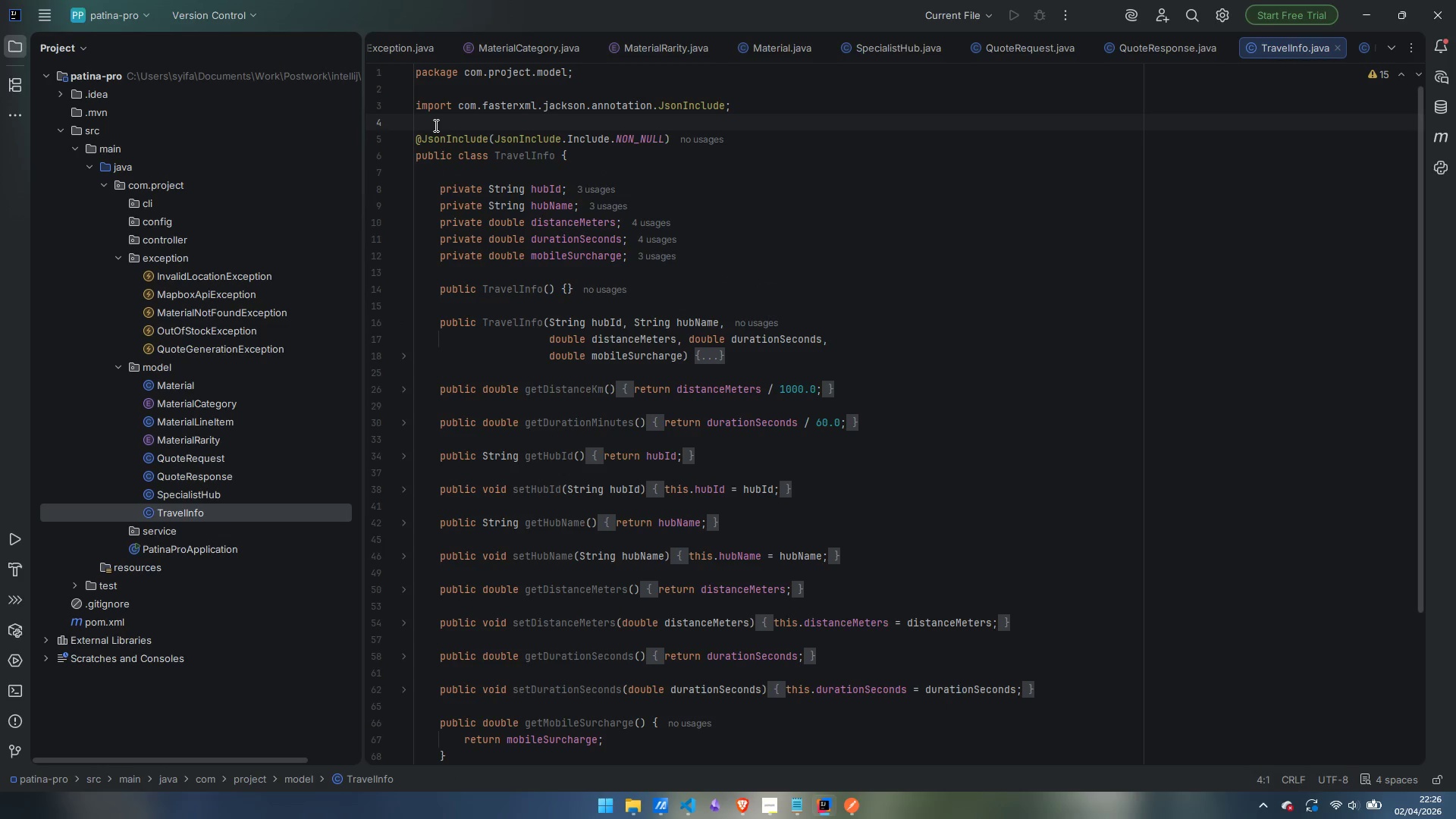 
key(Enter)
 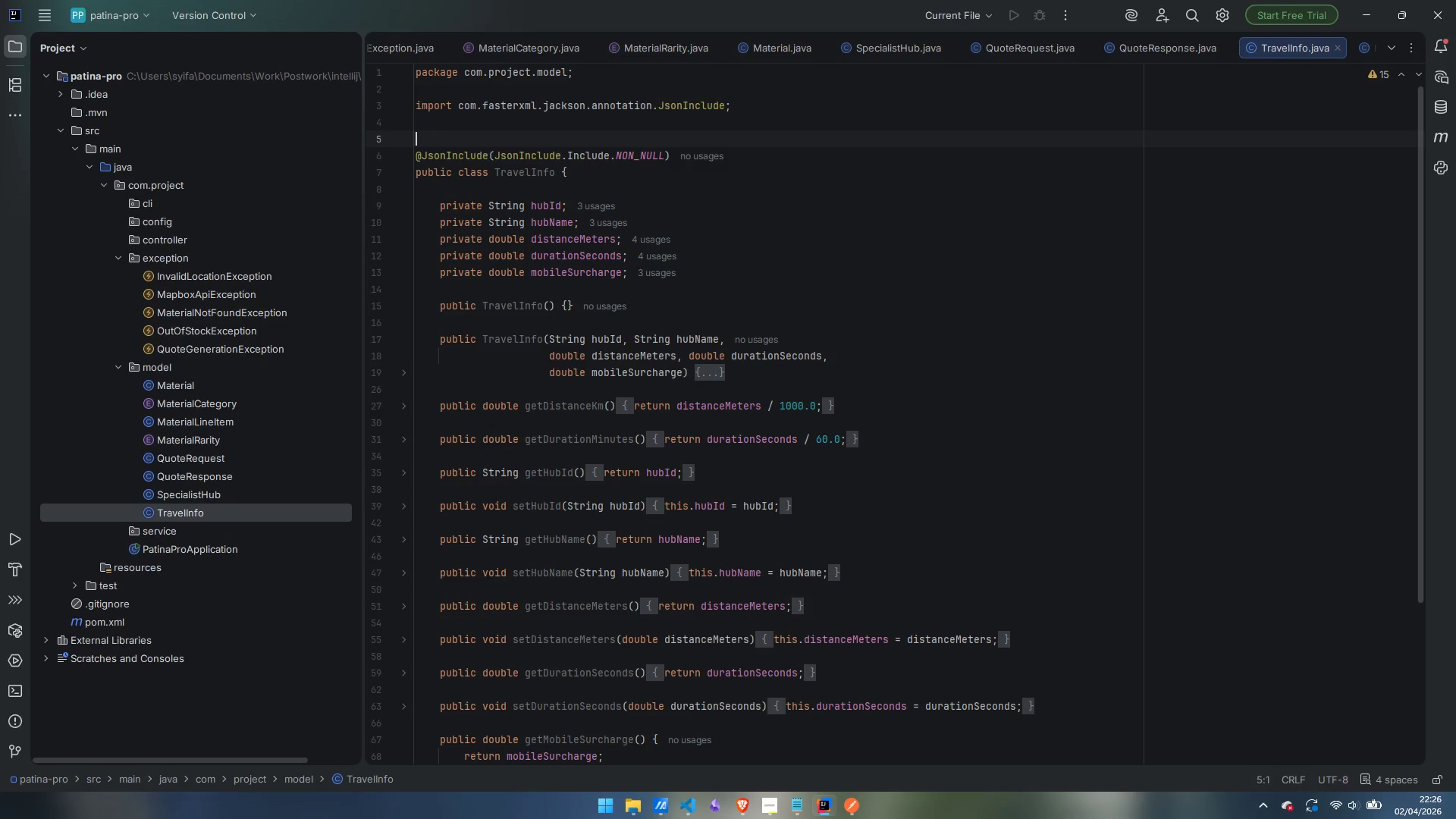 
type(/**)
 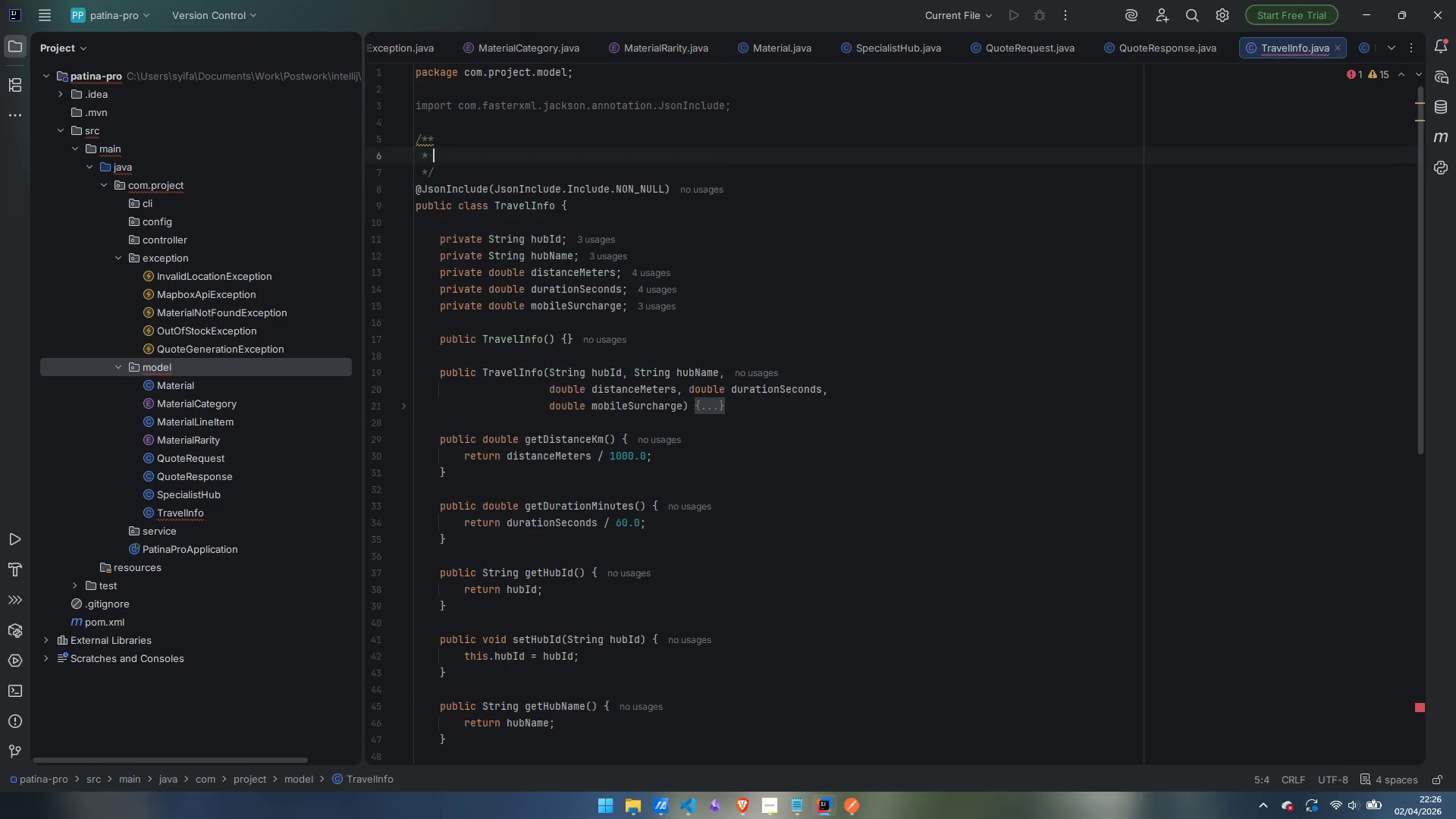 
 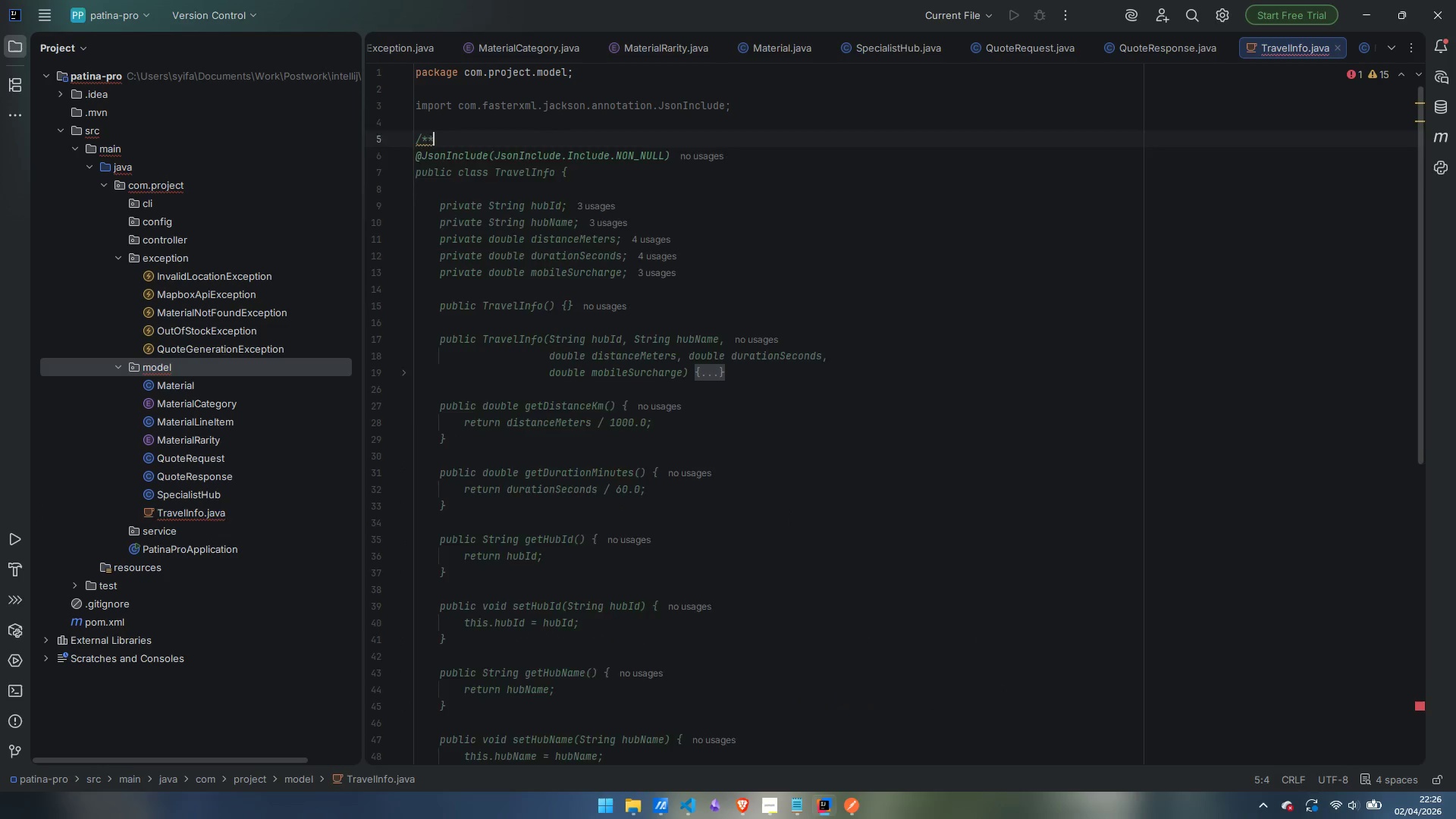 
key(Enter)
 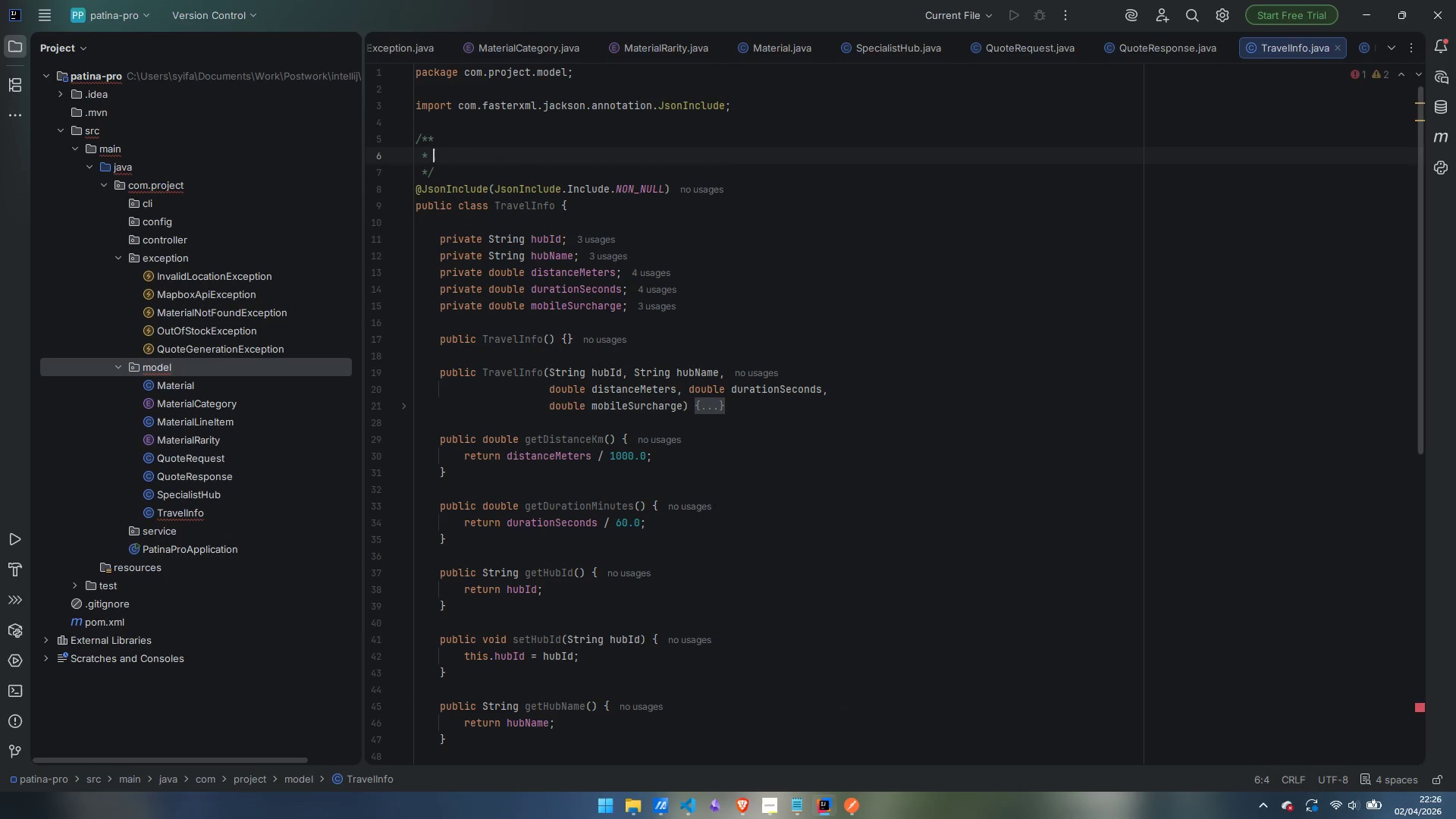 
type(Travel metrics for the optimal Spcialist Hub rout to the cutomer)
 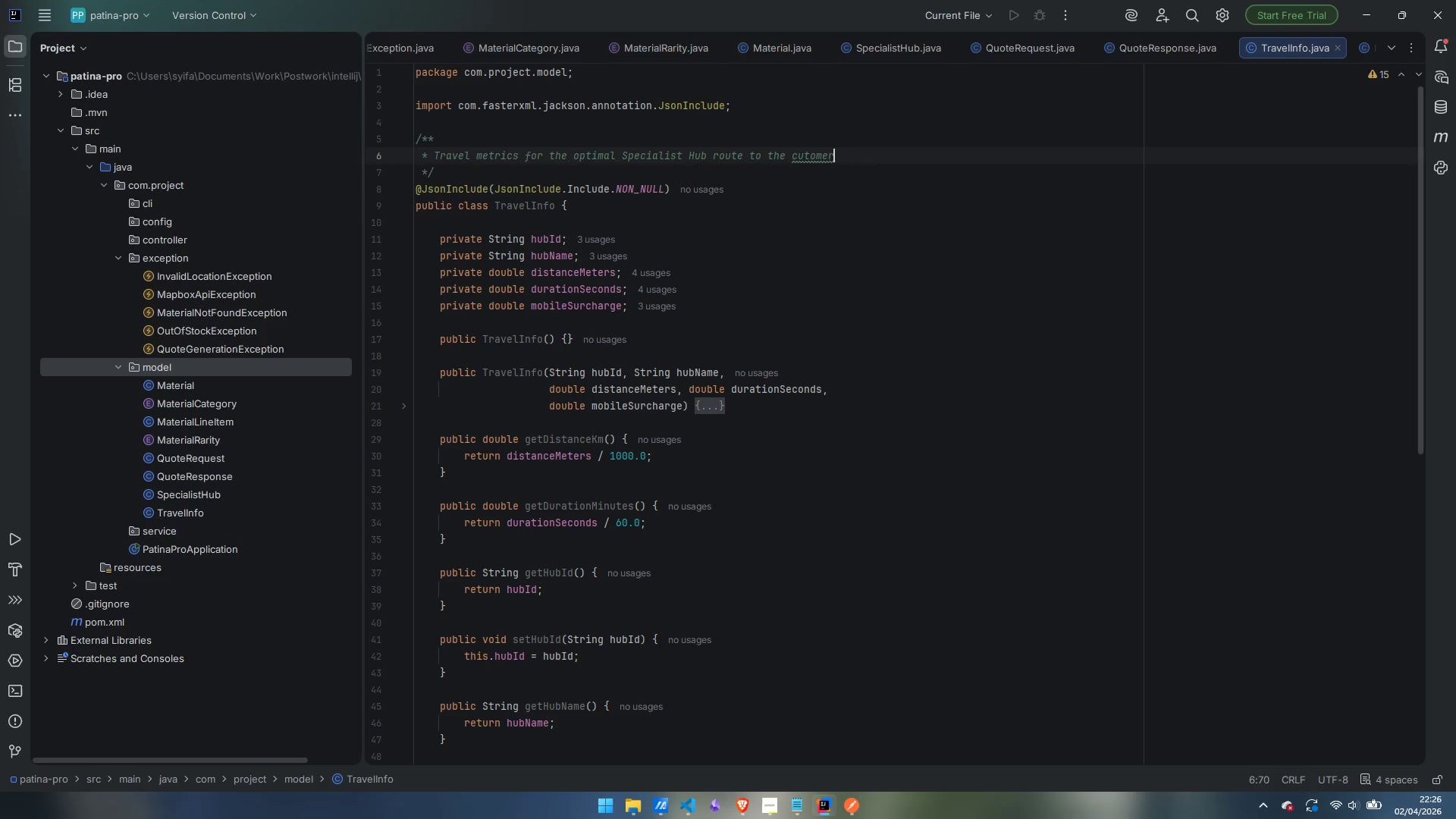 
hold_key(key=ControlLeft, duration=0.45)
 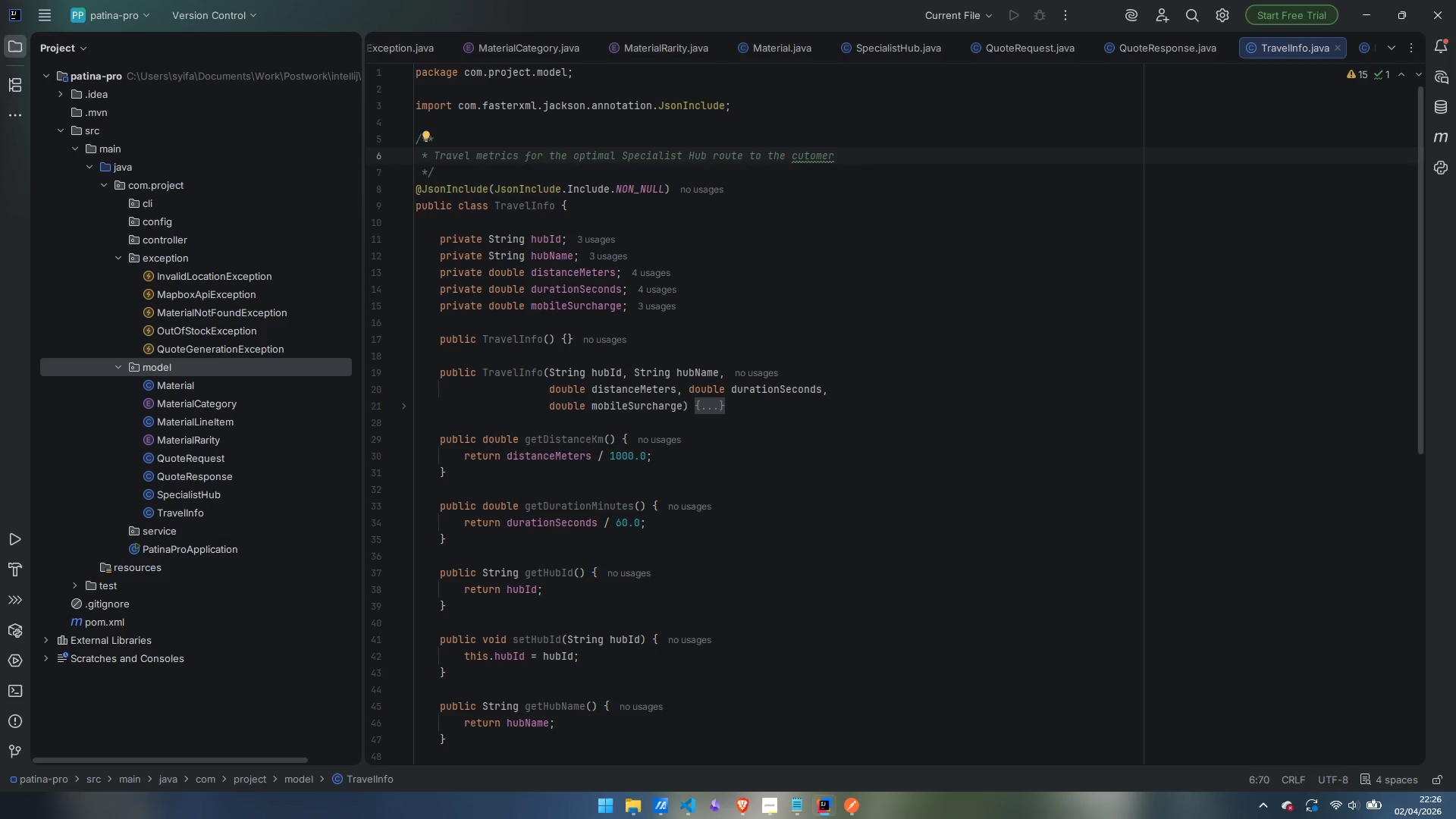 
key(Control+ControlLeft)
 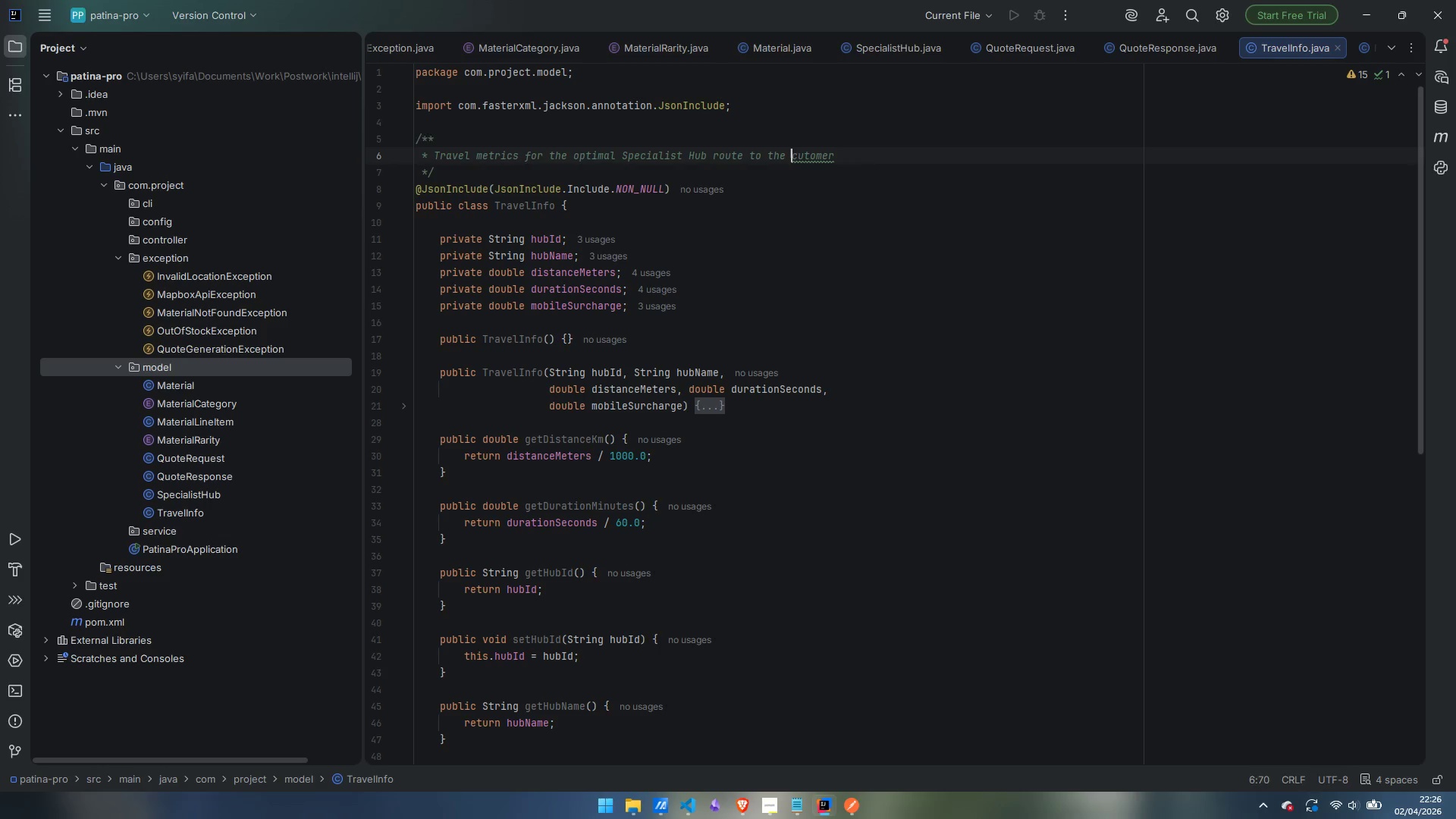 
key(Control+ArrowLeft)
 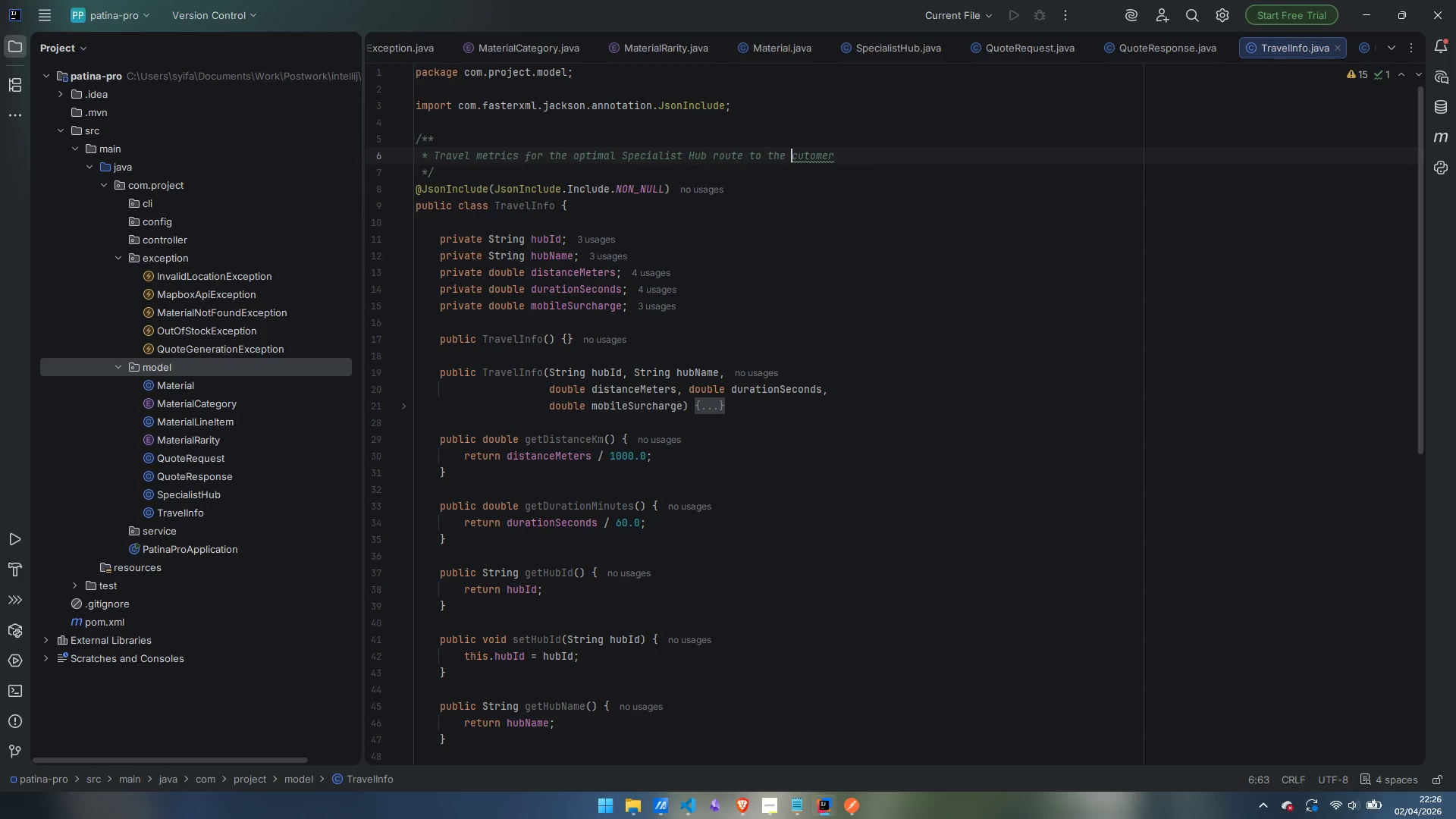 
key(ArrowRight)
 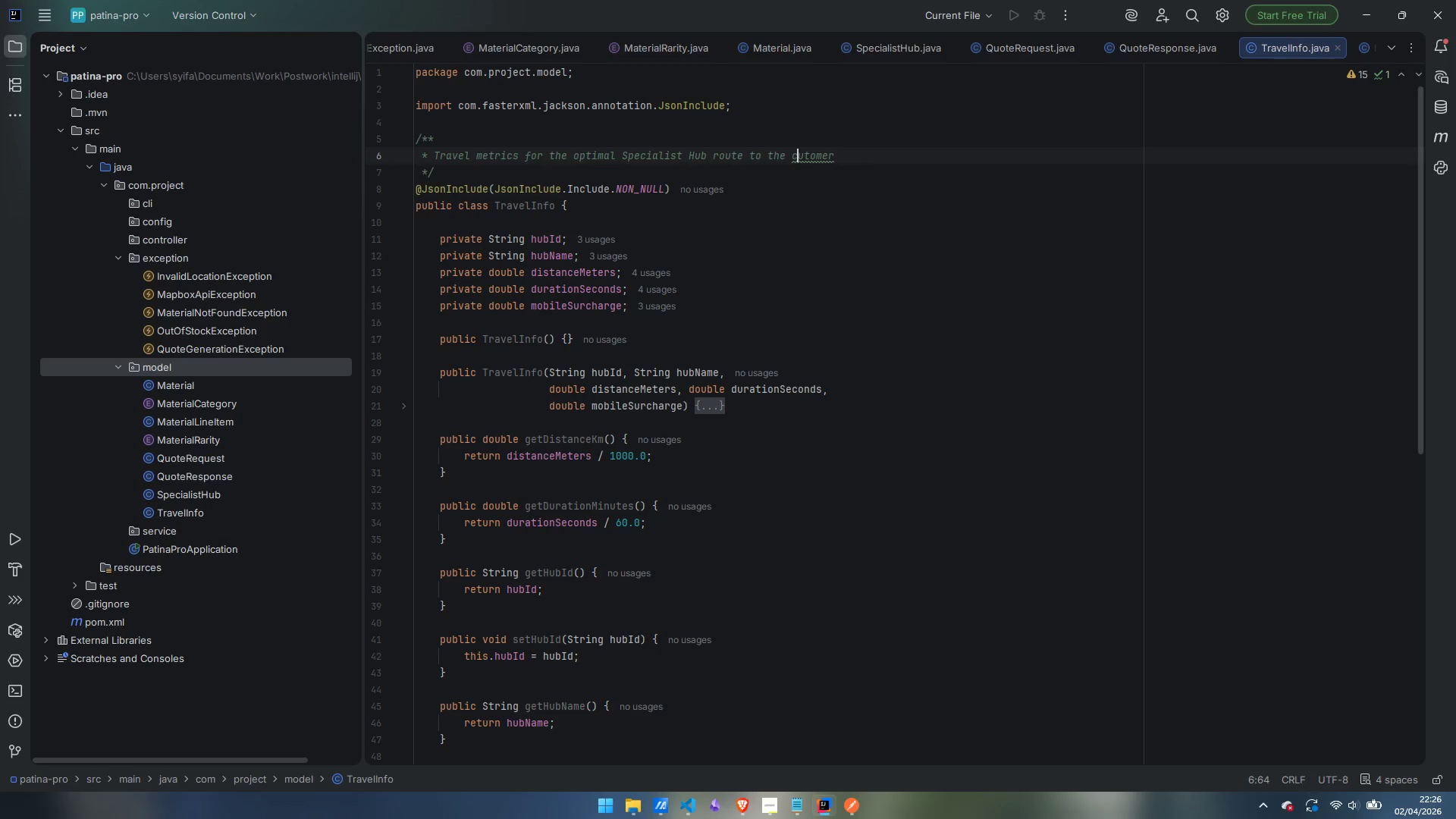 
key(ArrowRight)
 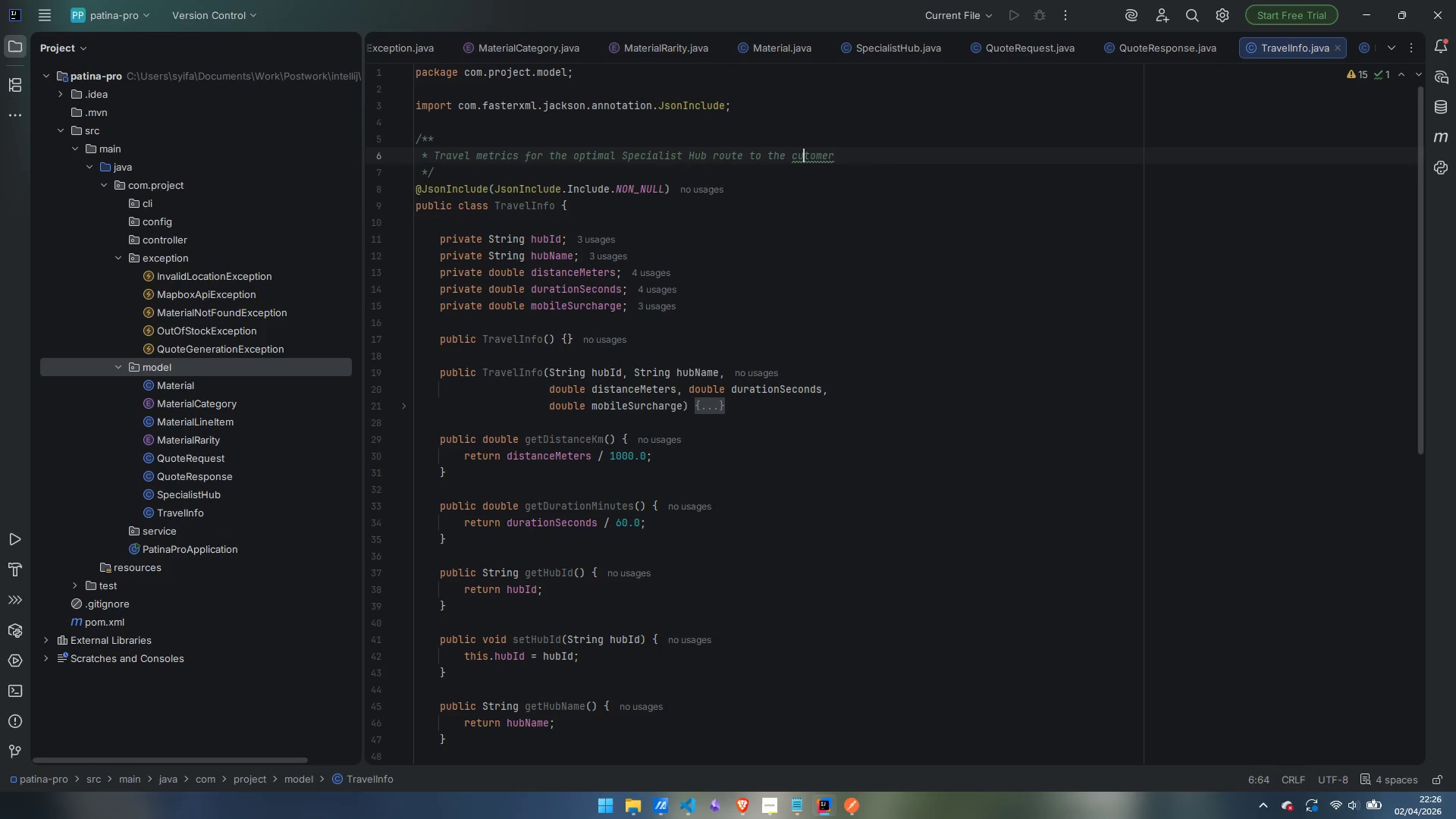 
key(S)
 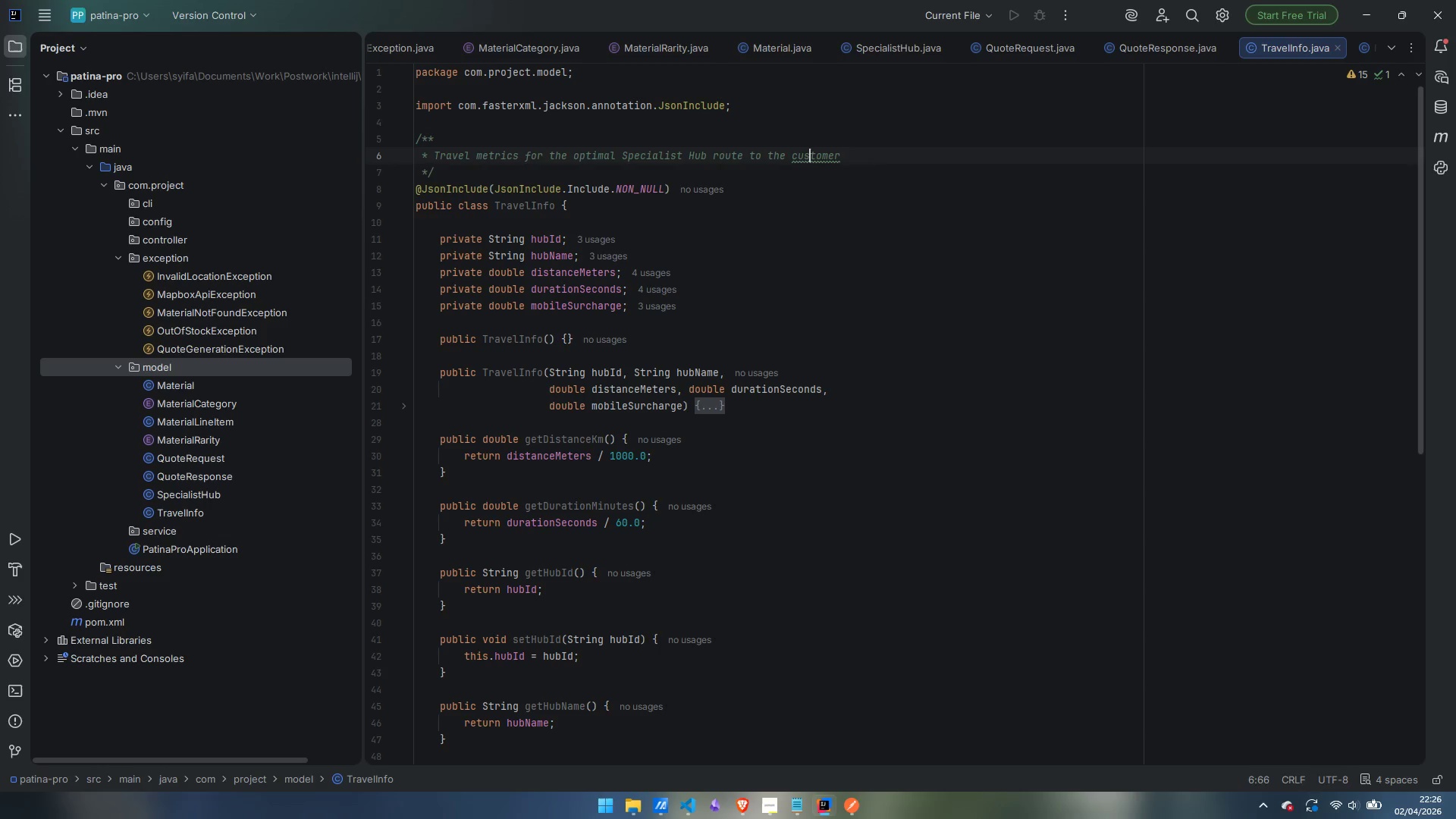 
key(Control+ControlLeft)
 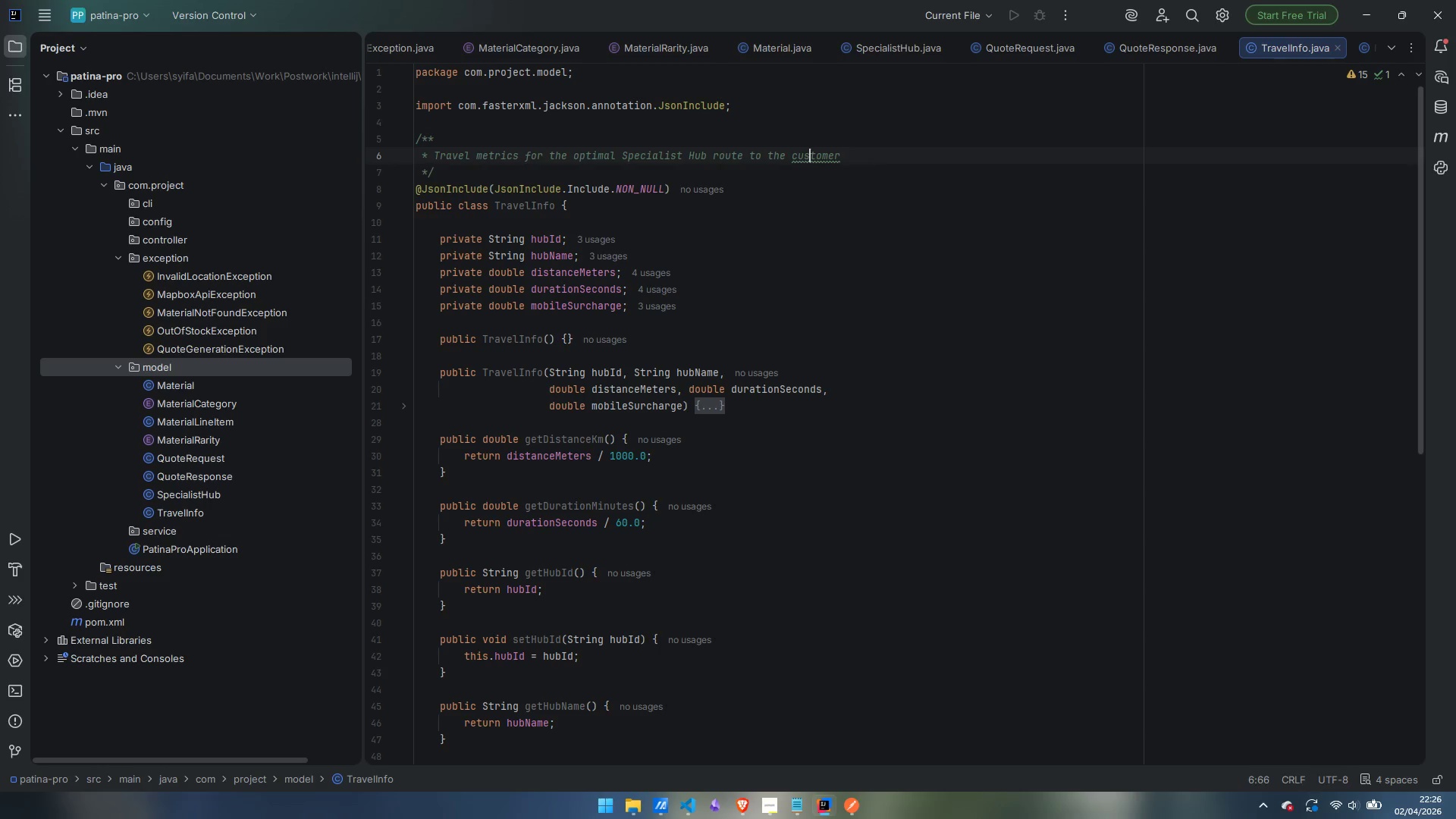 
key(Control+ArrowRight)
 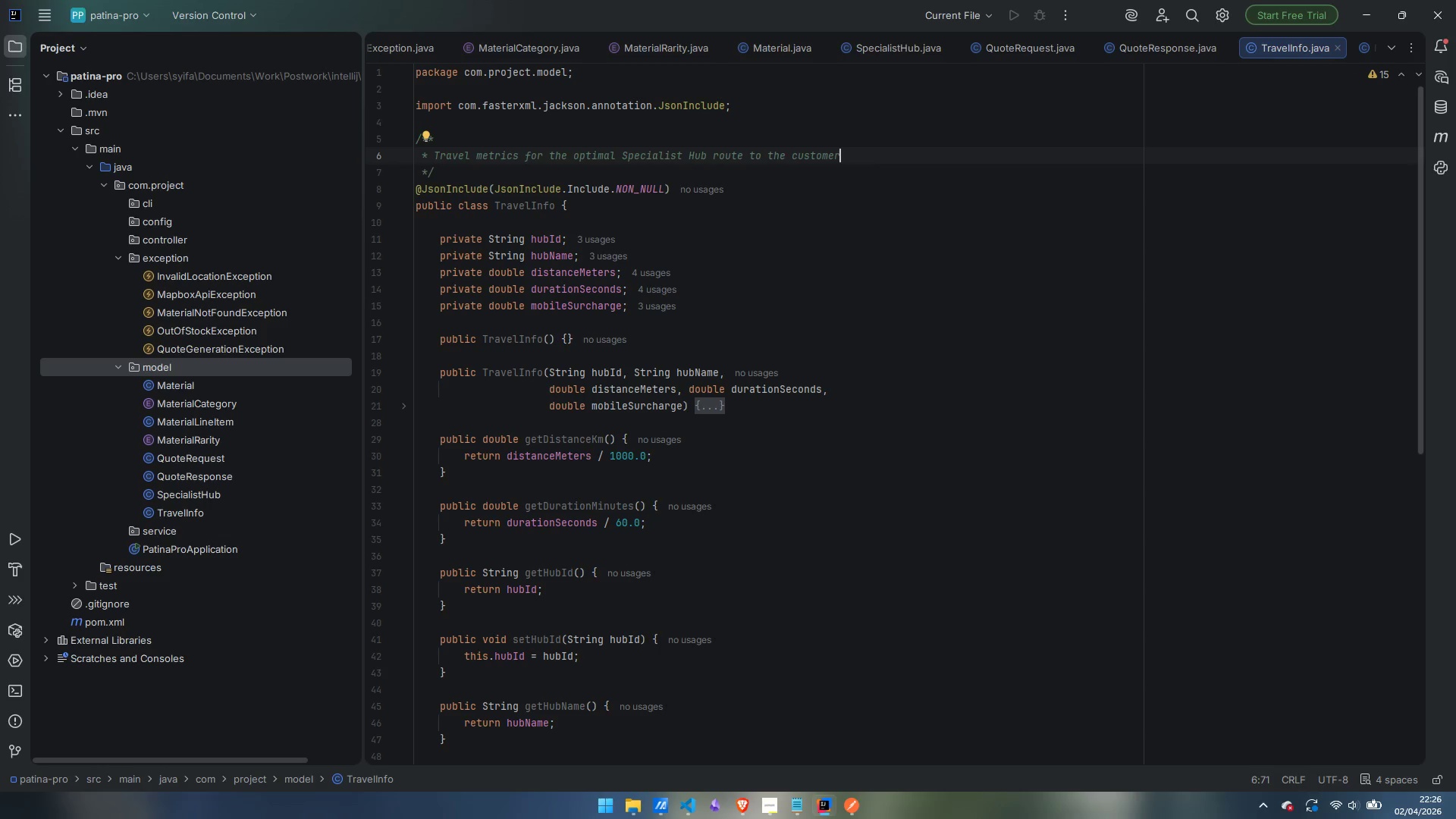 
key(Period)
 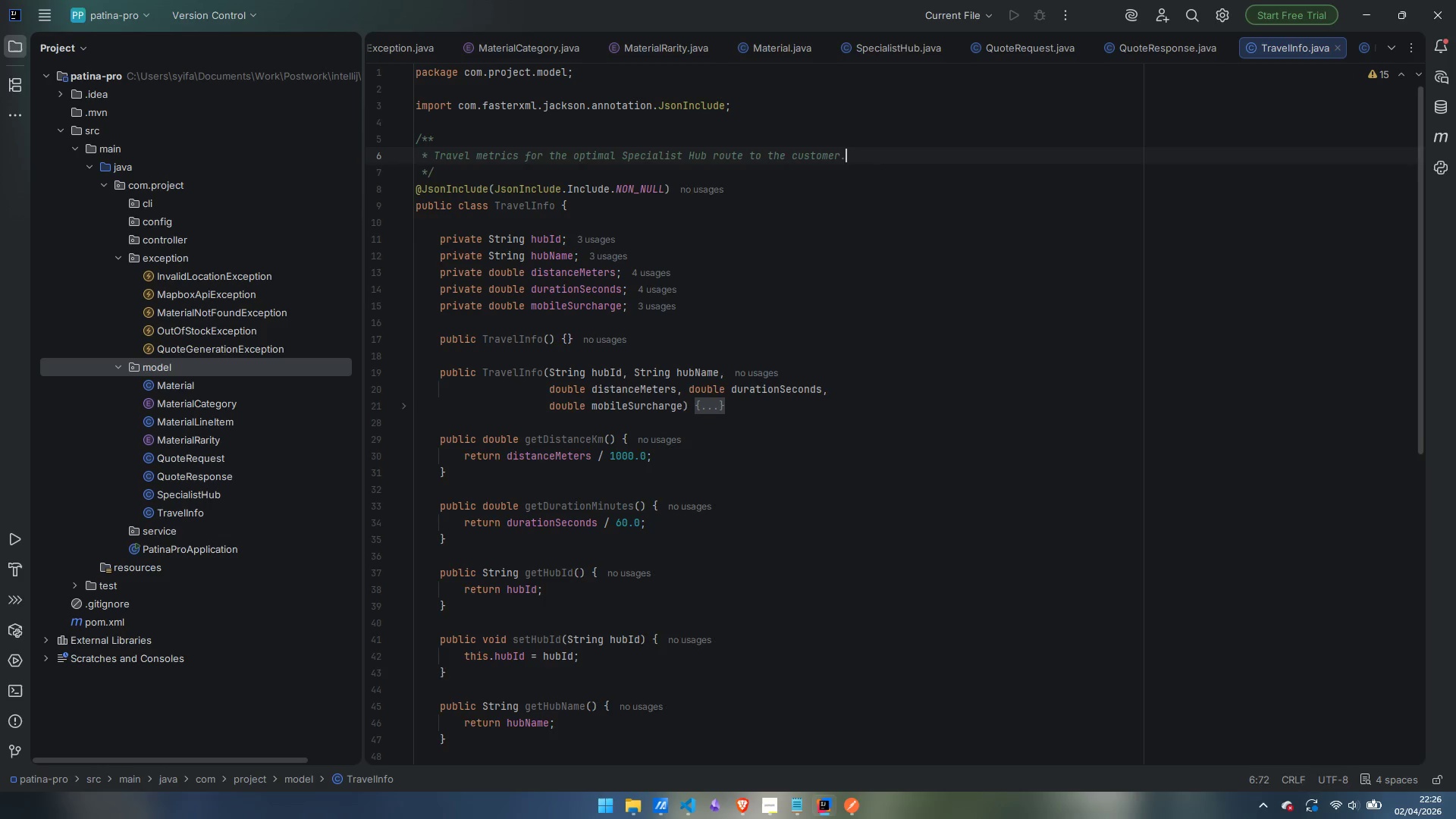 
key(Enter)
 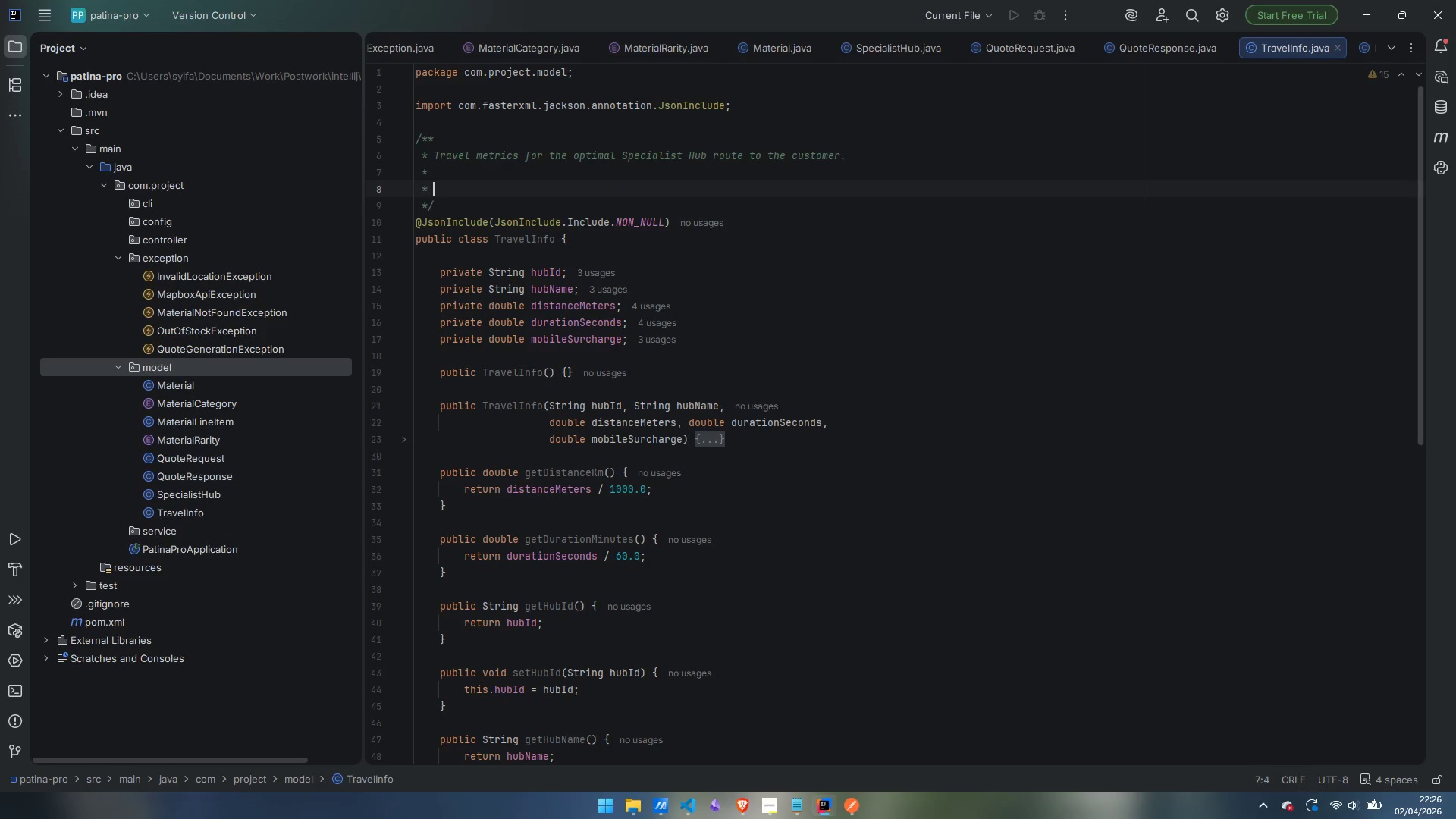 
key(Enter)
 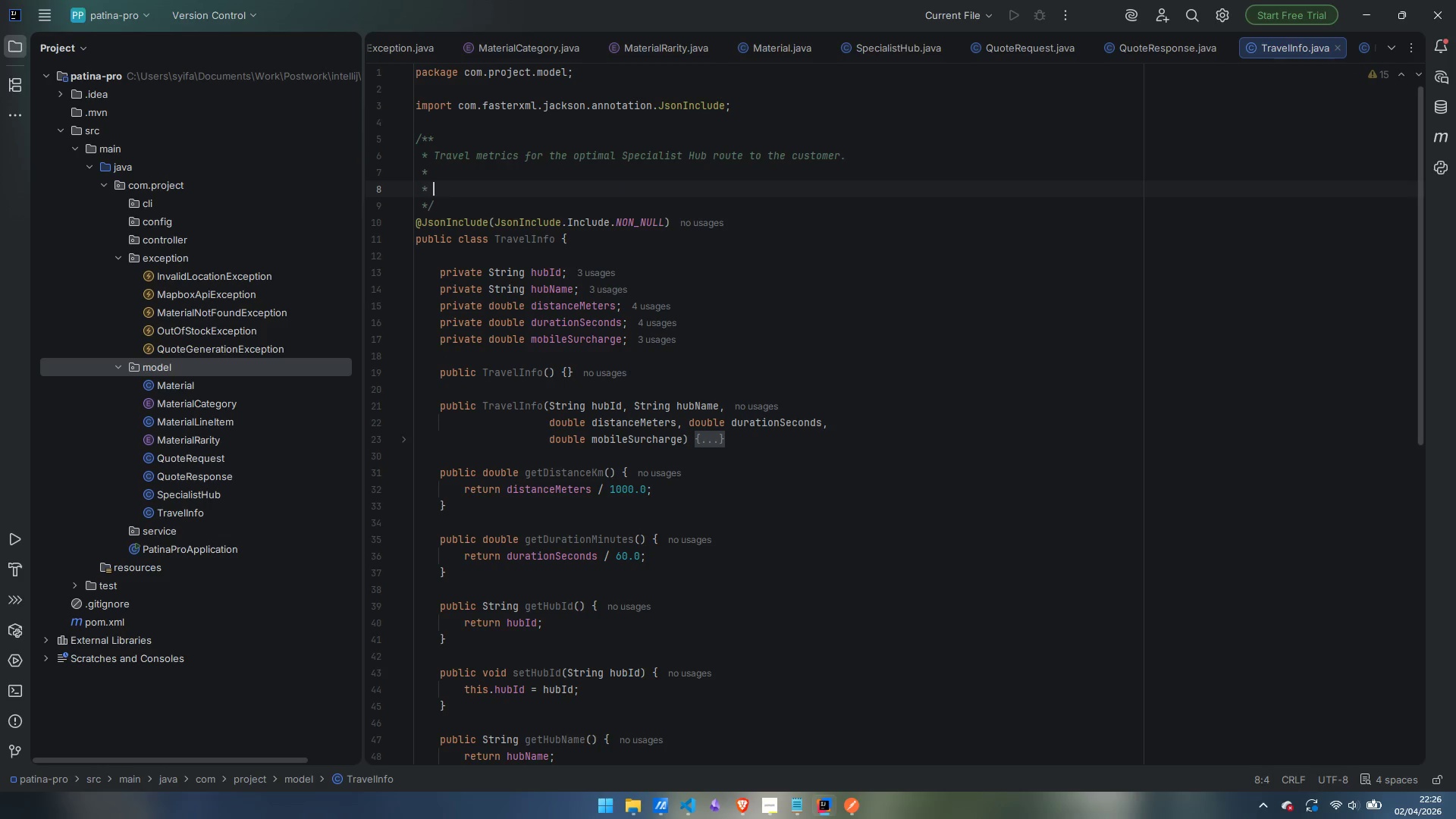 
type(<p>Populated from the mapbox Matricx)
key(Backspace)
key(Backspace)
type(x API REPSONSE after )
 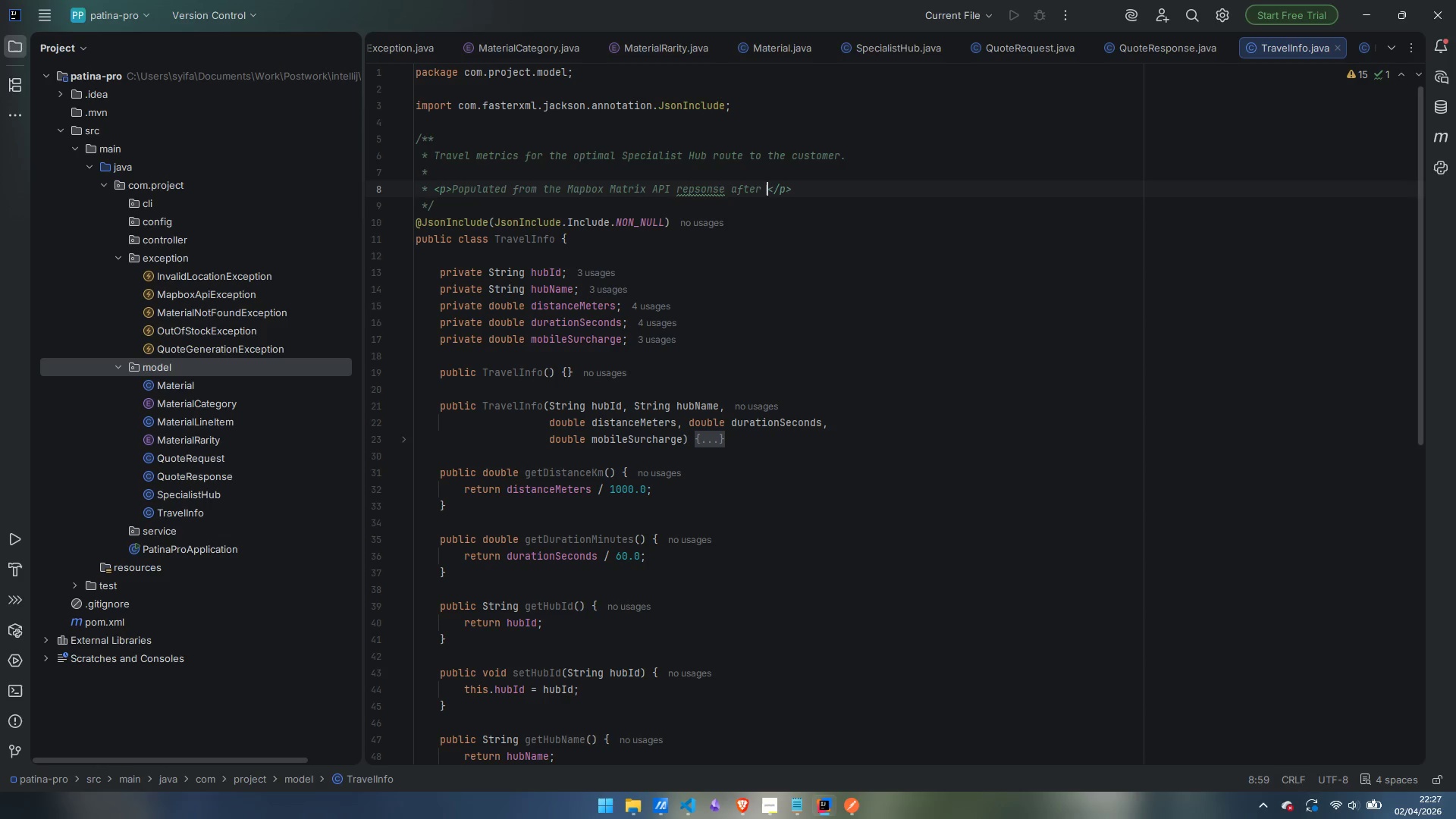 
key(Control+ArrowLeft)
 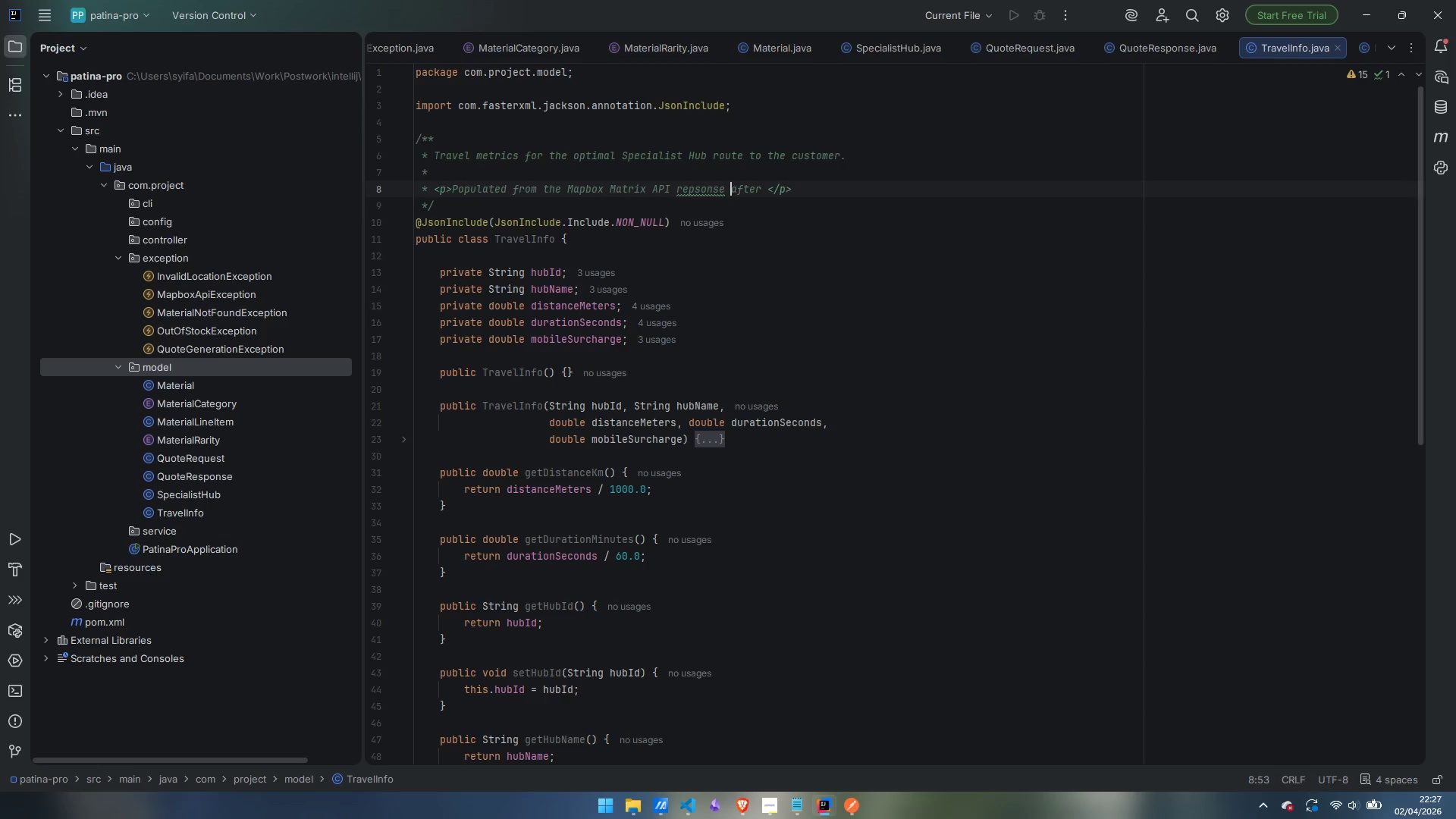 
key(Control+ArrowLeft)
 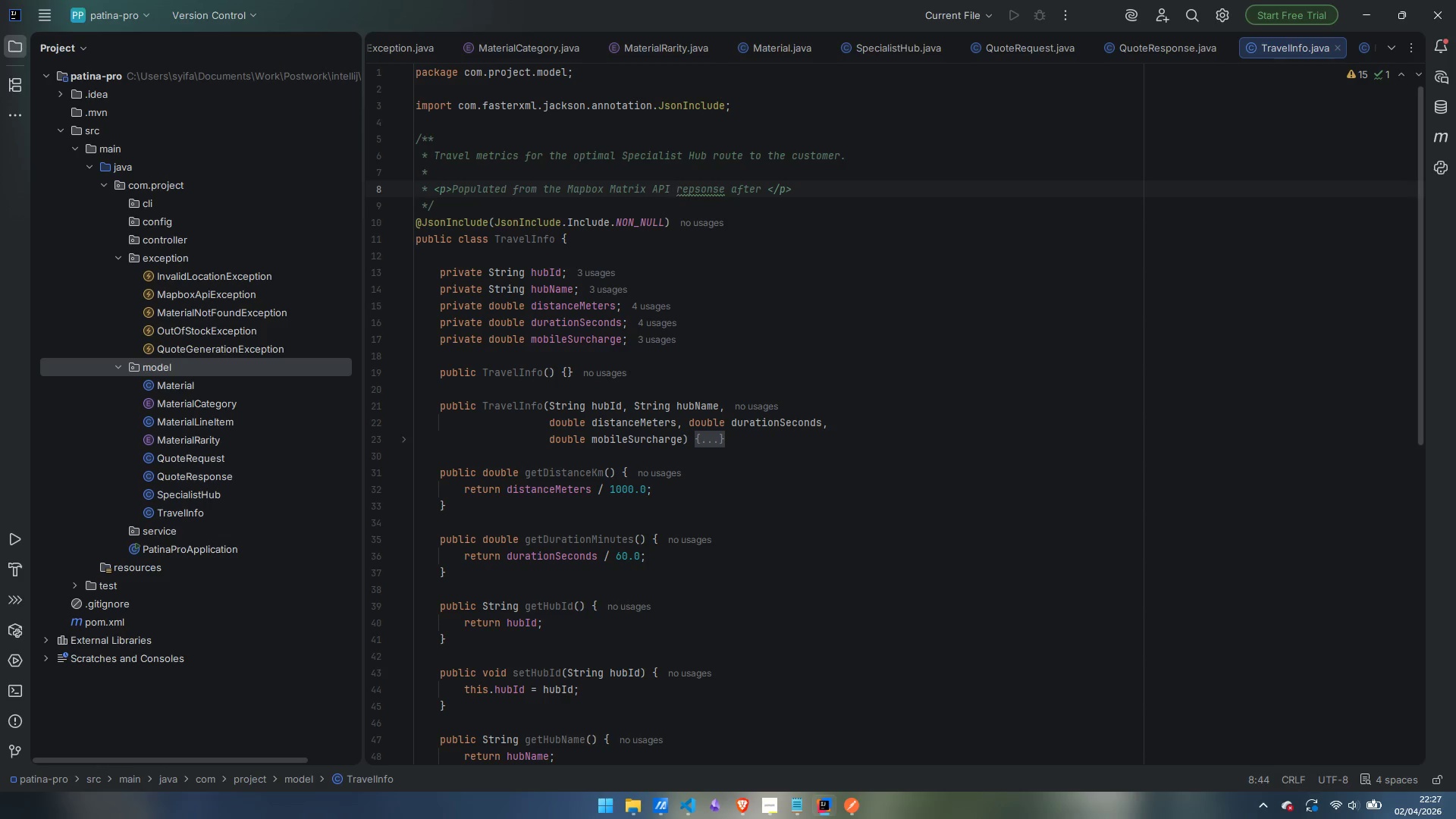 
key(Control+ArrowRight)
 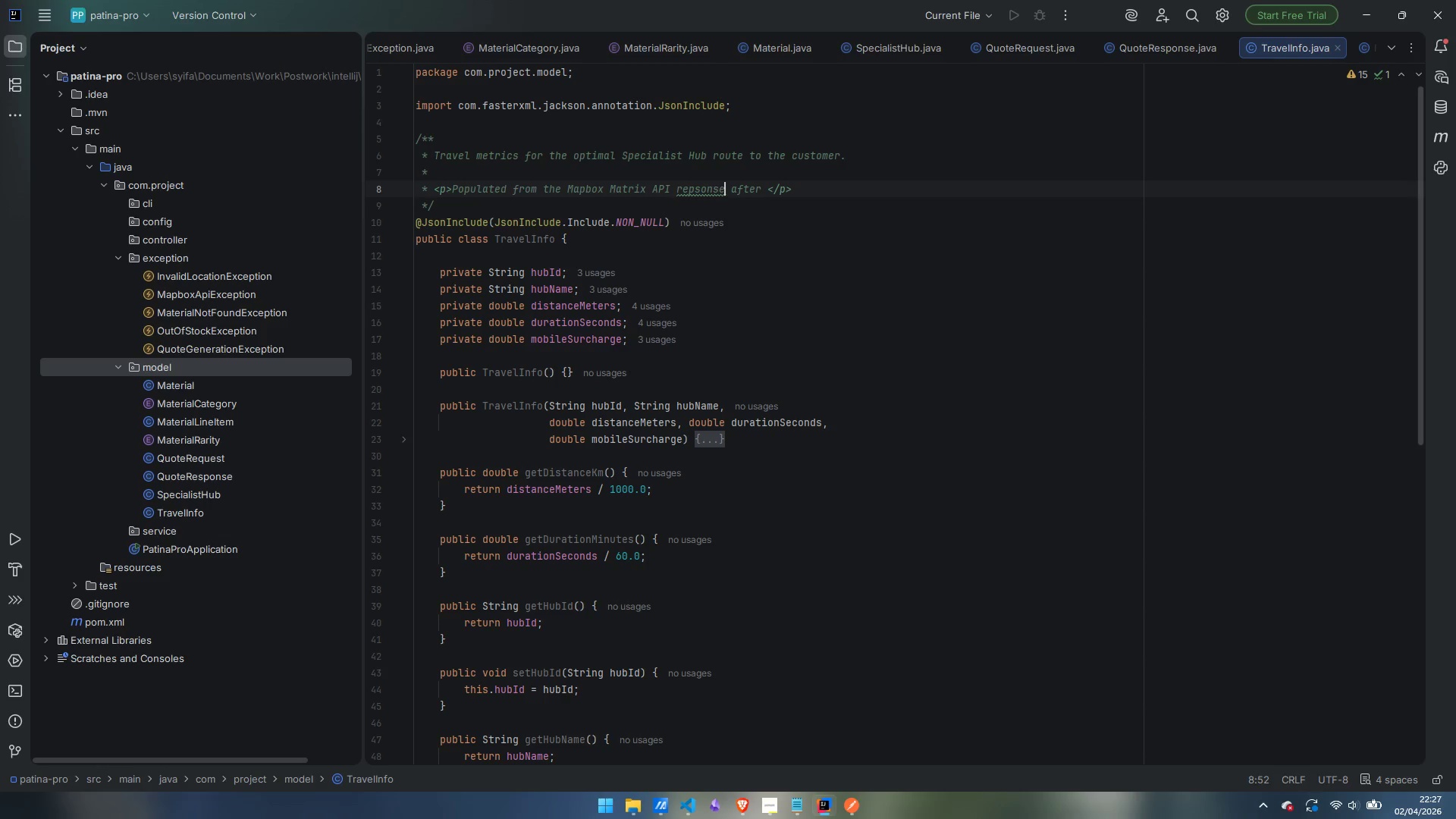 
key(Control+ArrowLeft)
 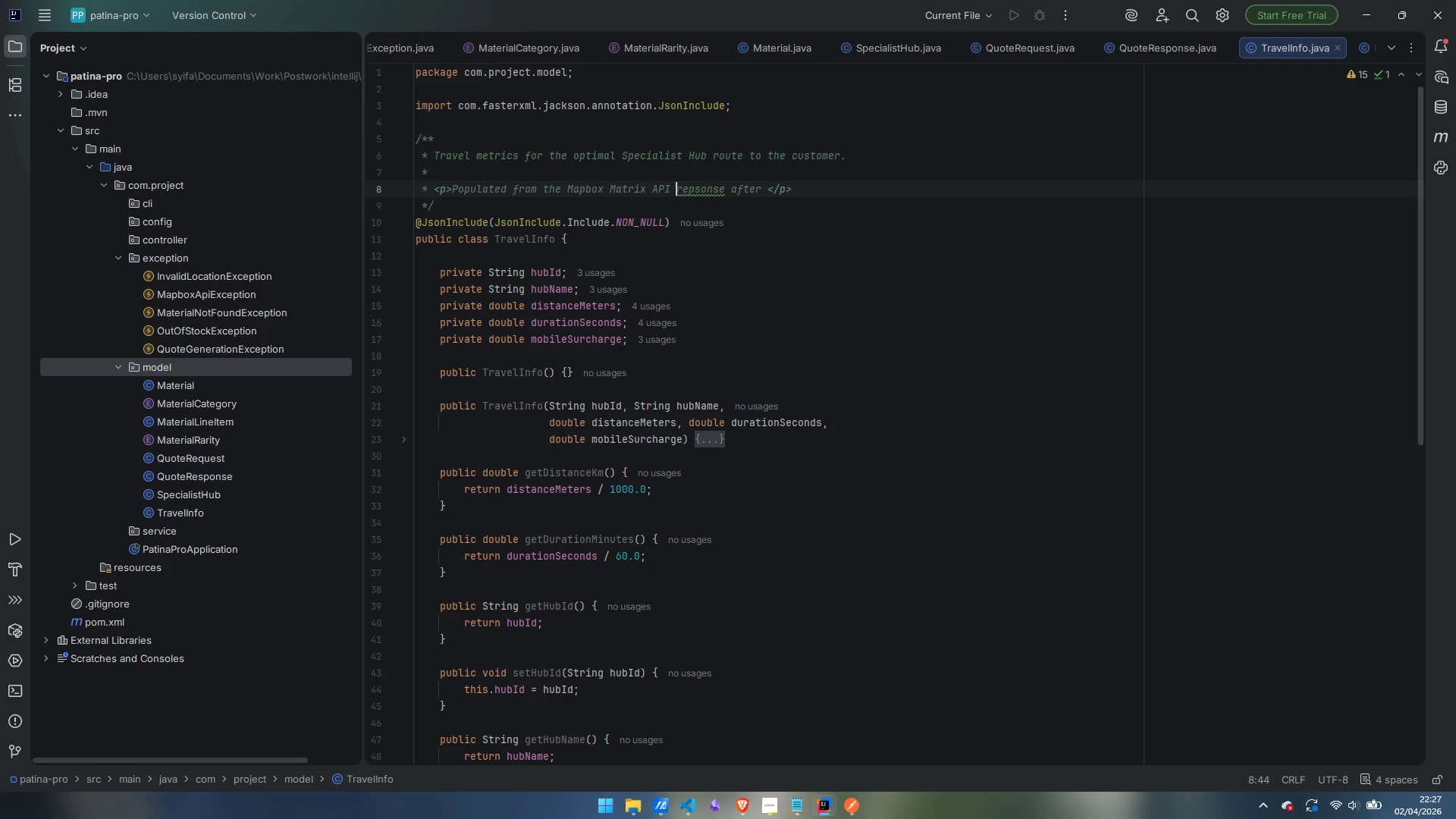 
key(ArrowRight)
 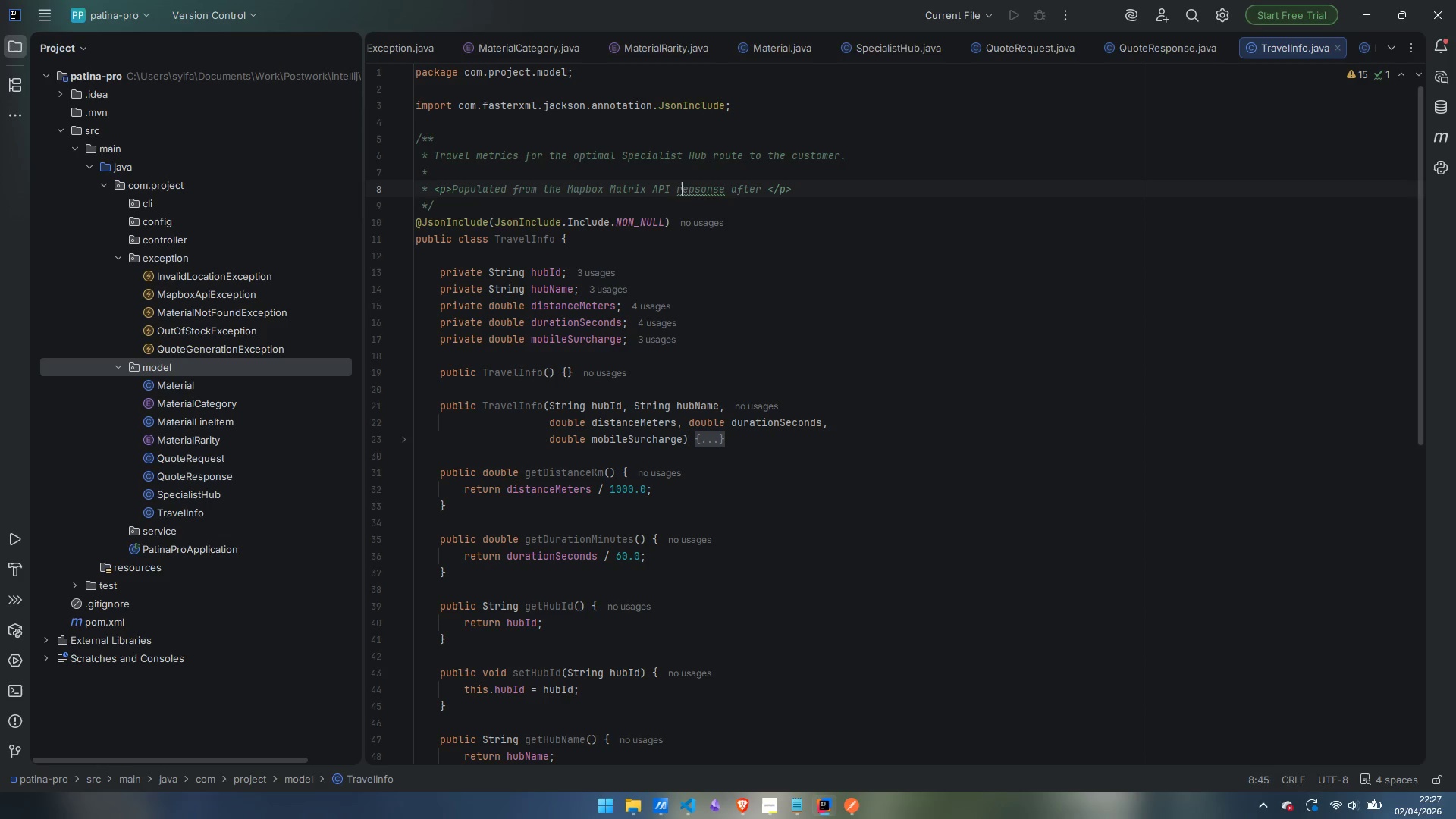 
key(ArrowRight)
 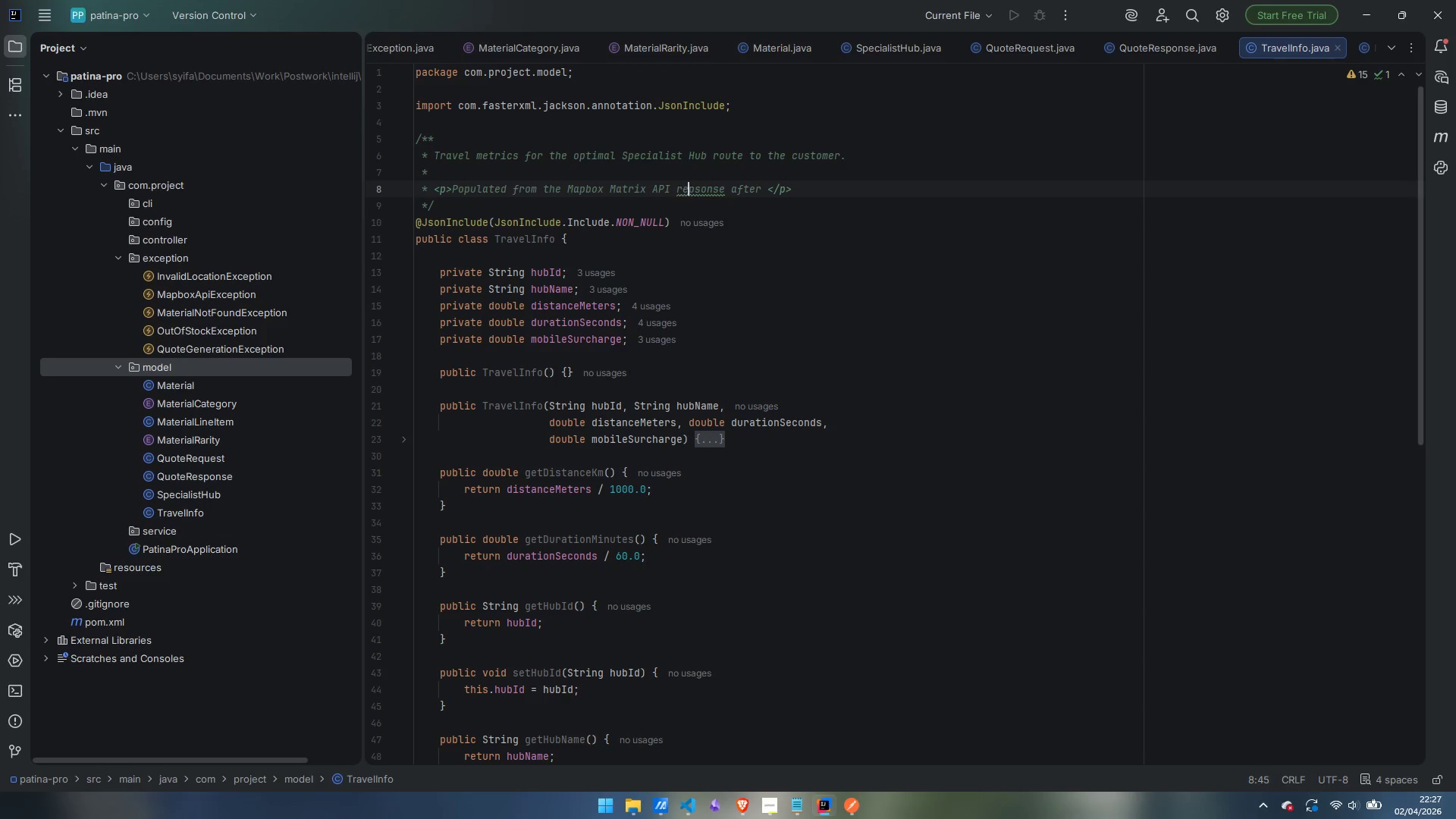 
key(ArrowRight)
 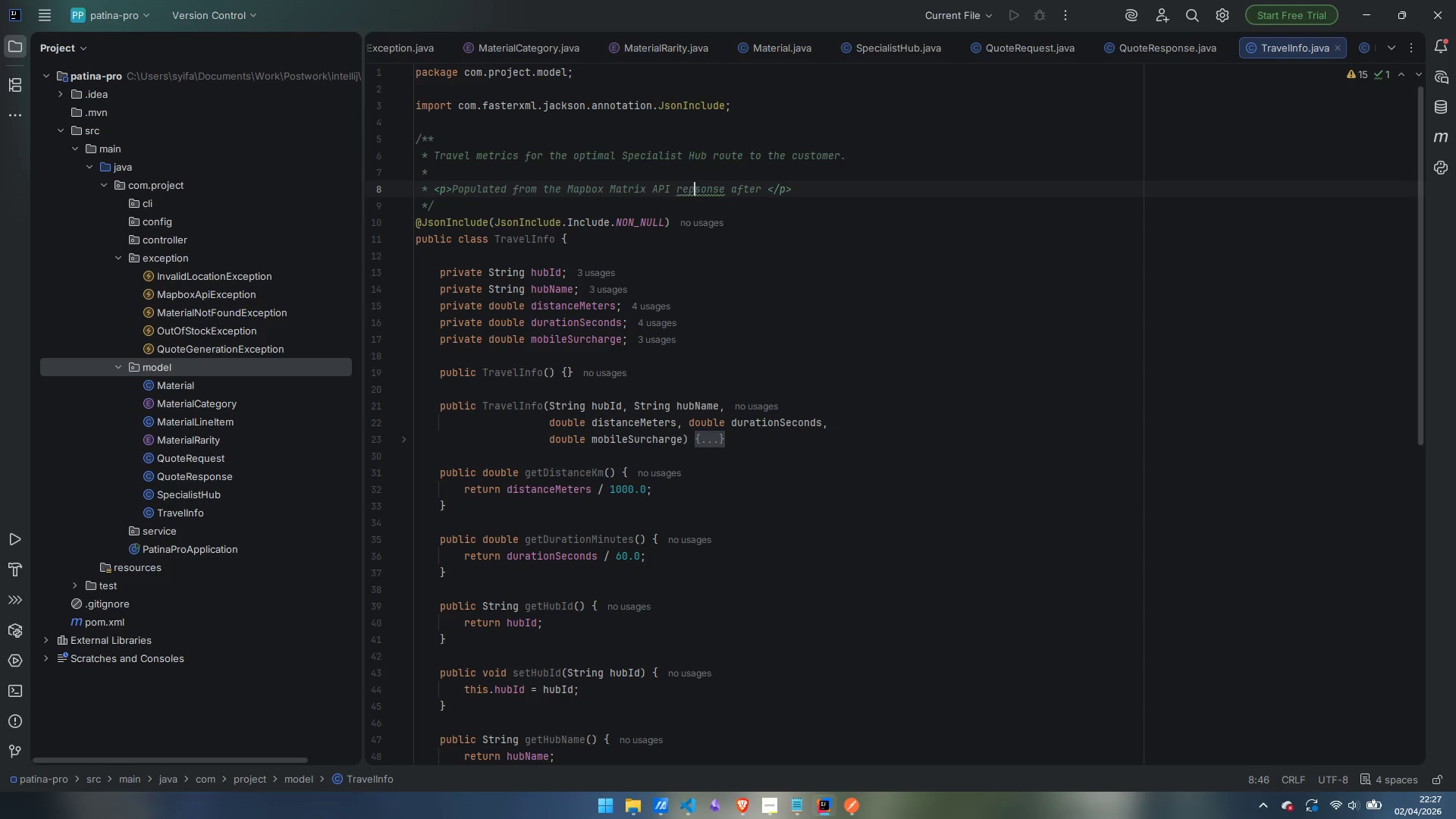 
key(ArrowRight)
 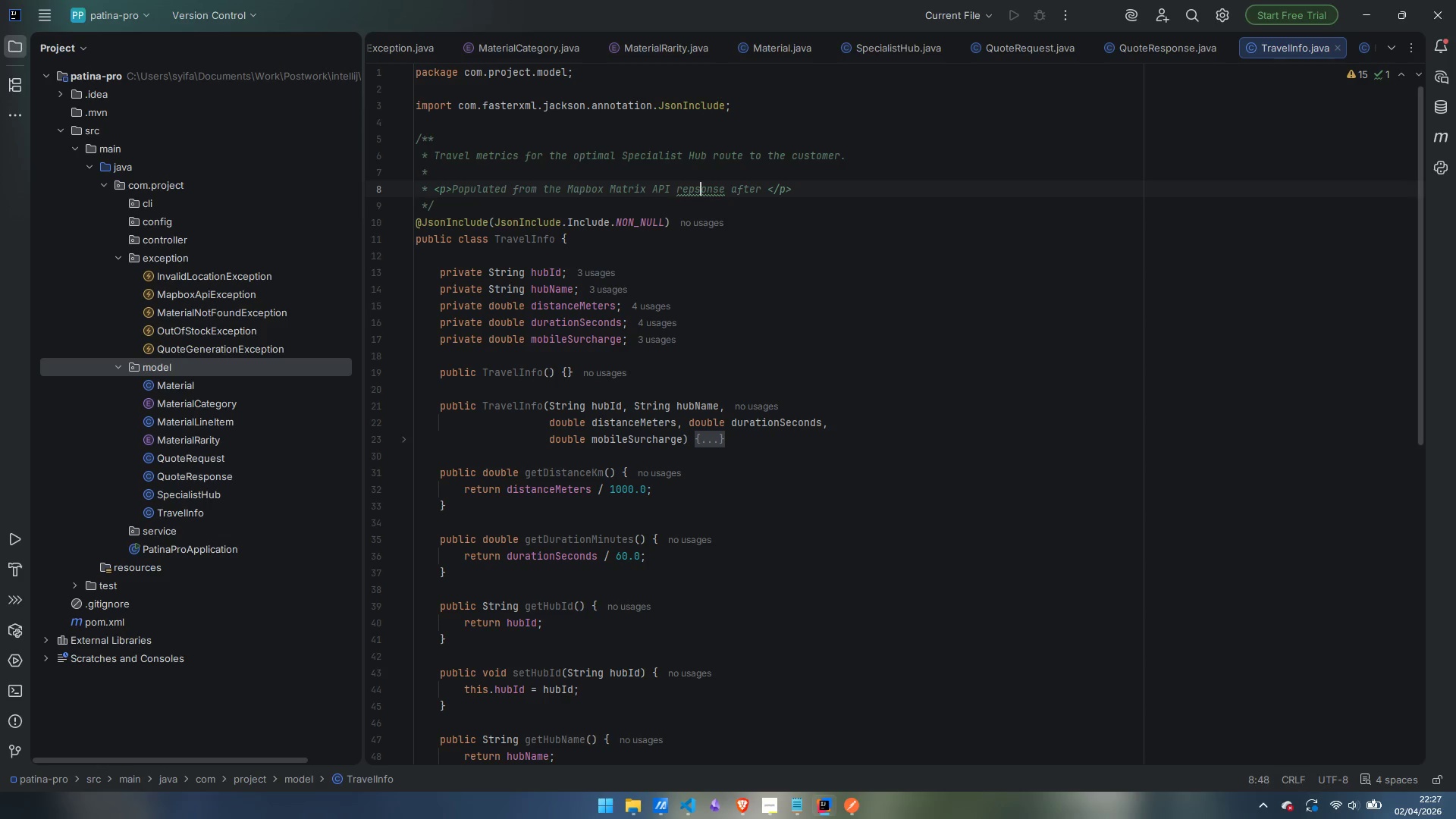 
key(Backspace)
 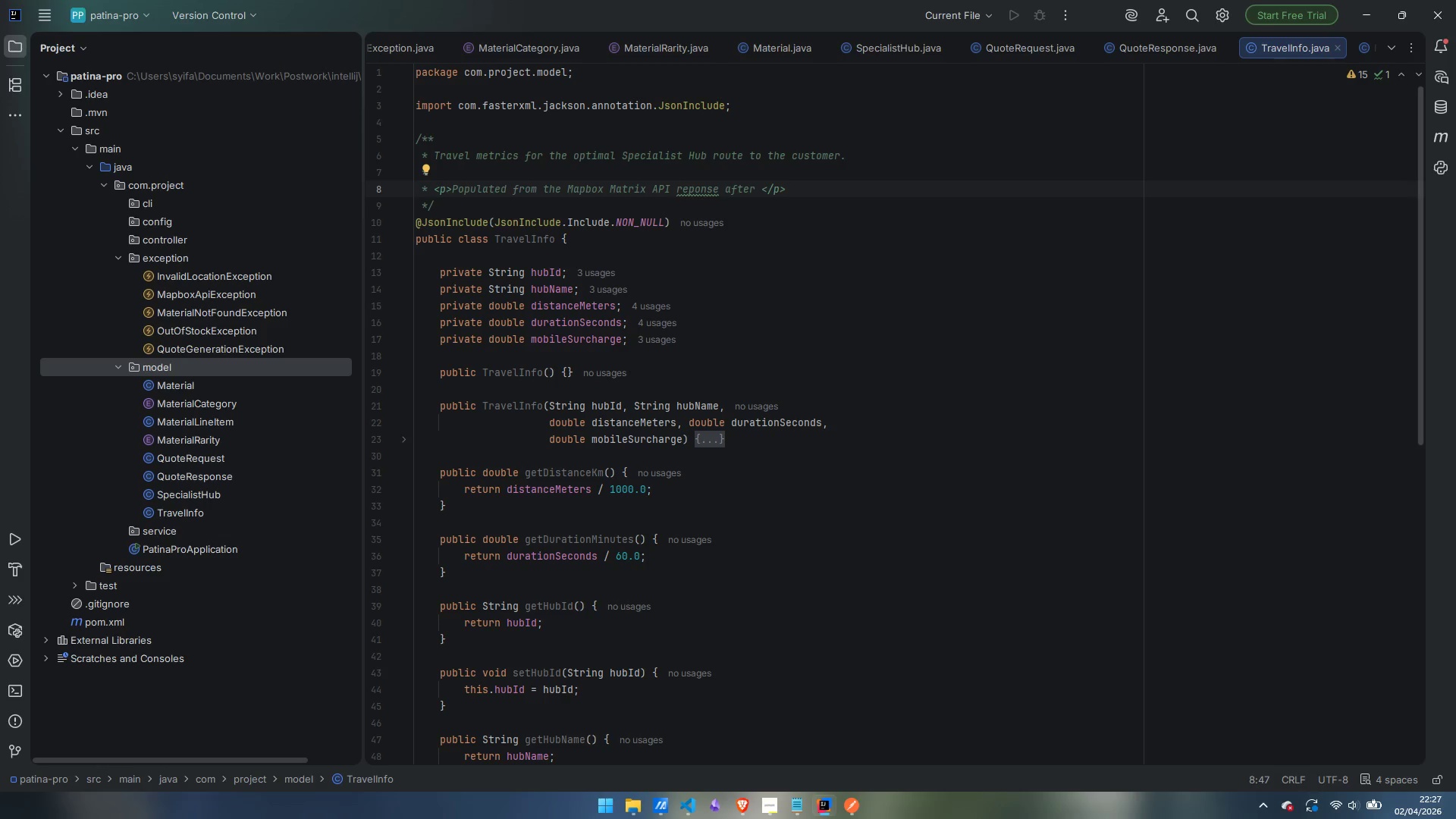 
key(ArrowLeft)
 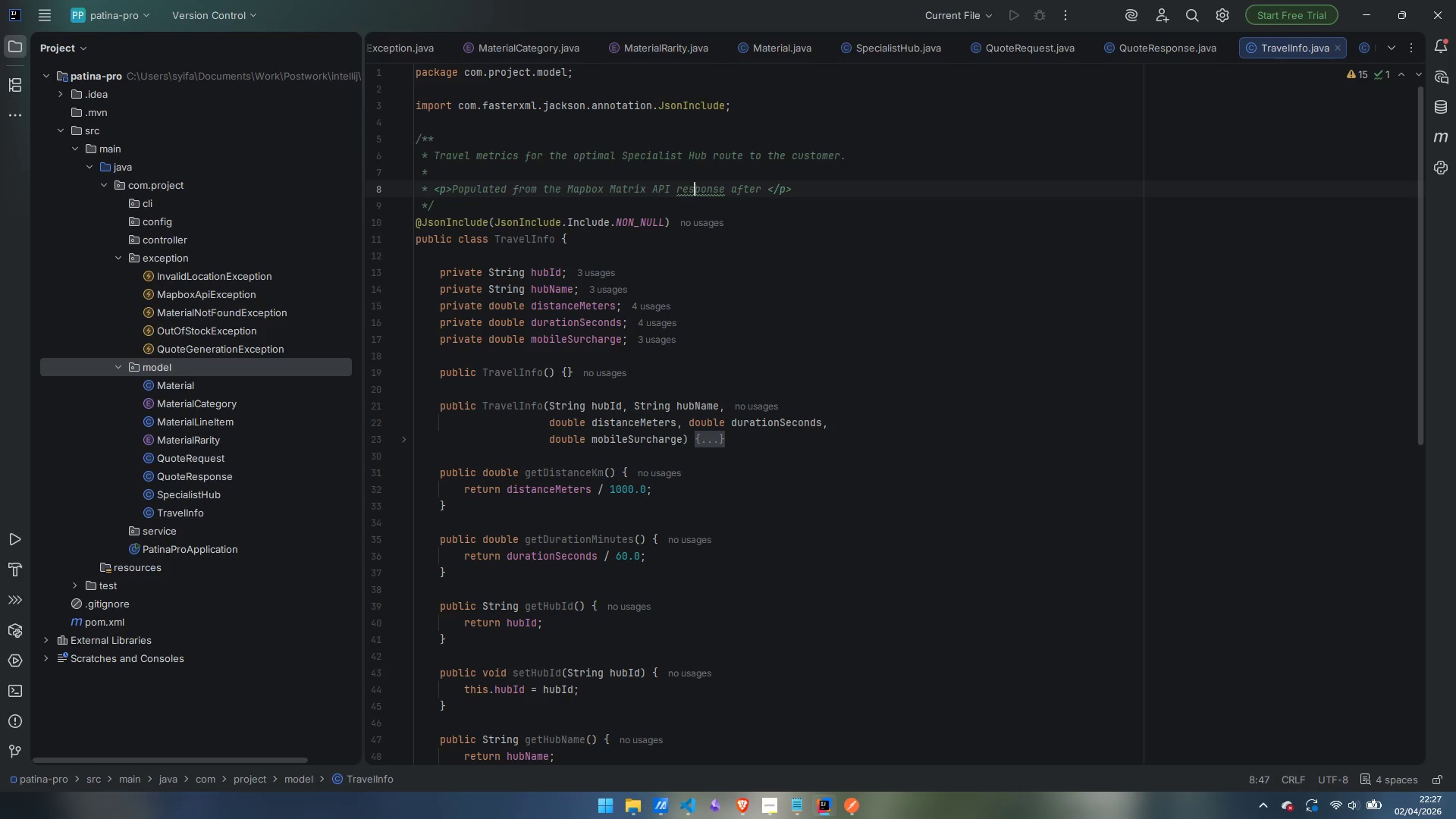 
key(S)
 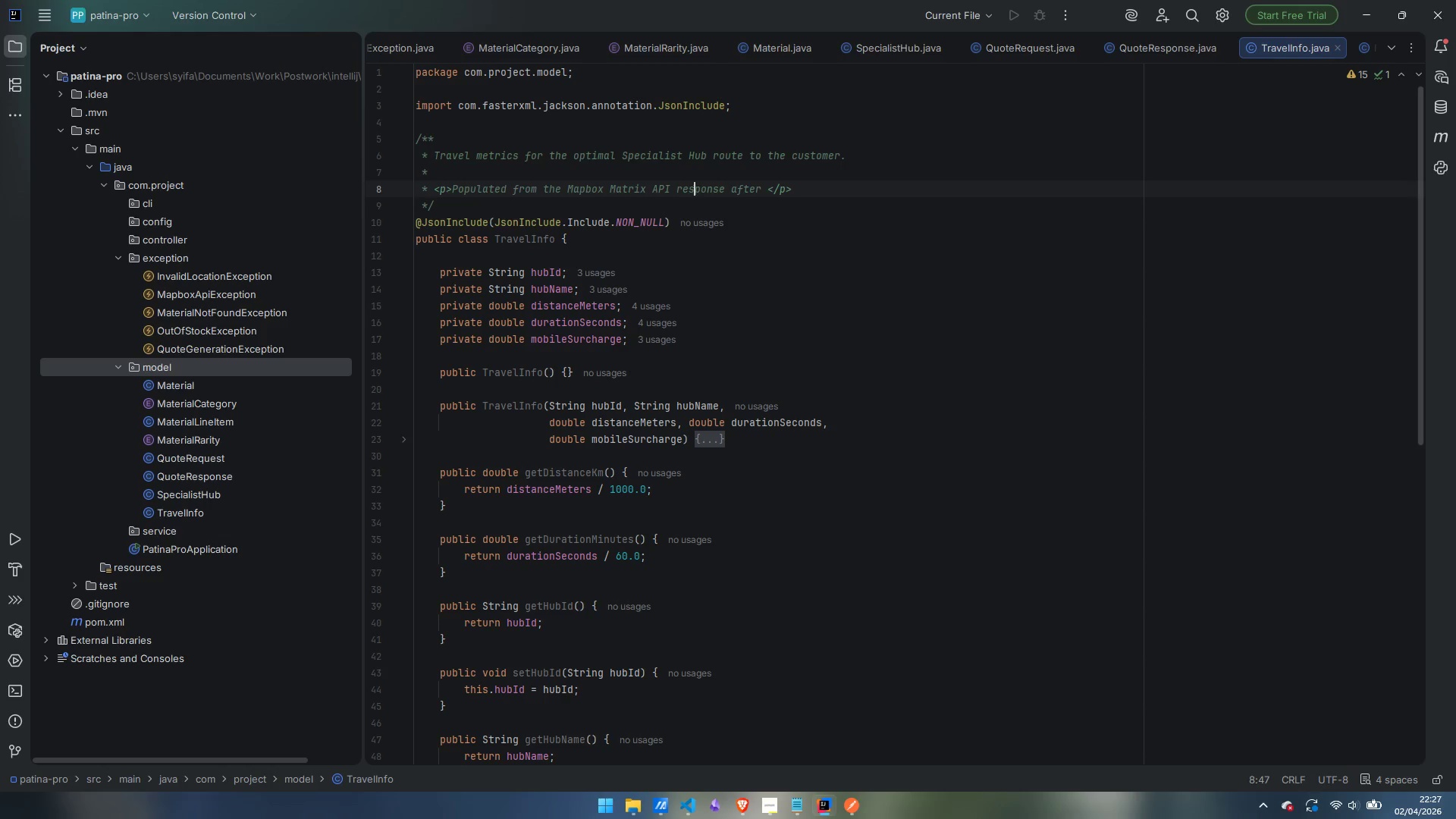 
key(Control+ArrowRight)
 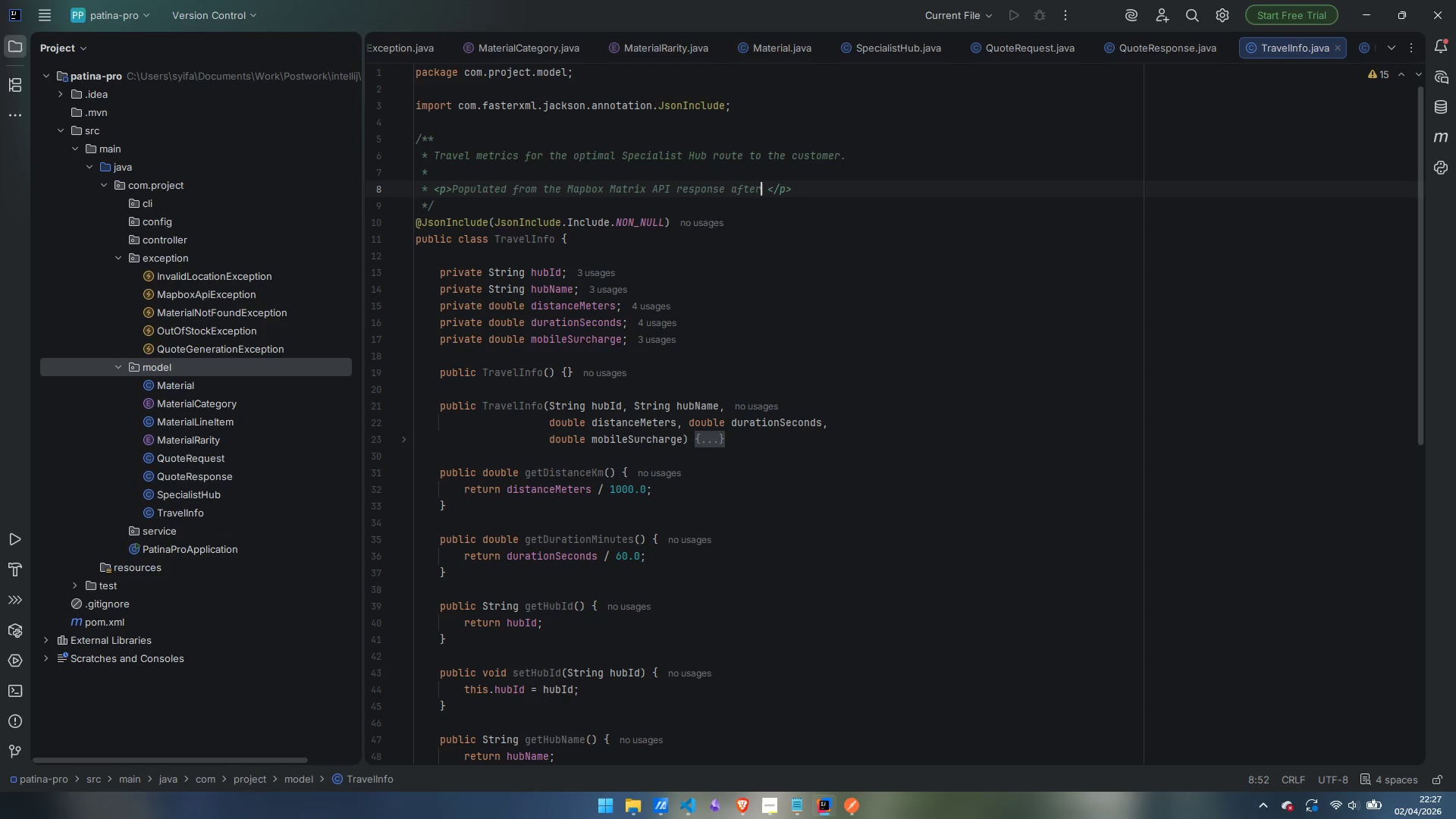 
key(Control+ArrowRight)
 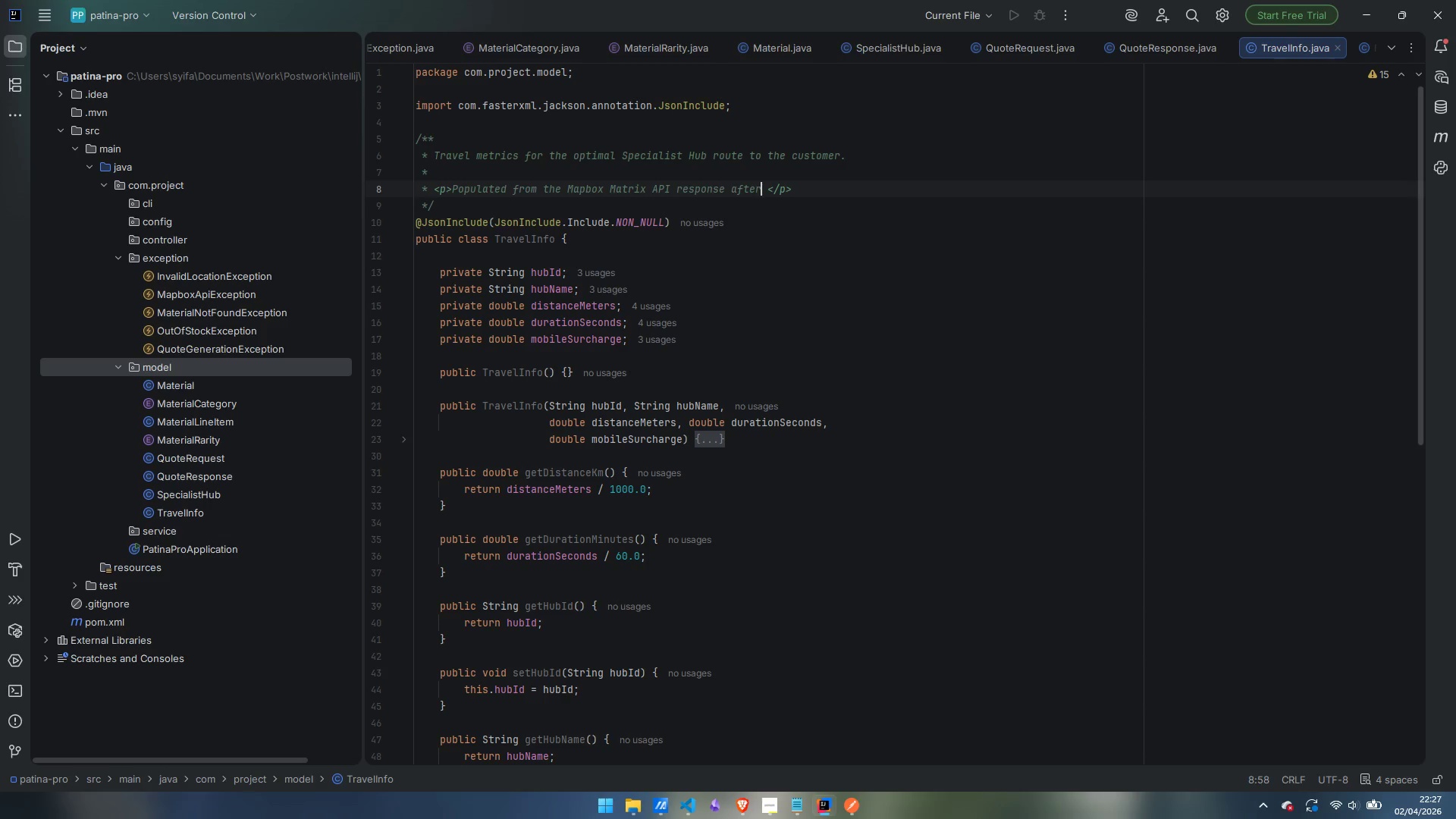 
key(ArrowRight)
 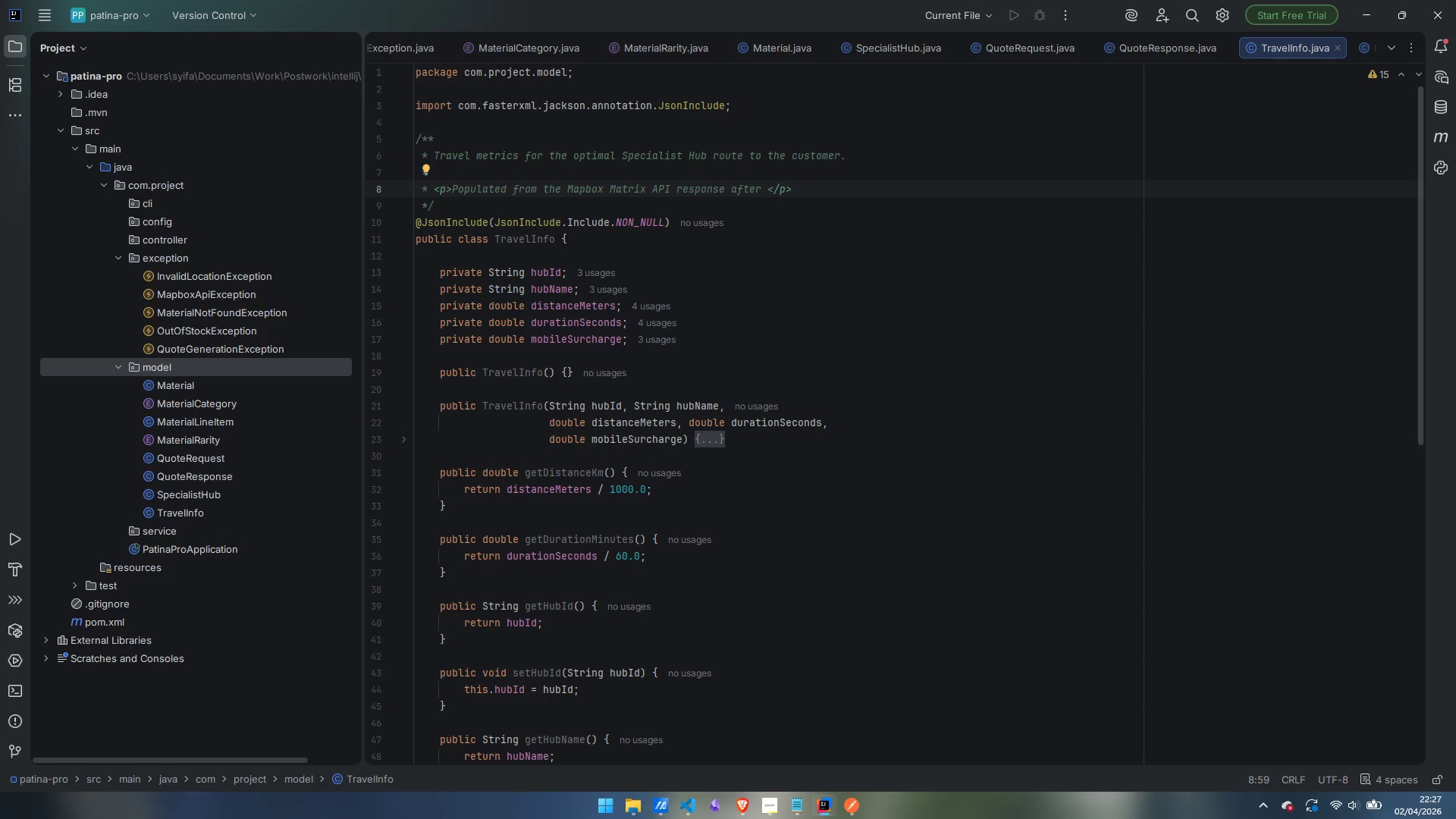 
type(selecting)
 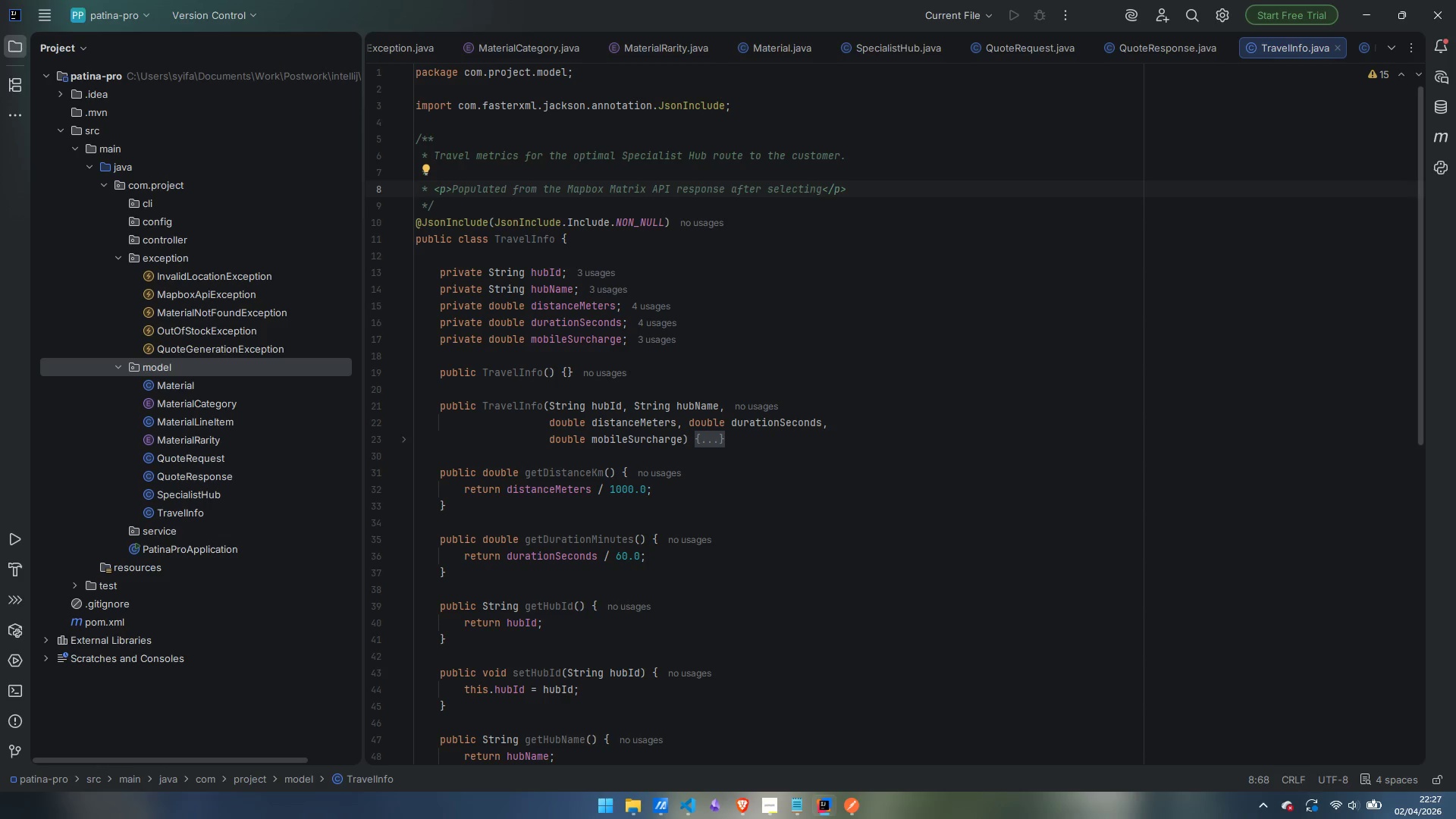 
wait(18.62)
 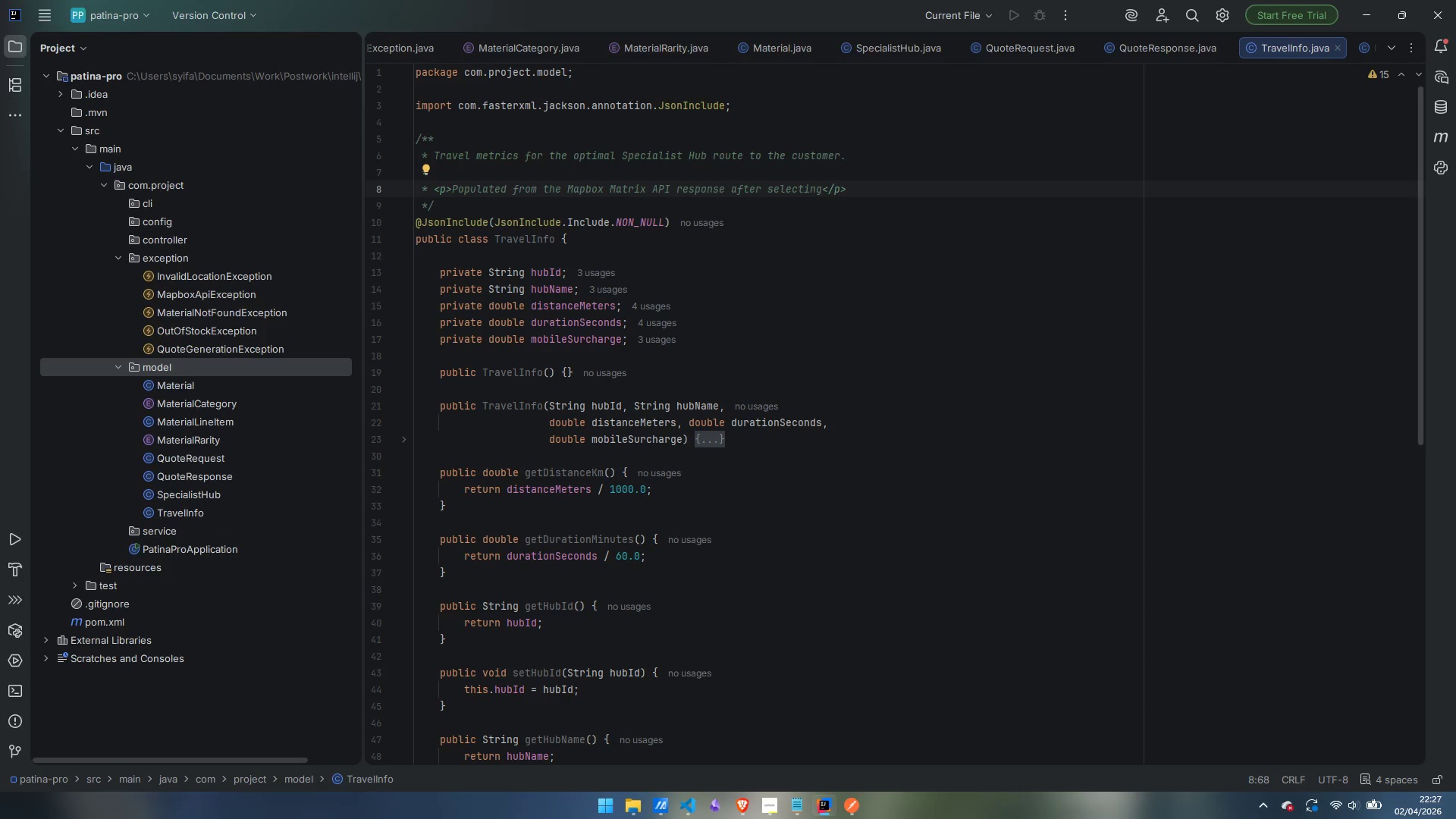 
type( the hub)
 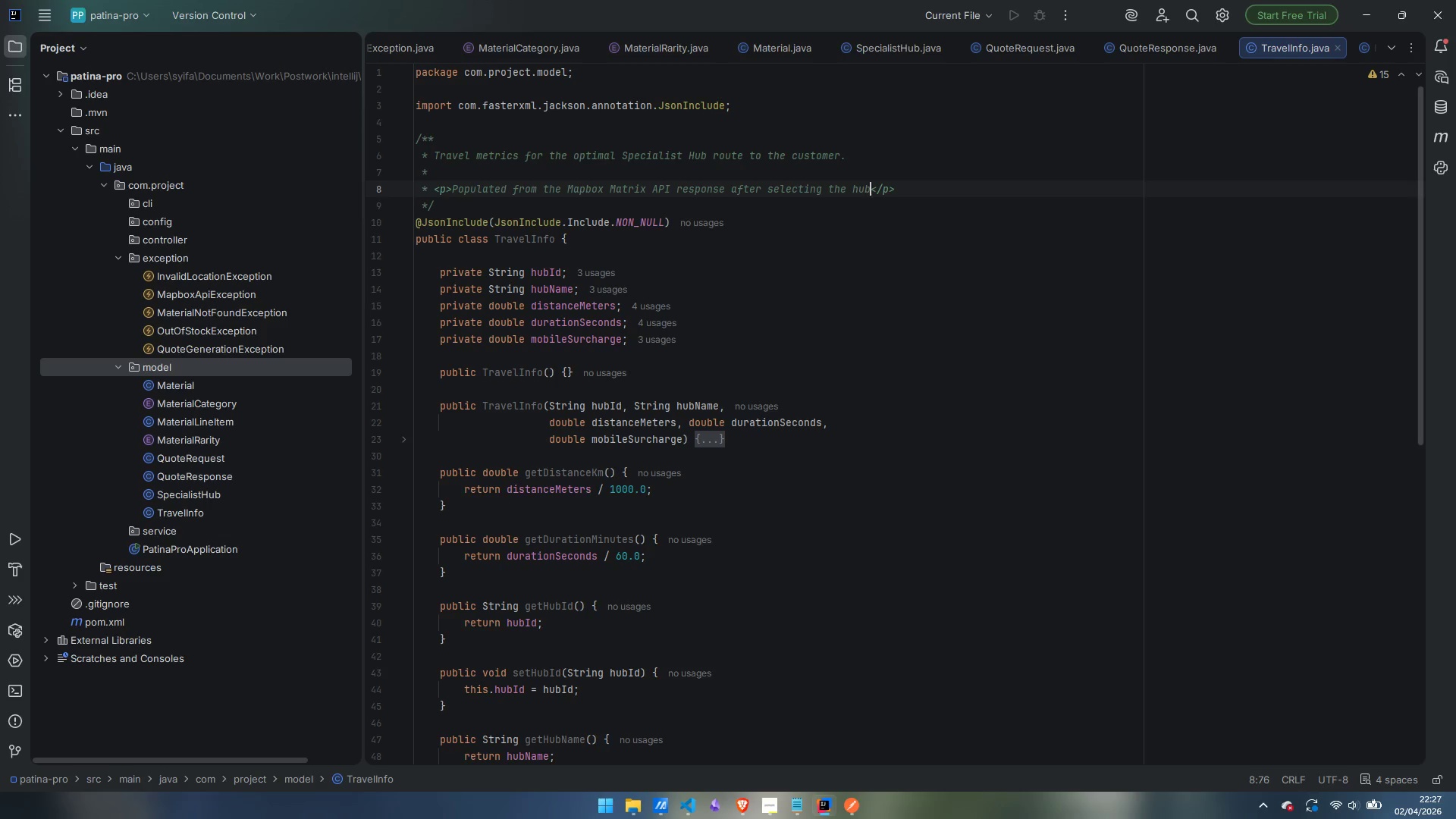 
key(Enter)
 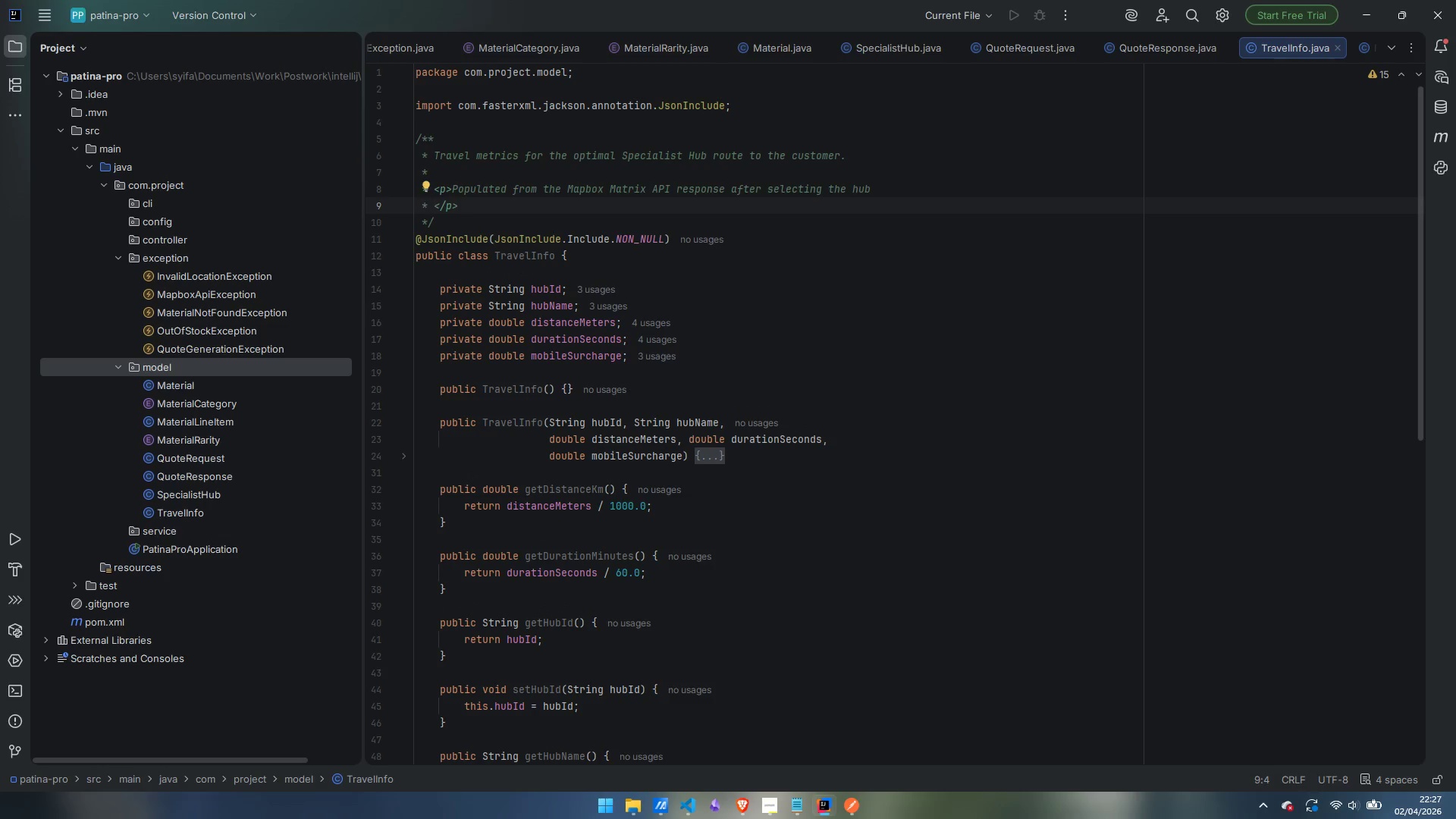 
type(with the shortest travel duration.)
 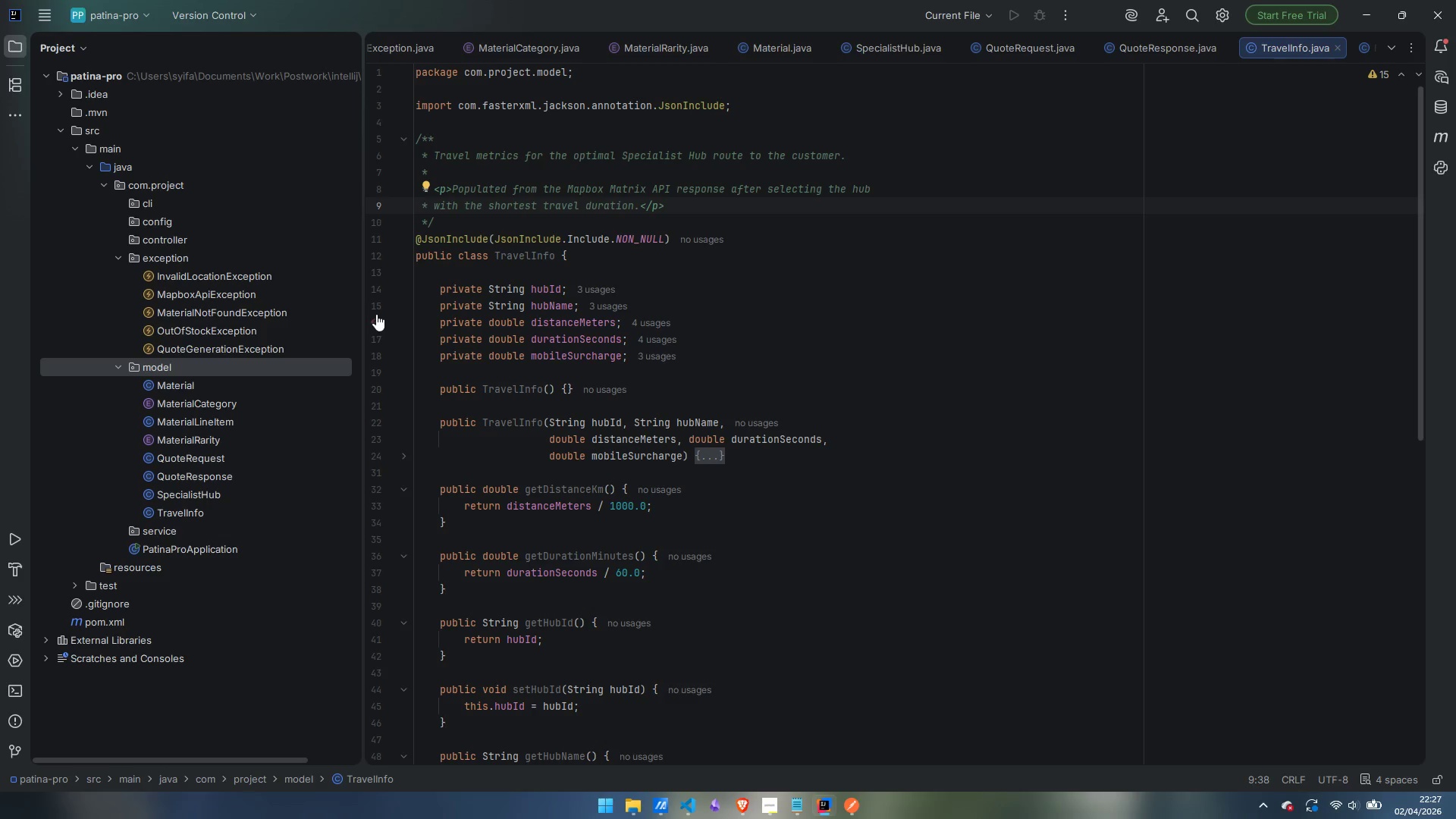 
wait(16.16)
 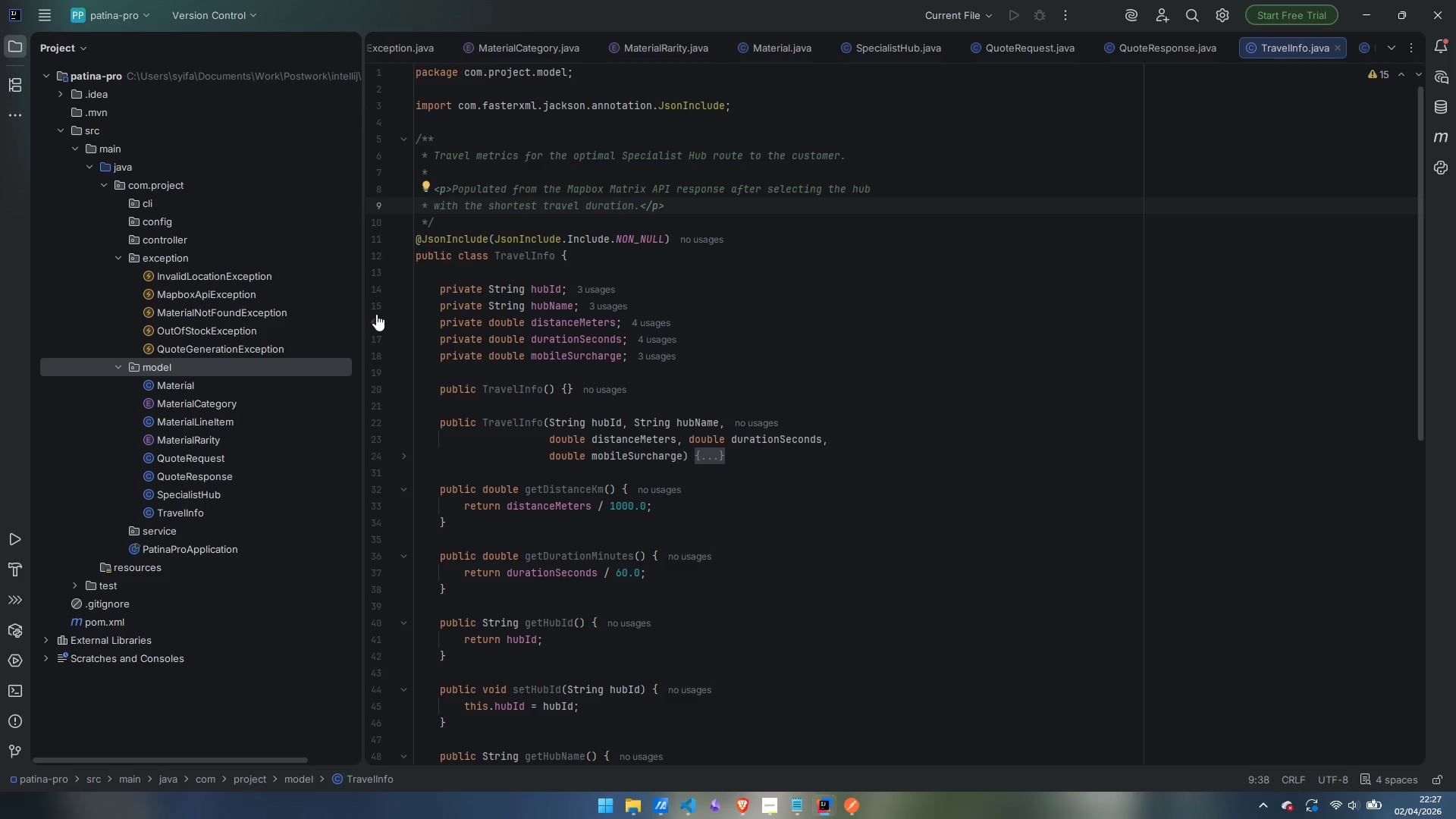 
double_click([212, 475])
 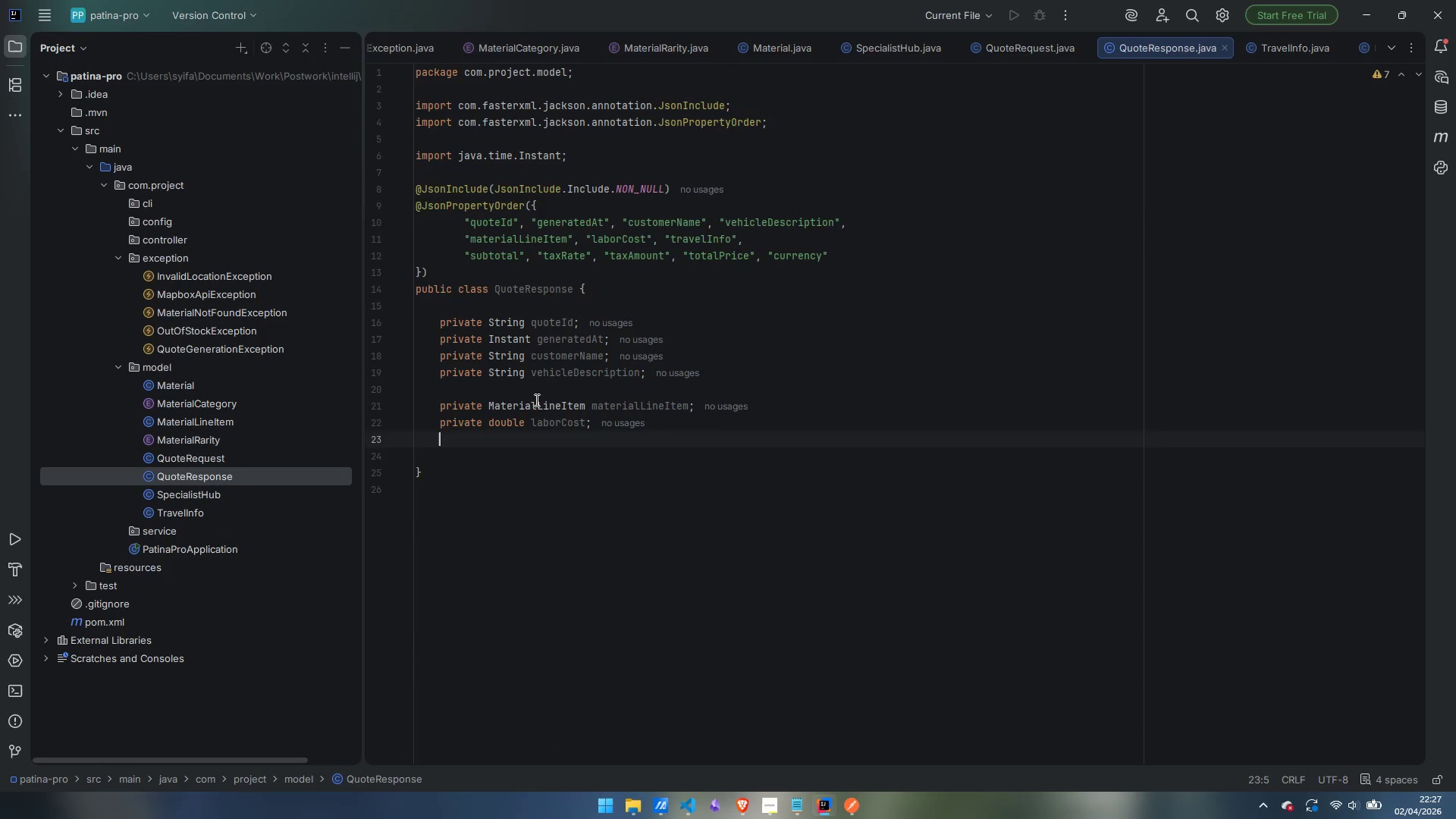 
mouse_move([595, 406])
 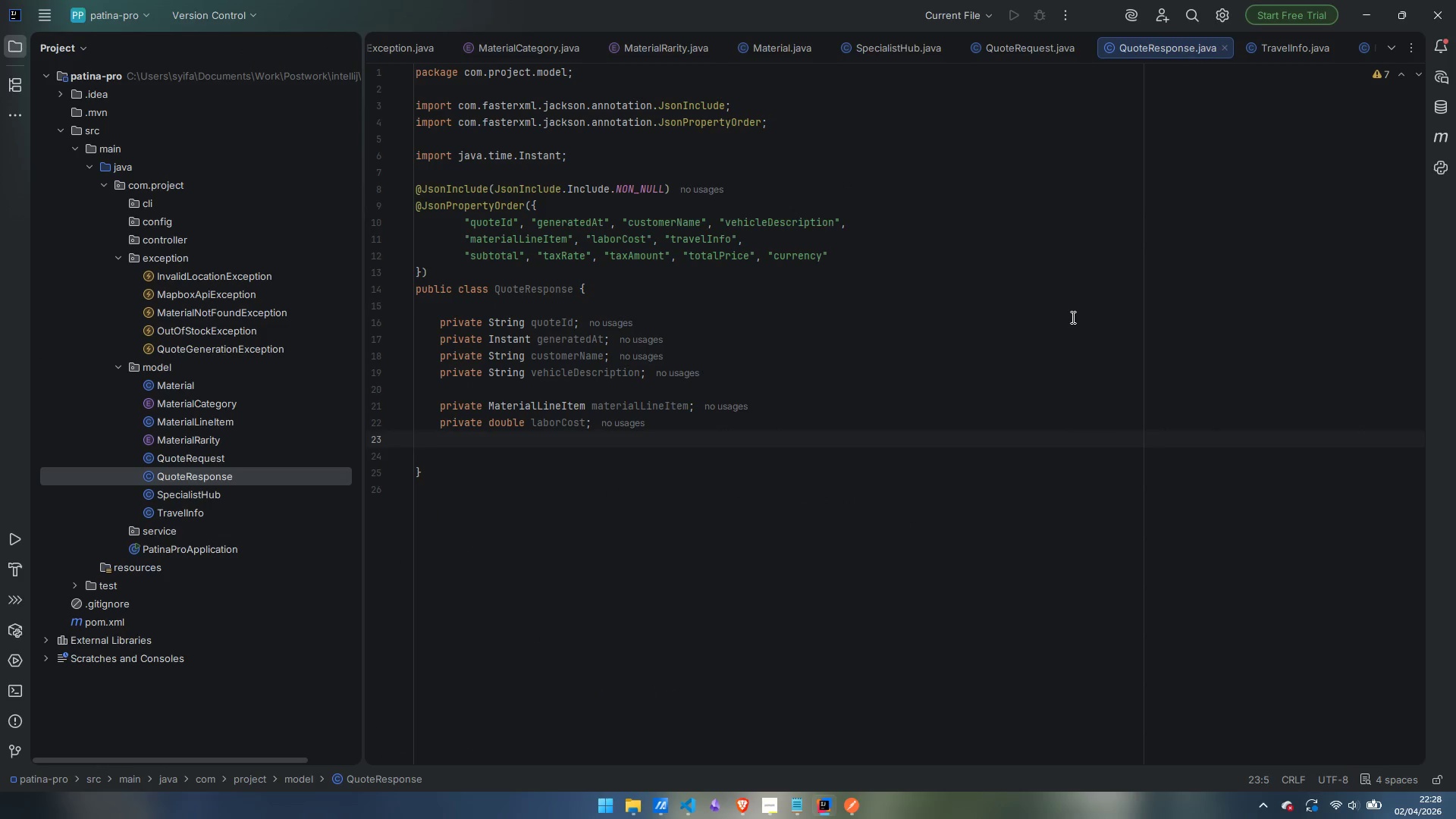 
type(private TravelInfo)
 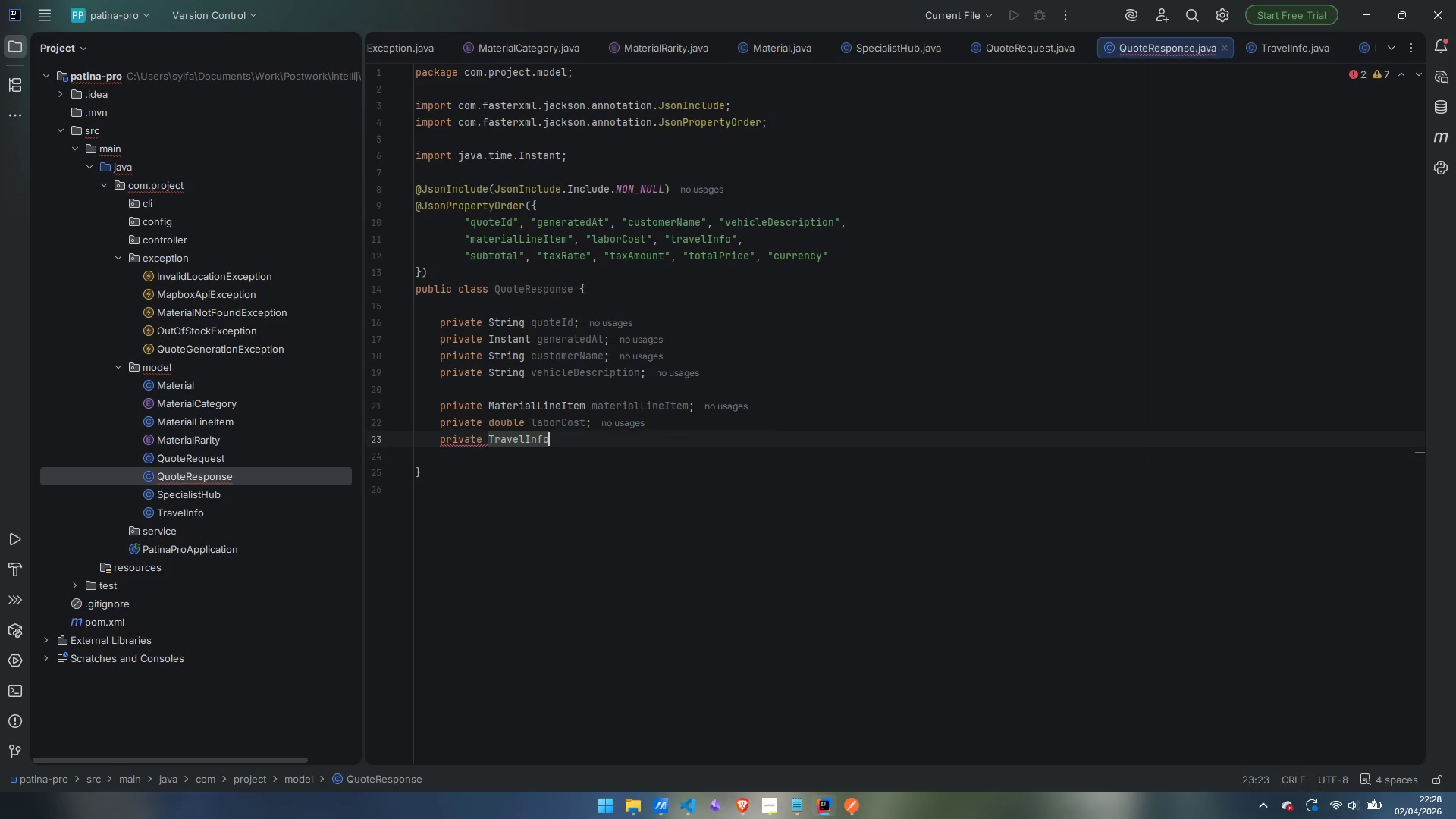 
 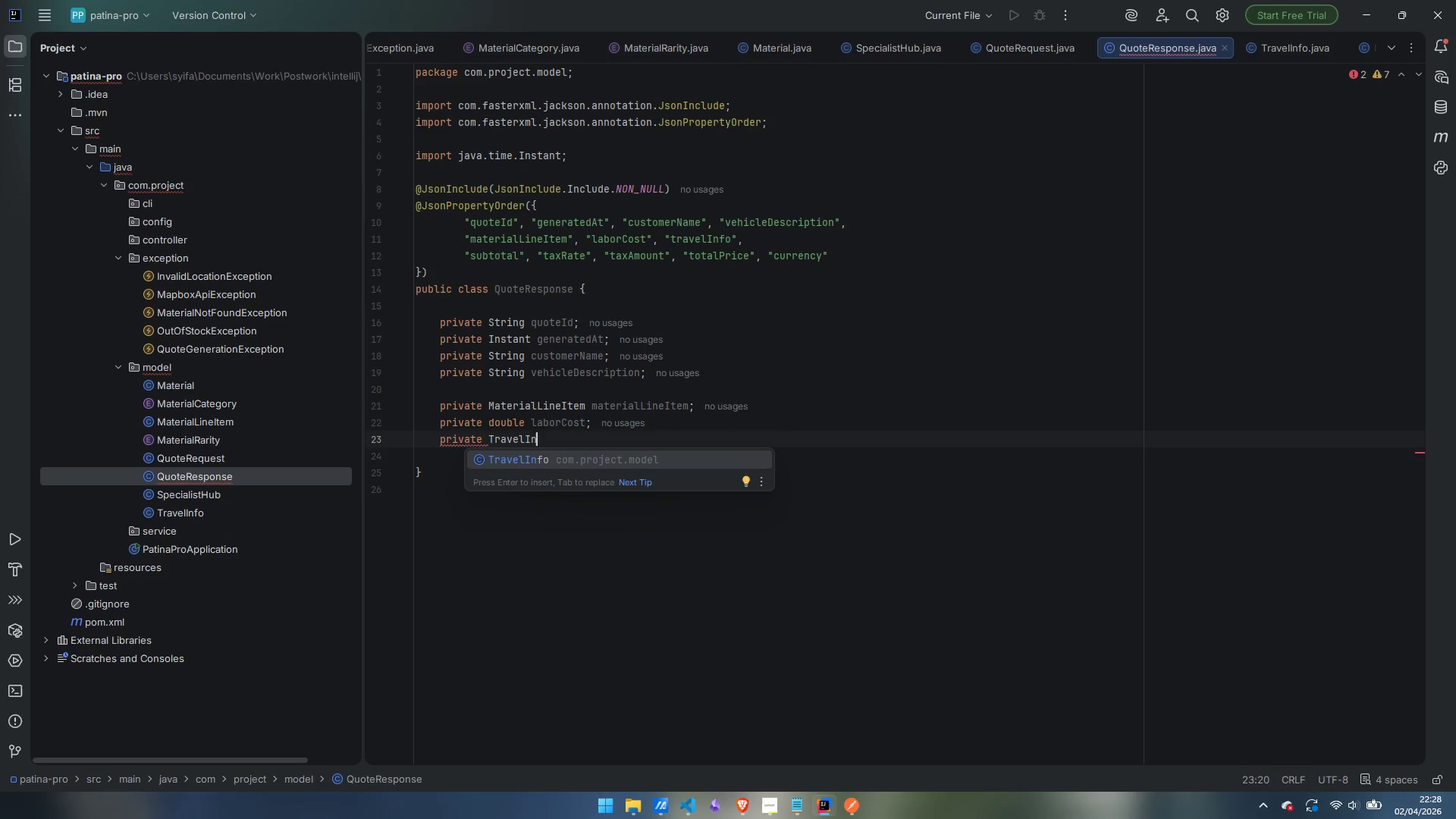 
key(Enter)
 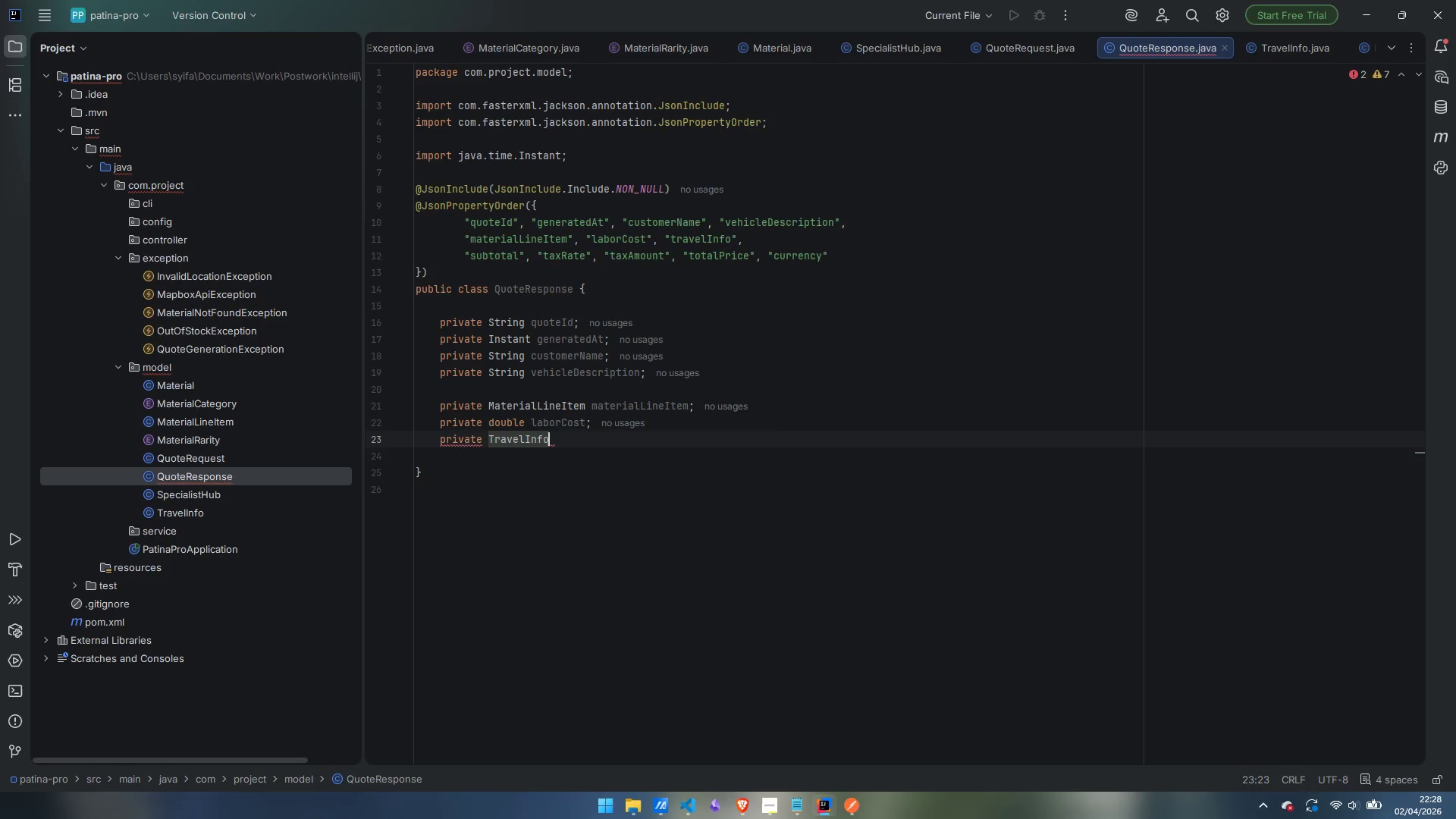 
type( travel )
key(Backspace)
type(Ifn)
key(Backspace)
key(Backspace)
type(nfo;)
 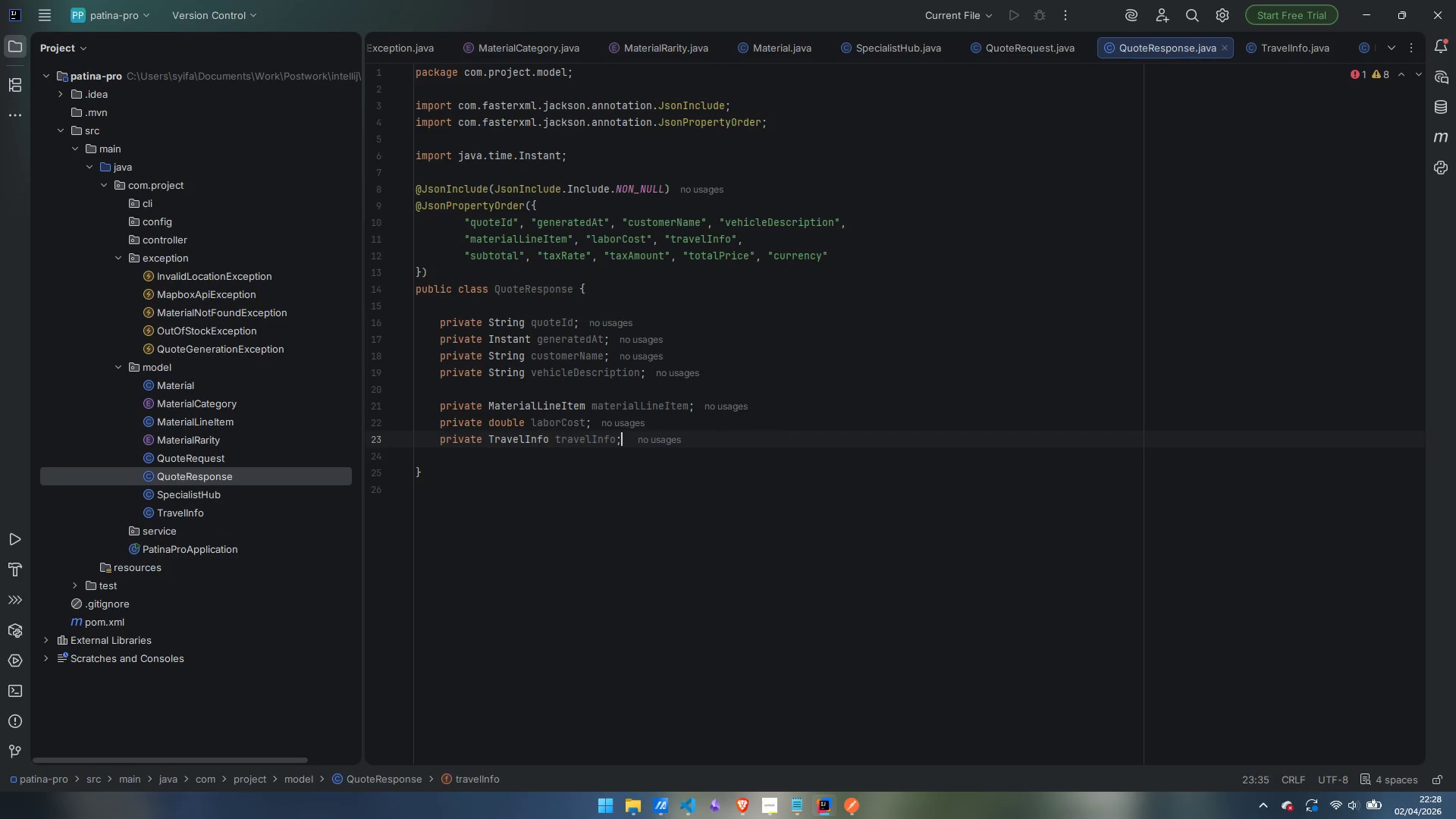 
key(Enter)
 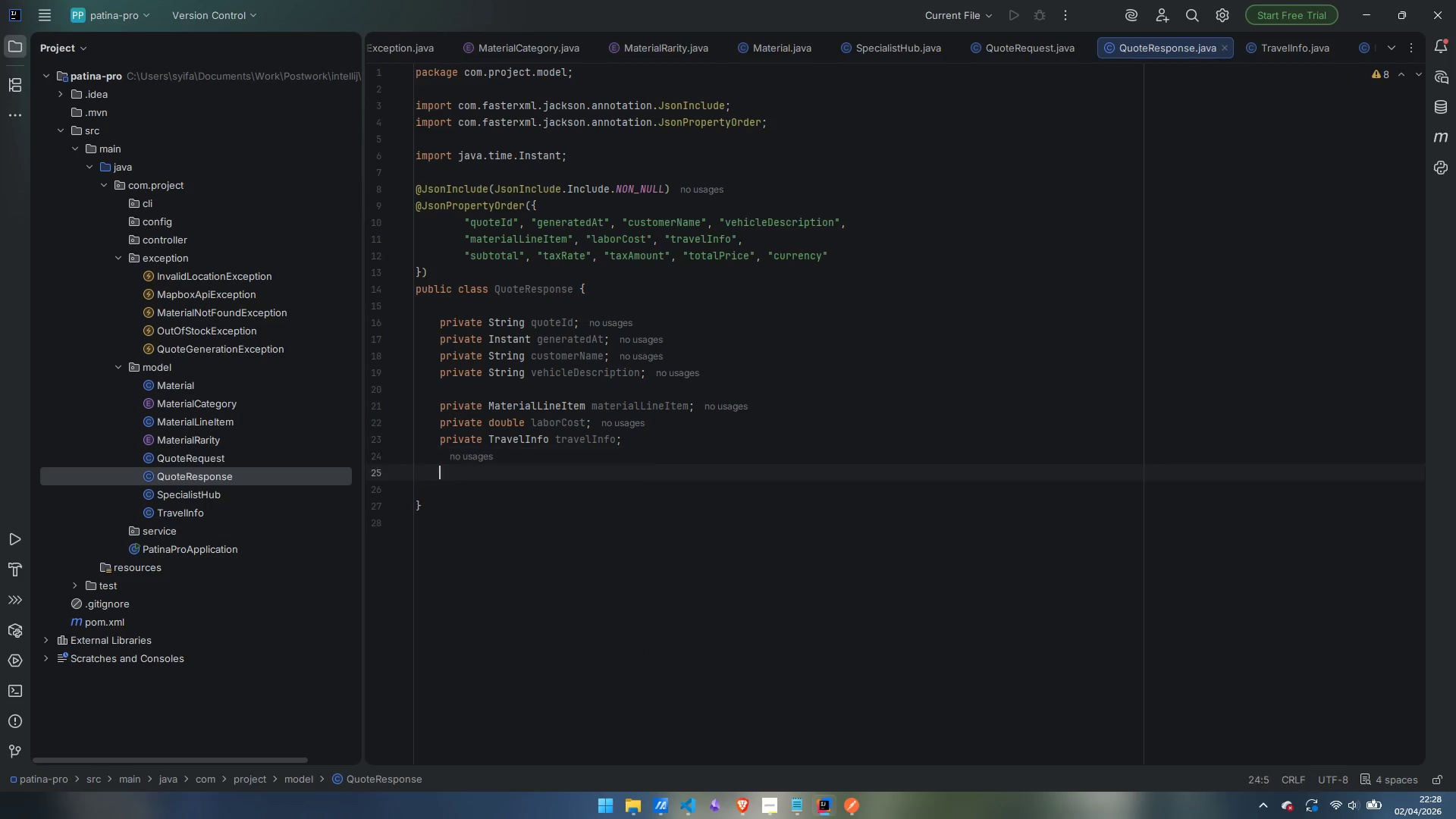 
key(Enter)
 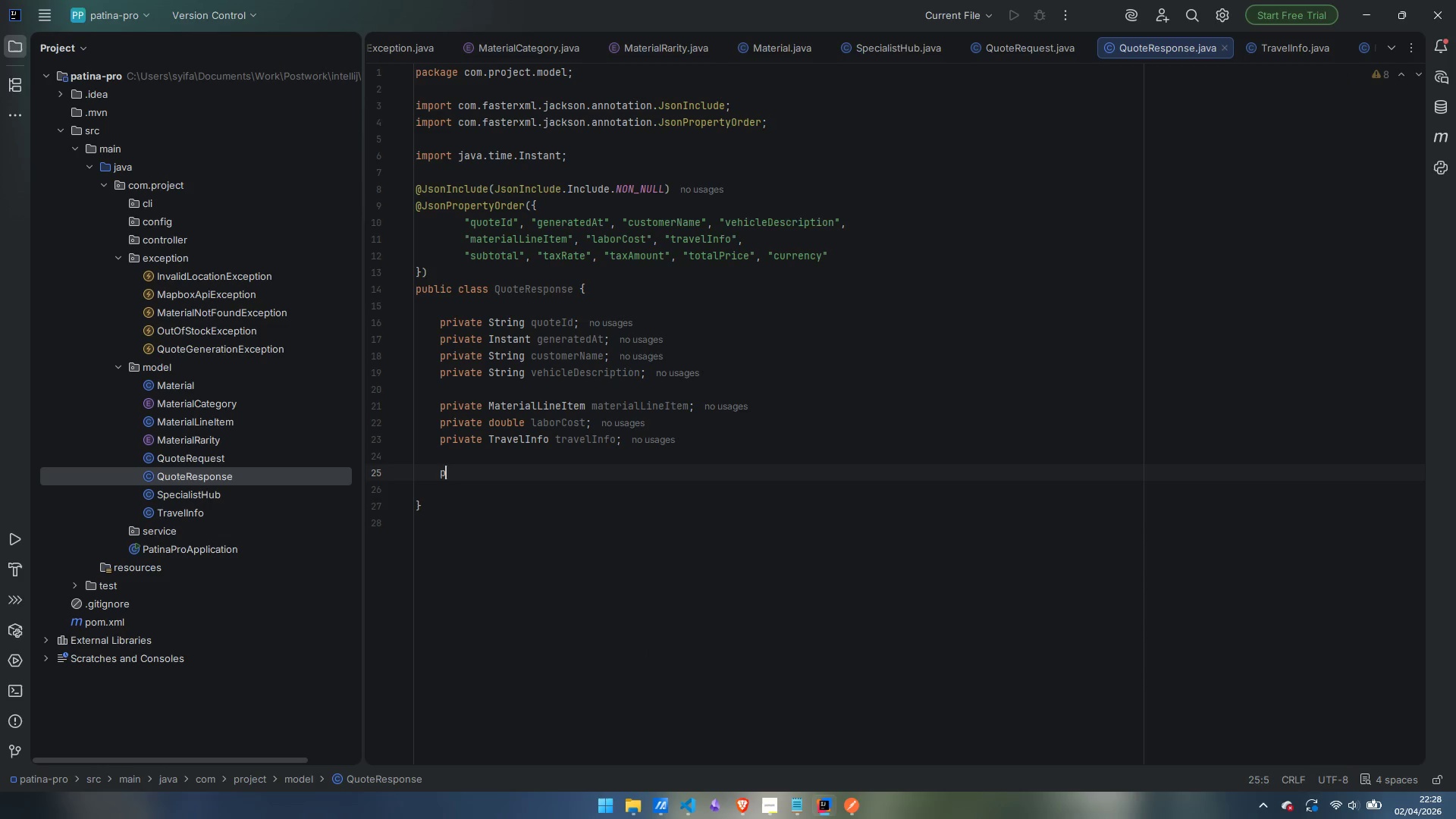 
type(private double subtotal;)
 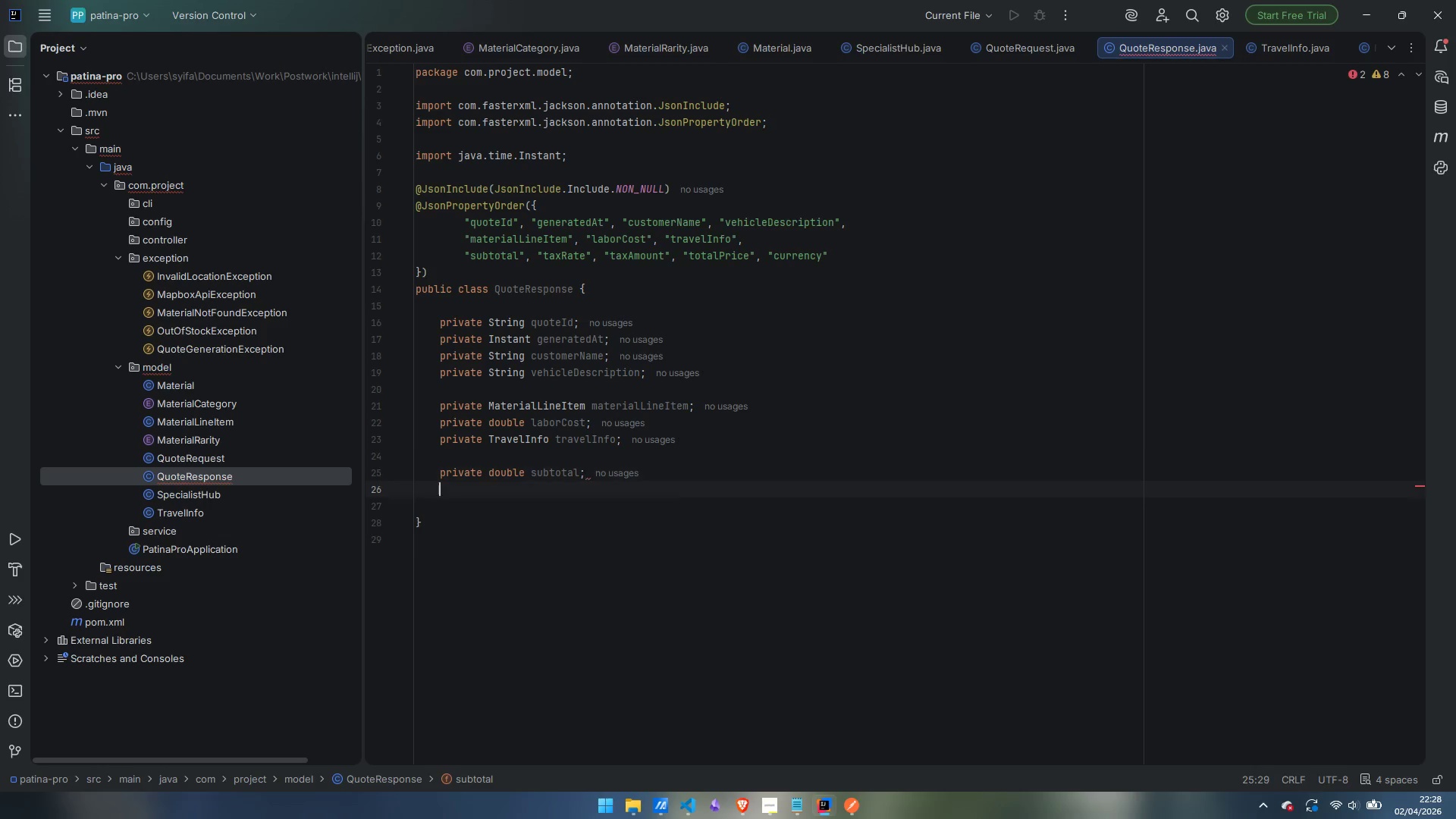 
key(Enter)
 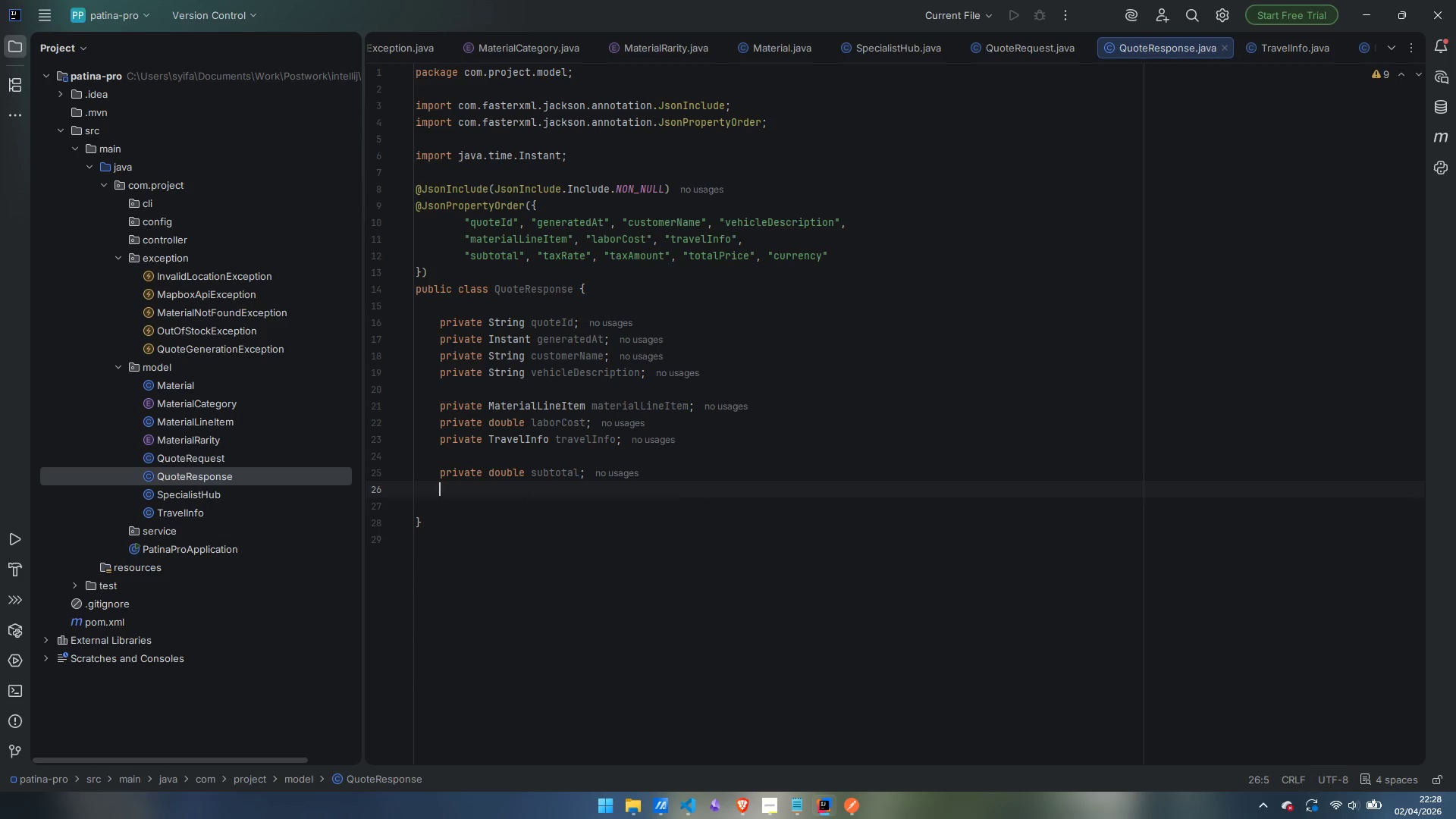 
type(private double taxRate;)
 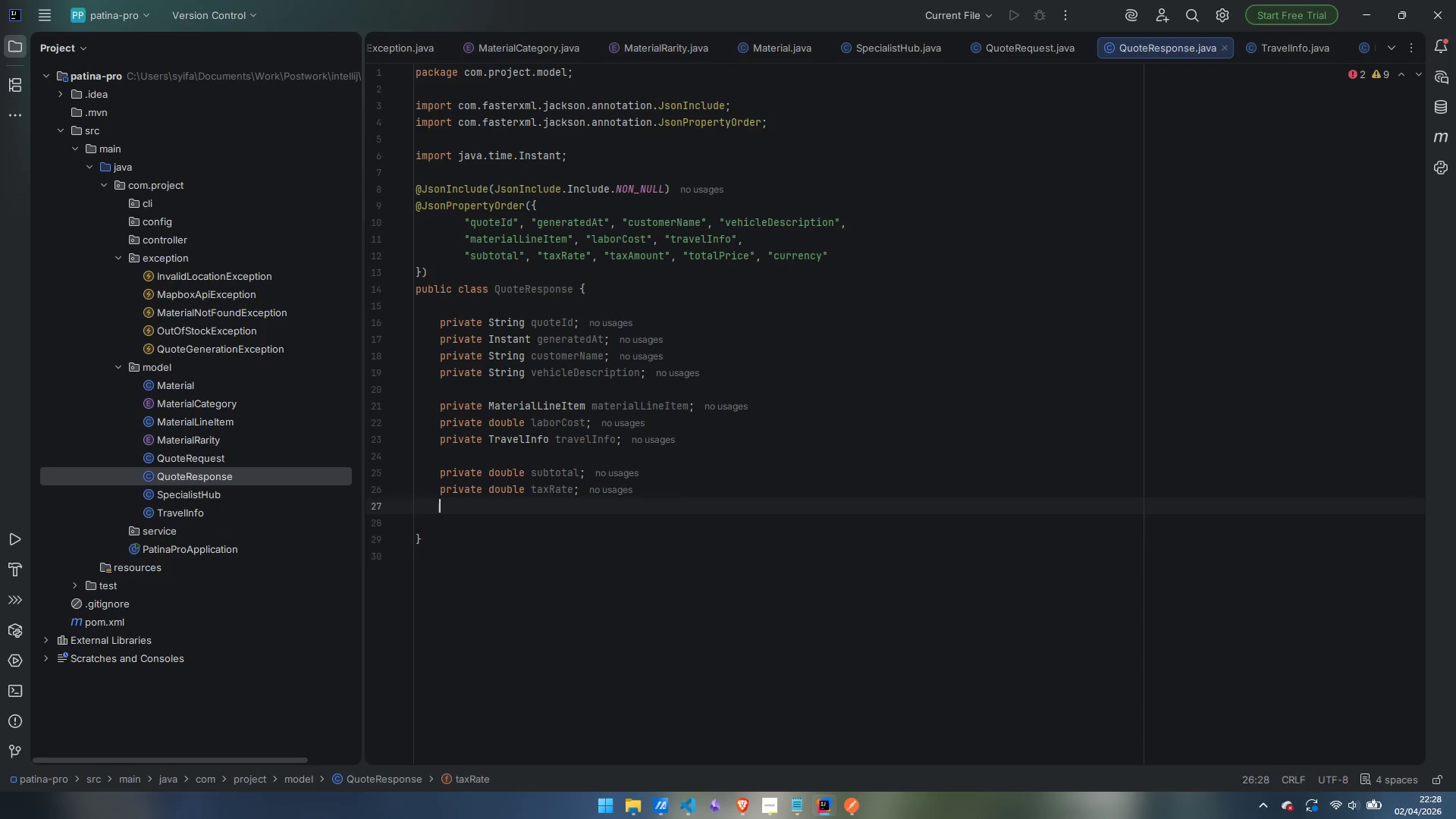 
 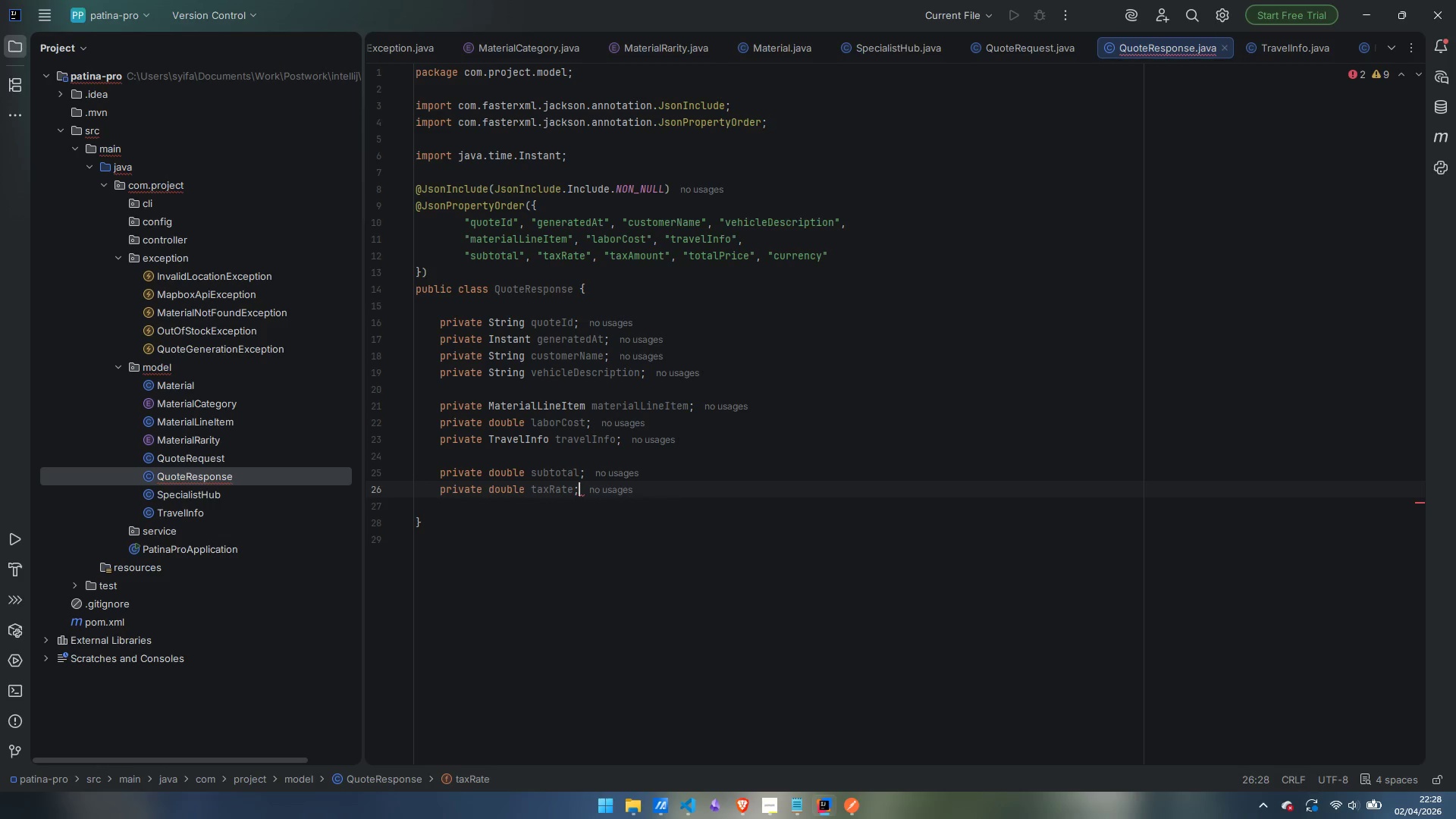 
key(Enter)
 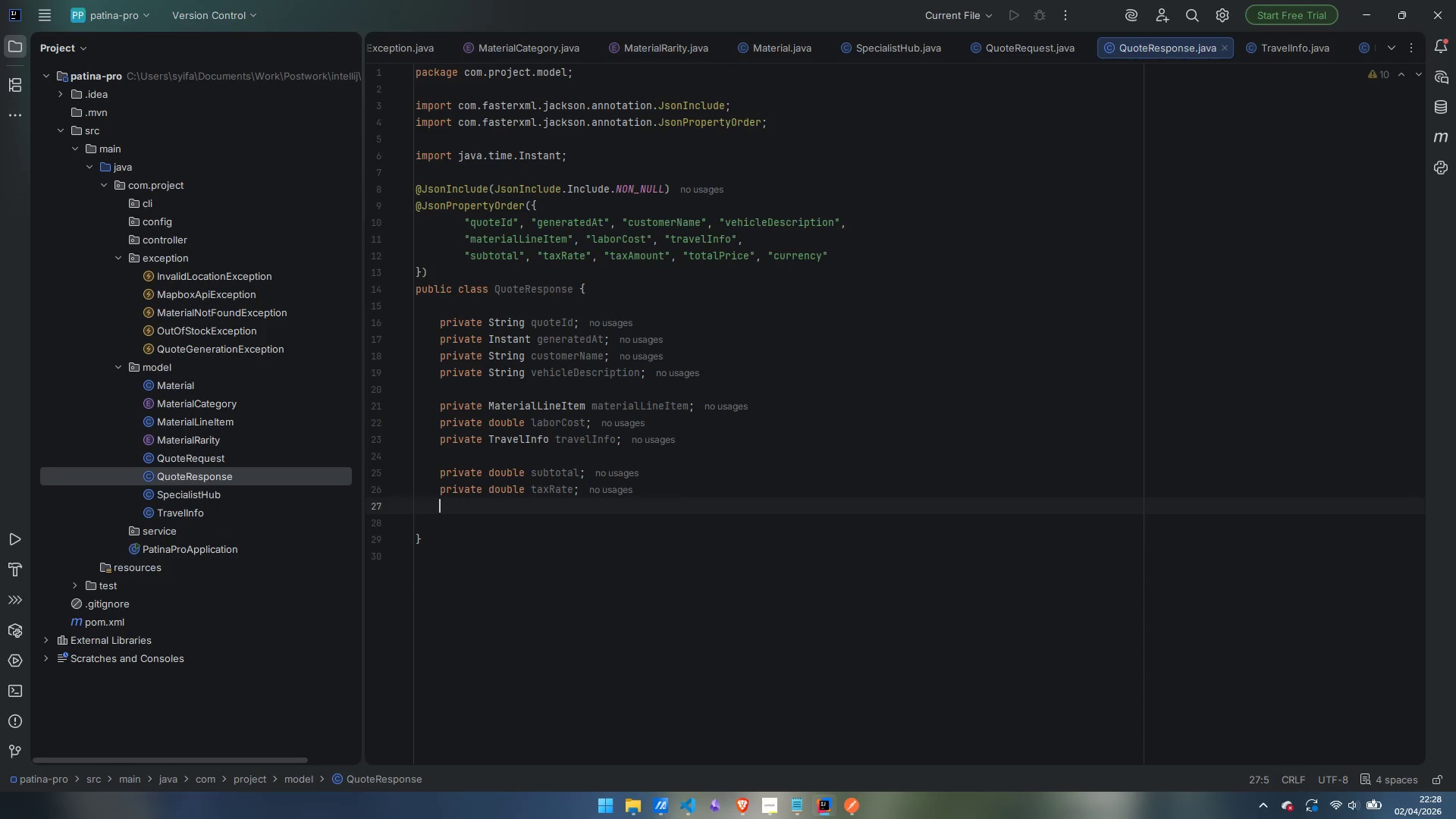 
type(private double eax)
 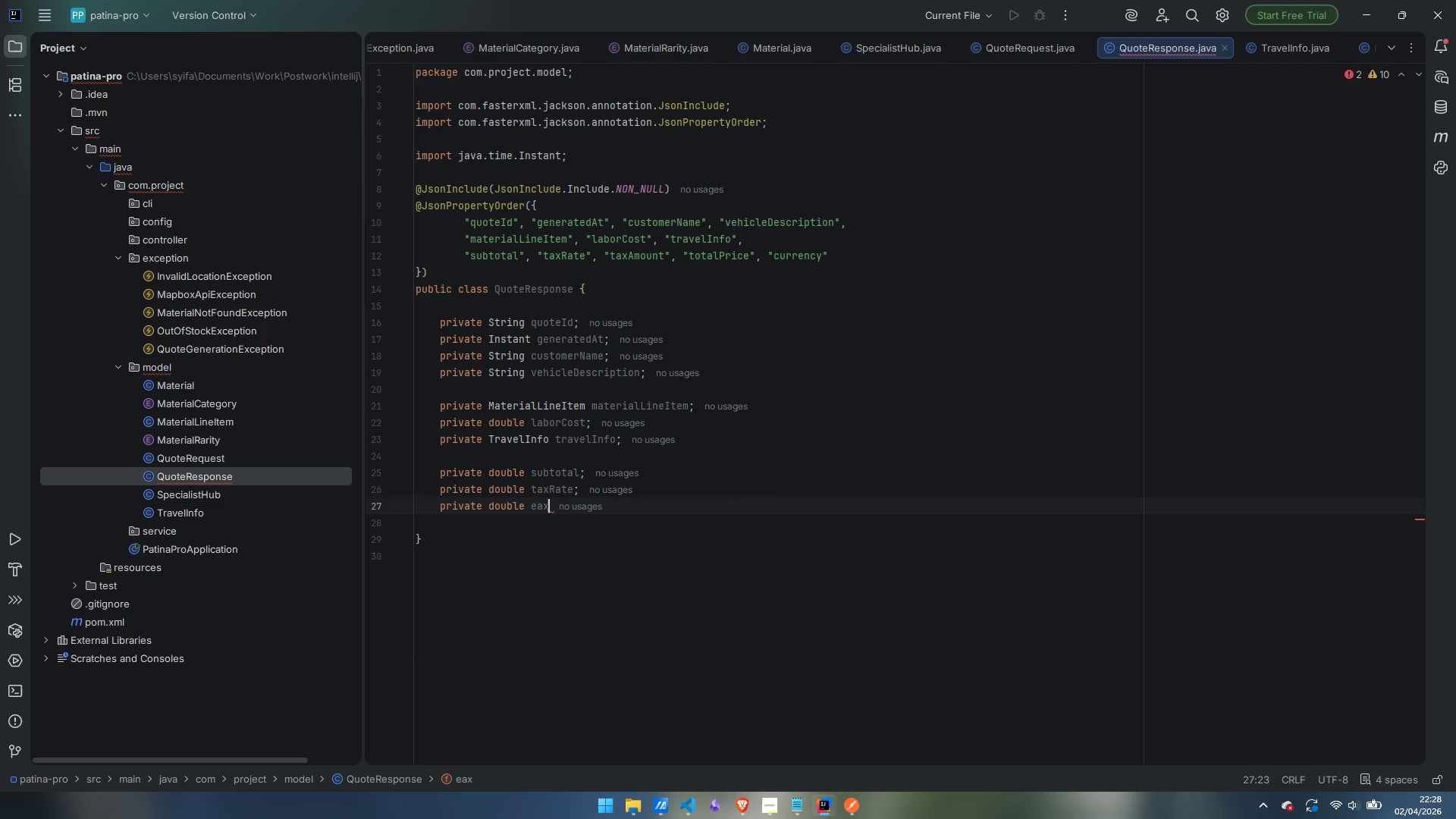 
key(Control+ControlLeft)
 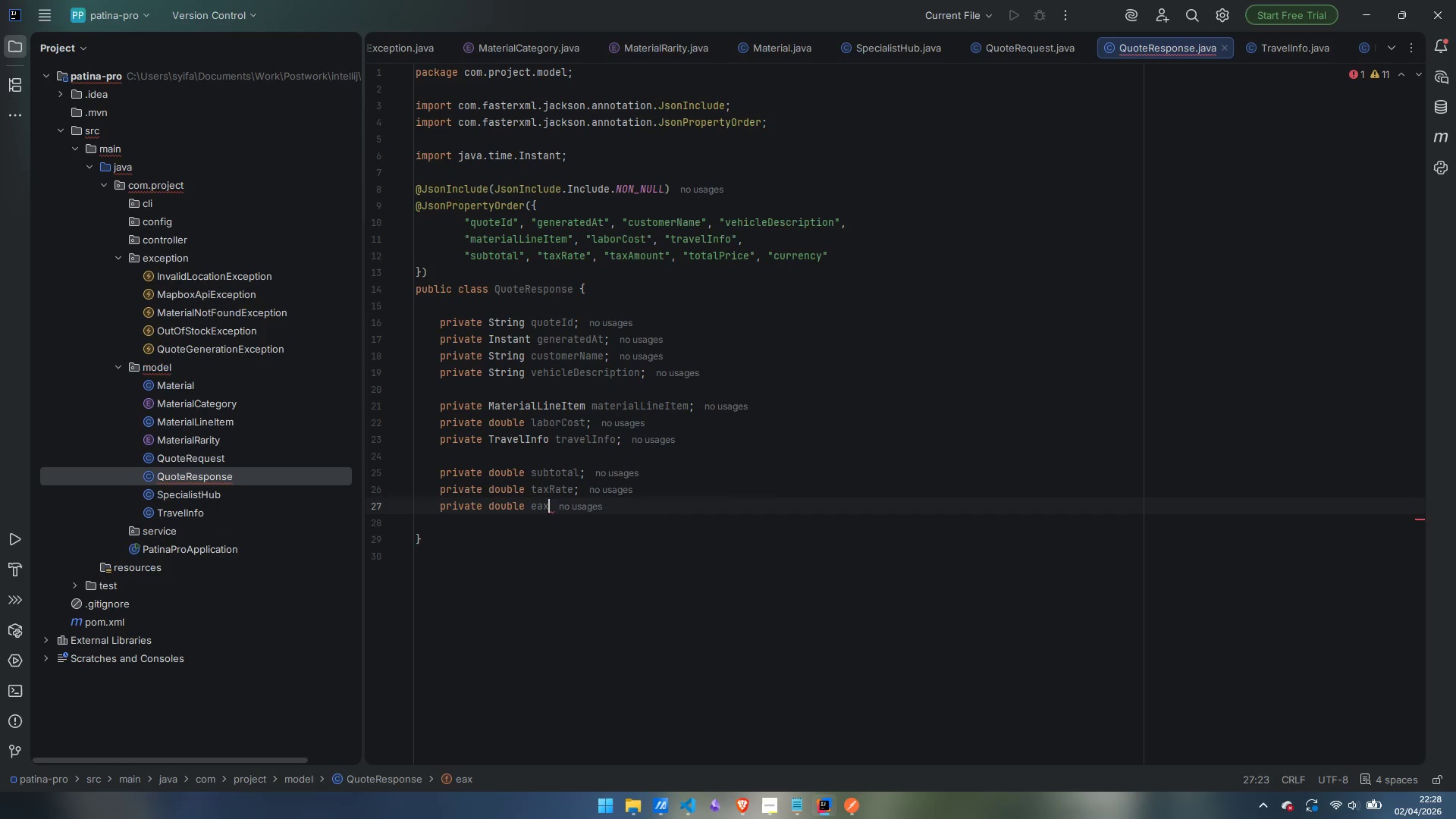 
key(Control+Backspace)
 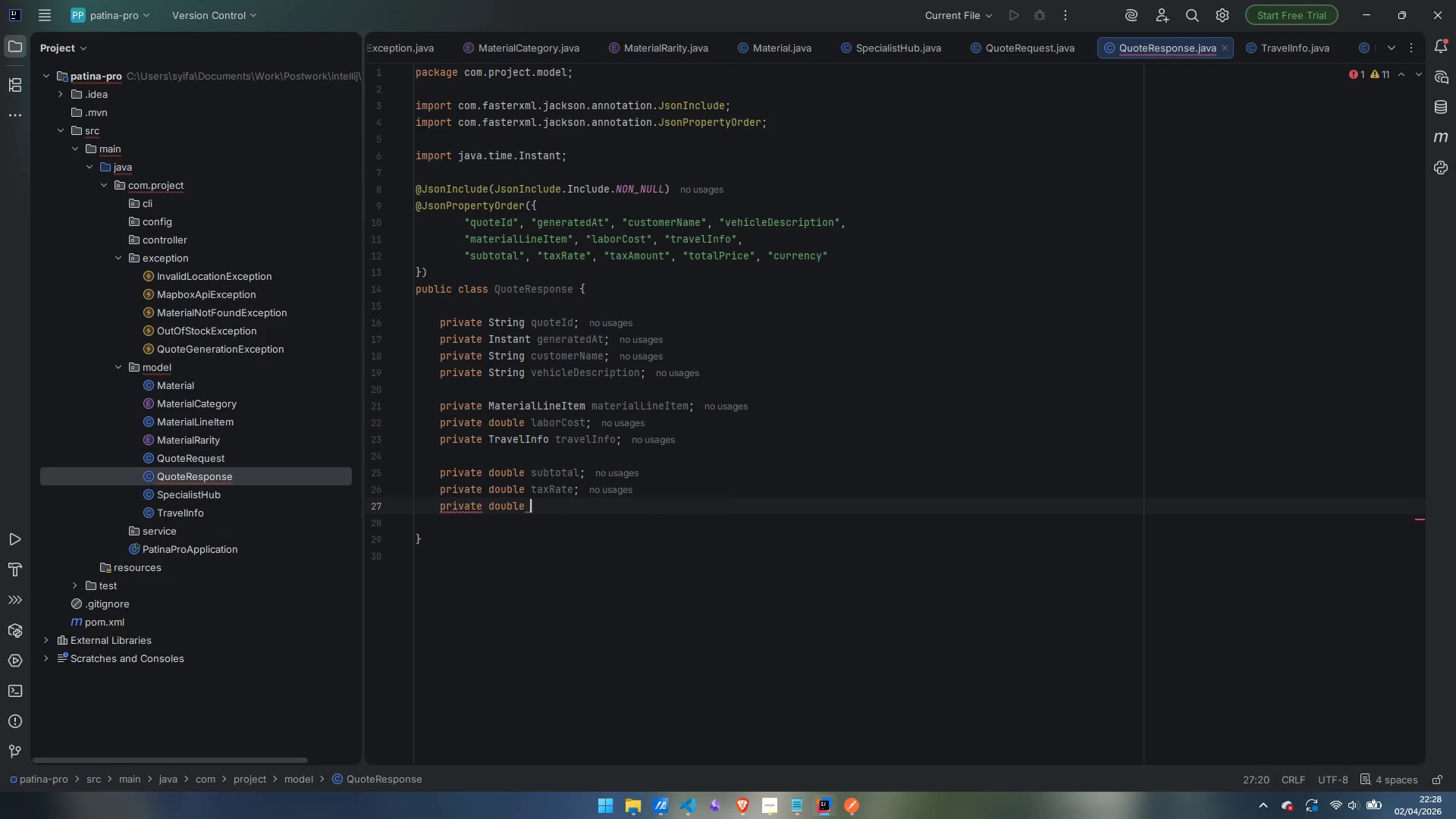 
key(Control+T)
 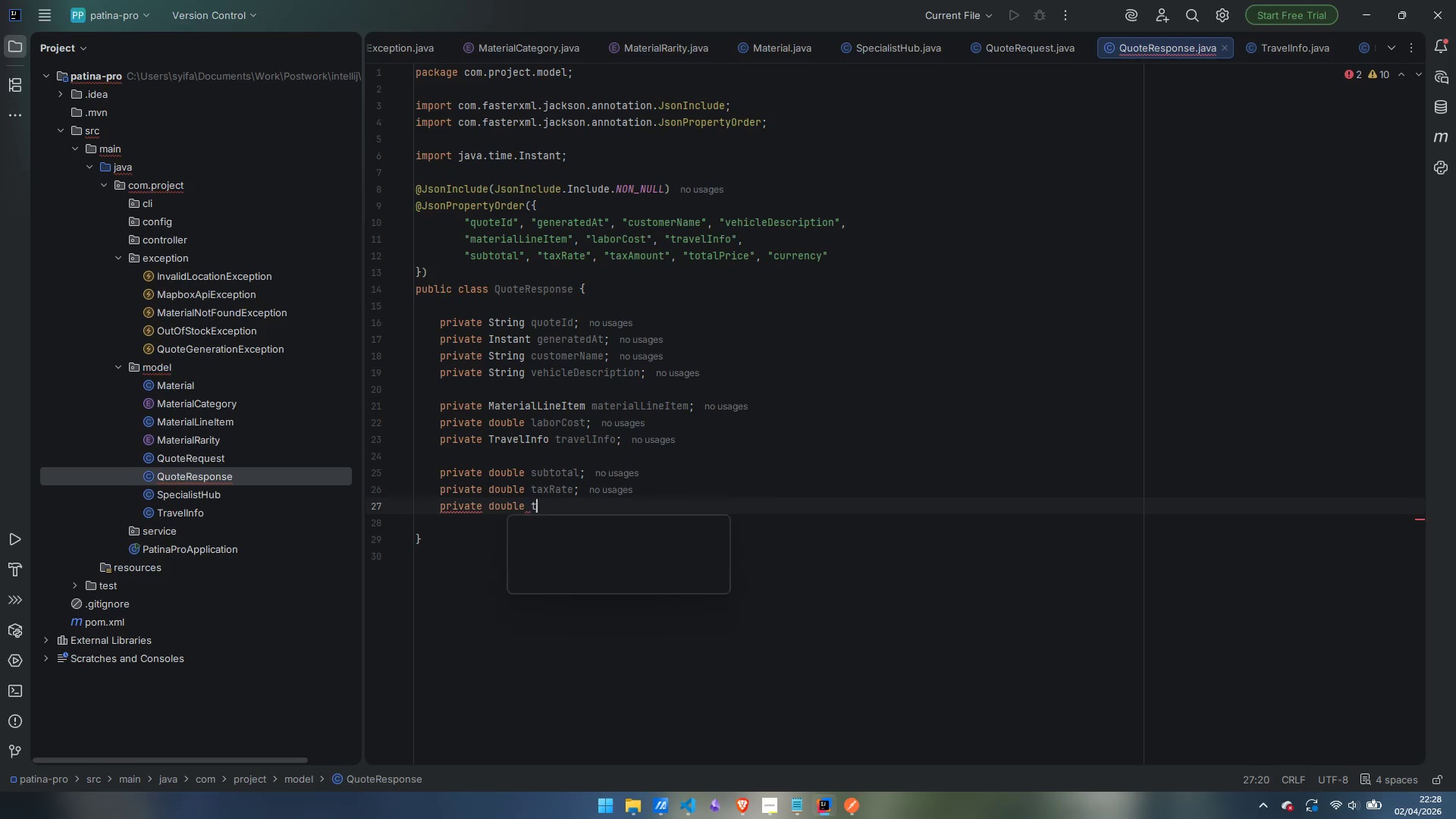 
key(Control+A)
 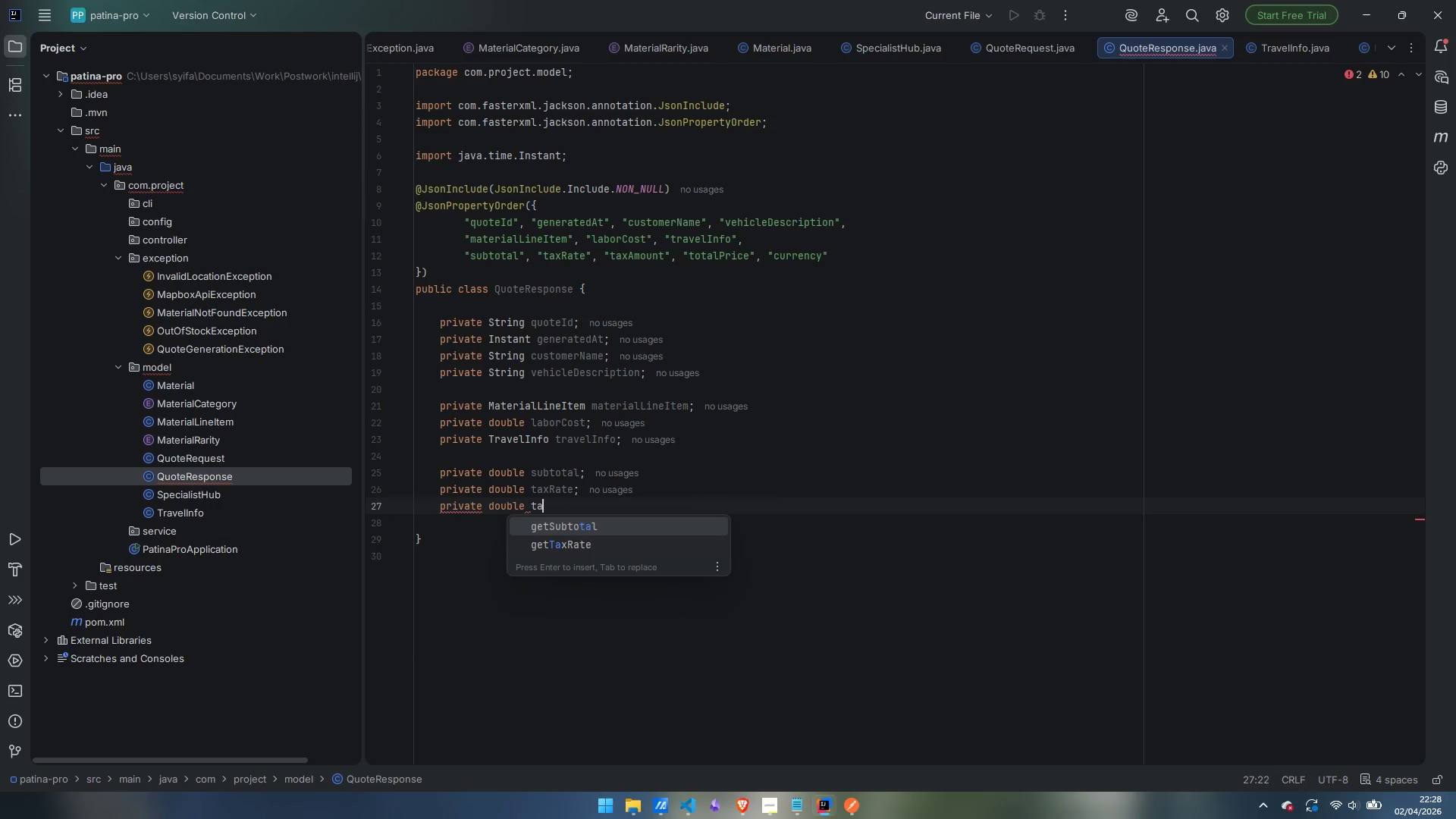 
key(Control+X)
 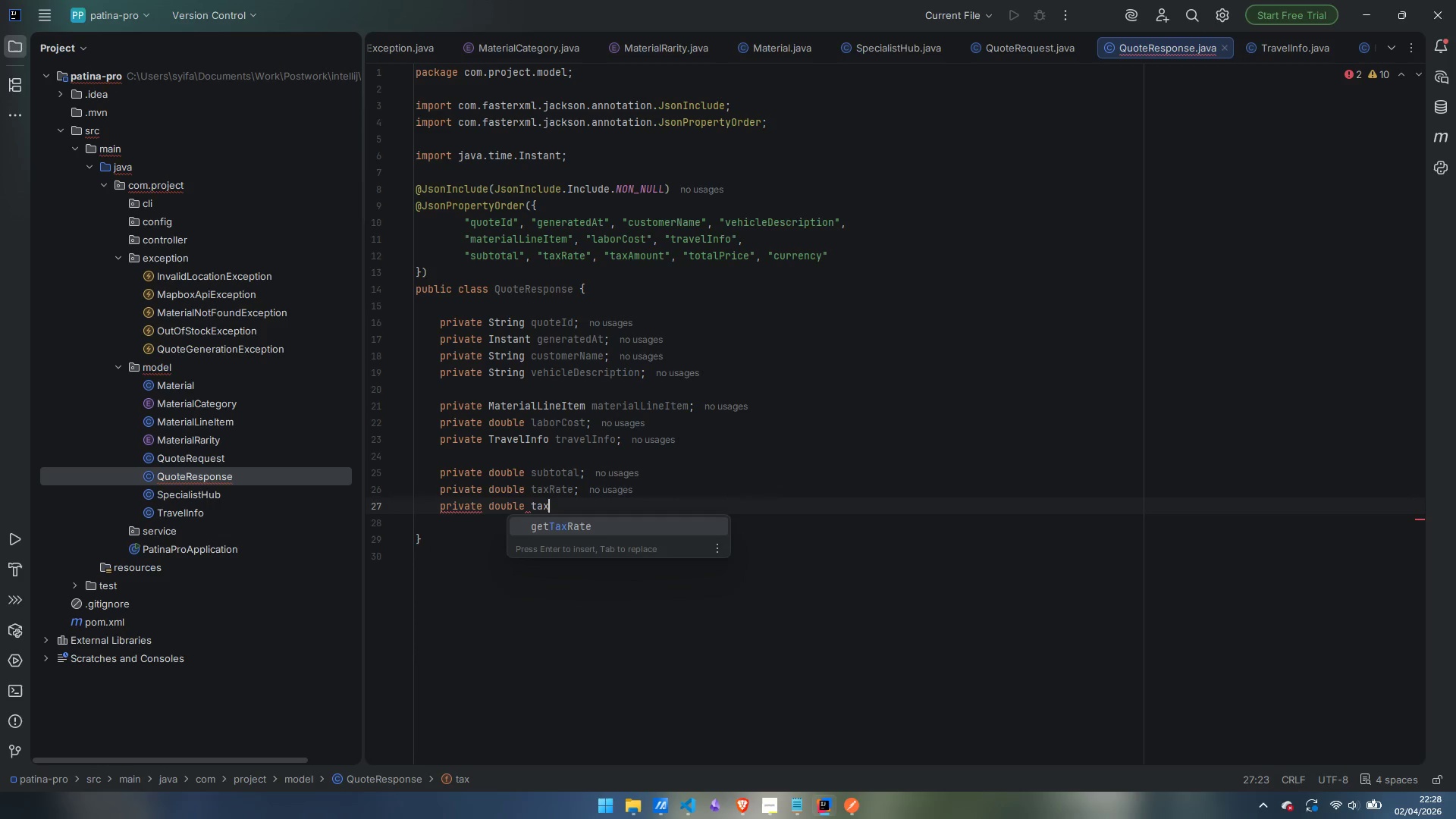 
type(Amount;)
 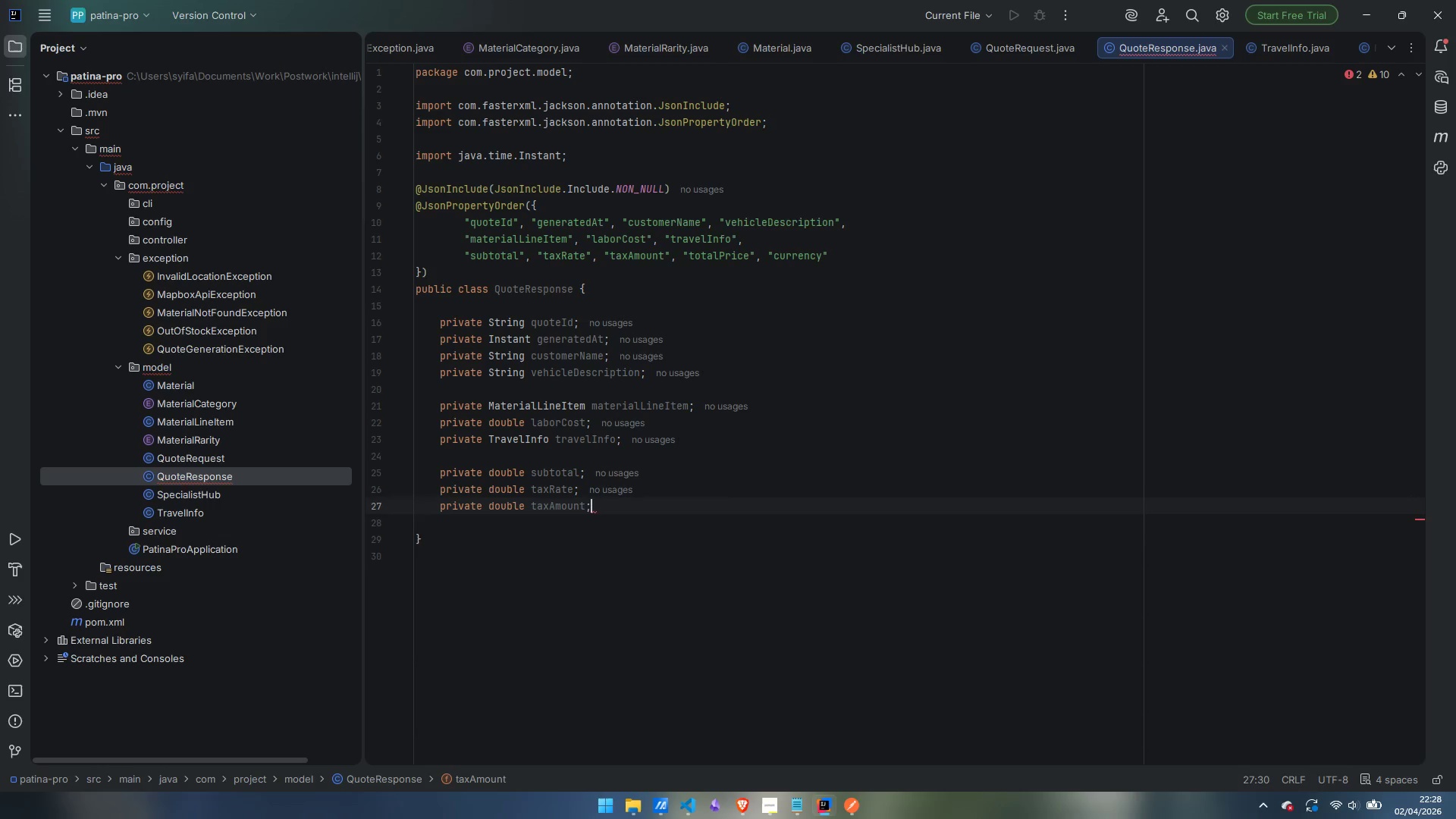 
key(Enter)
 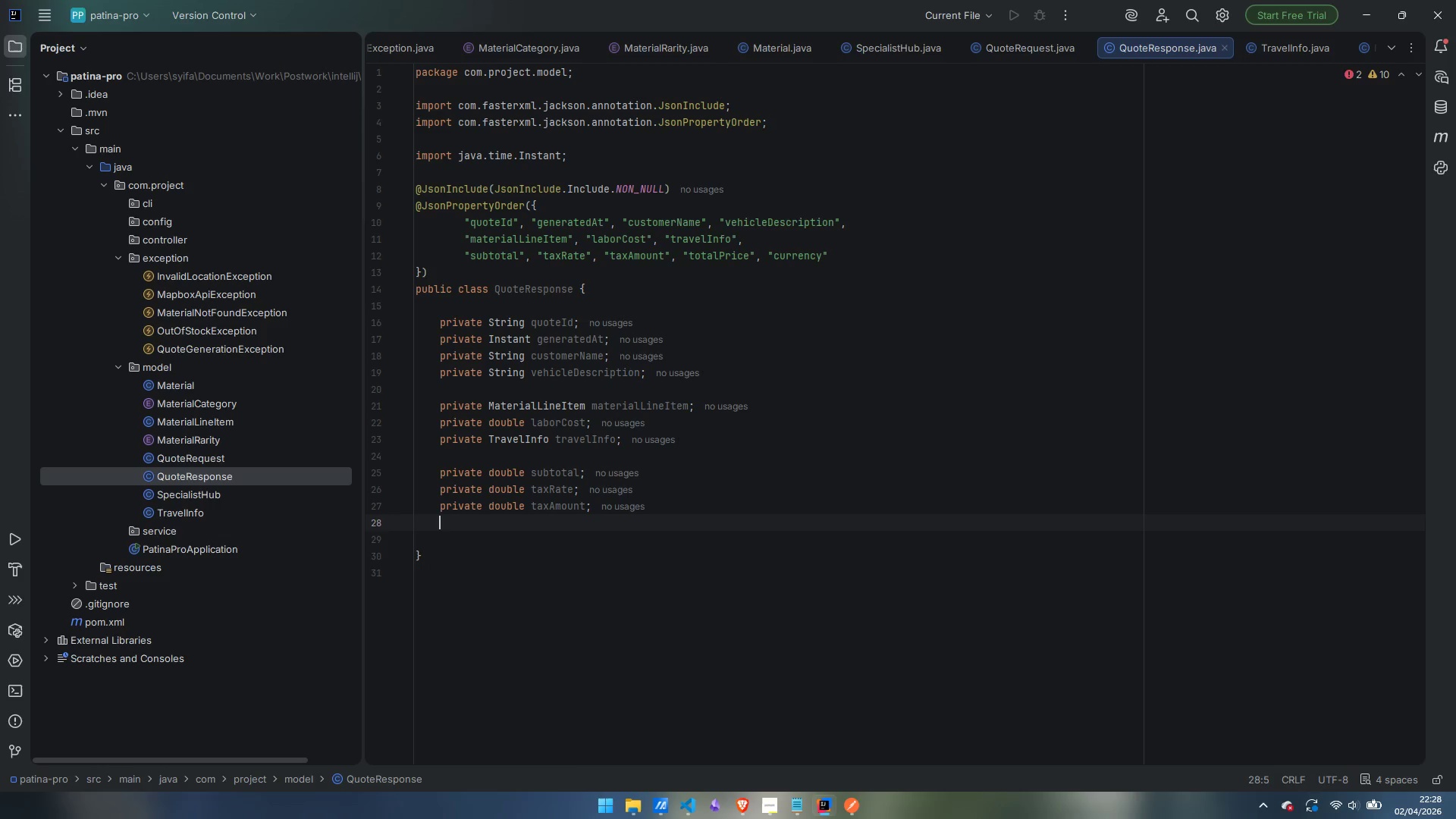 
type(private double )
 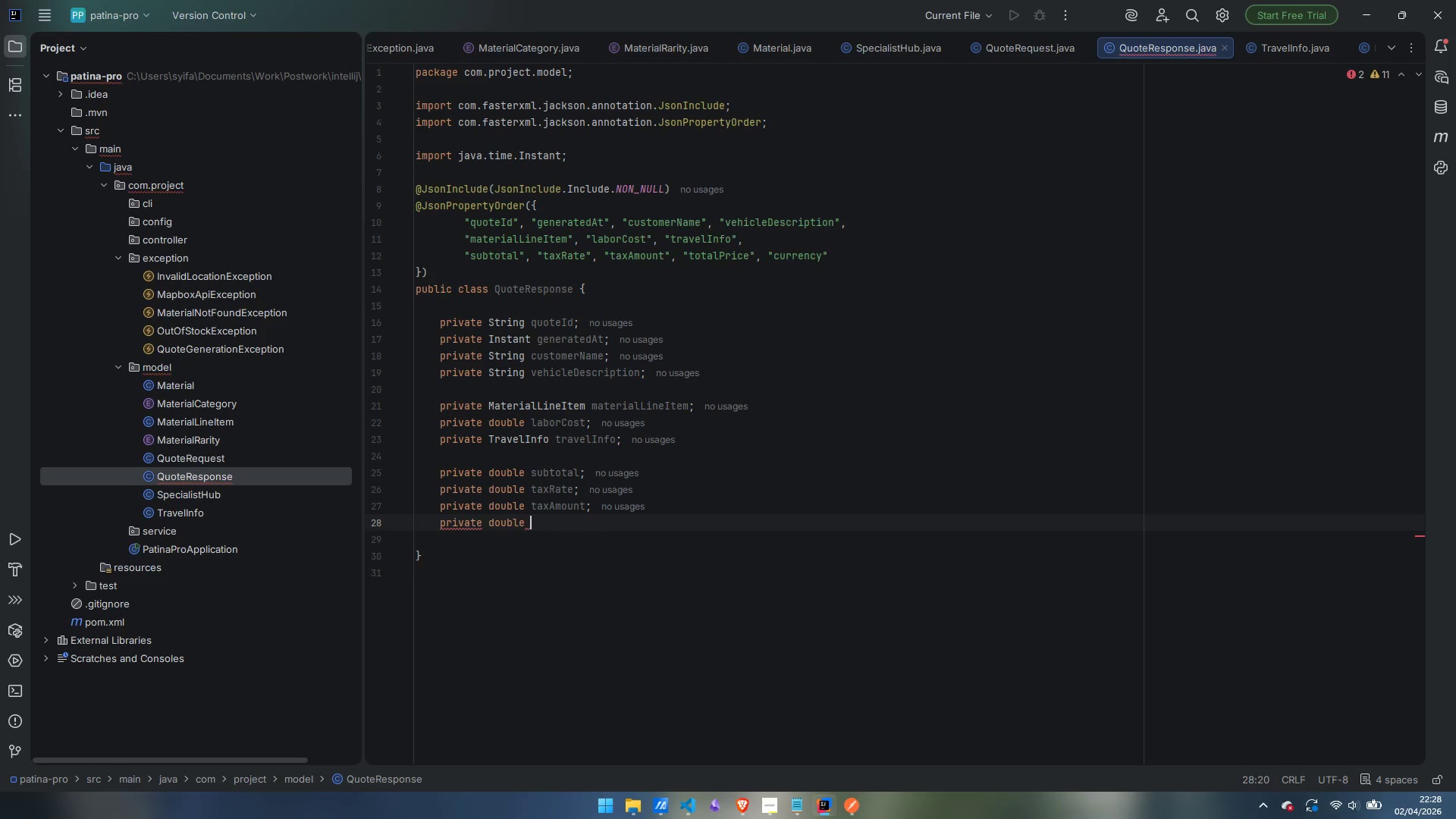 
type(totalPrice;)
 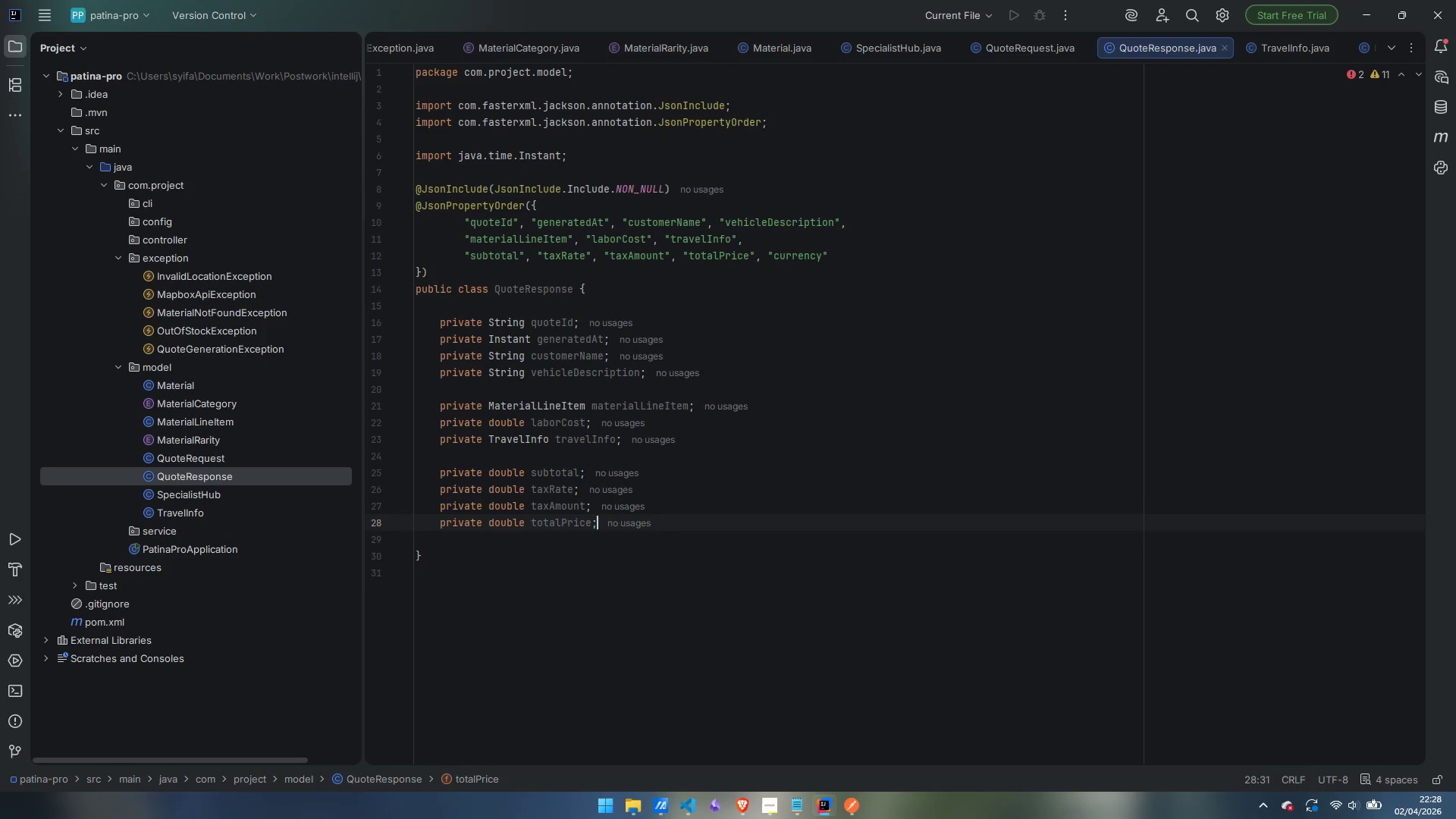 
key(Enter)
 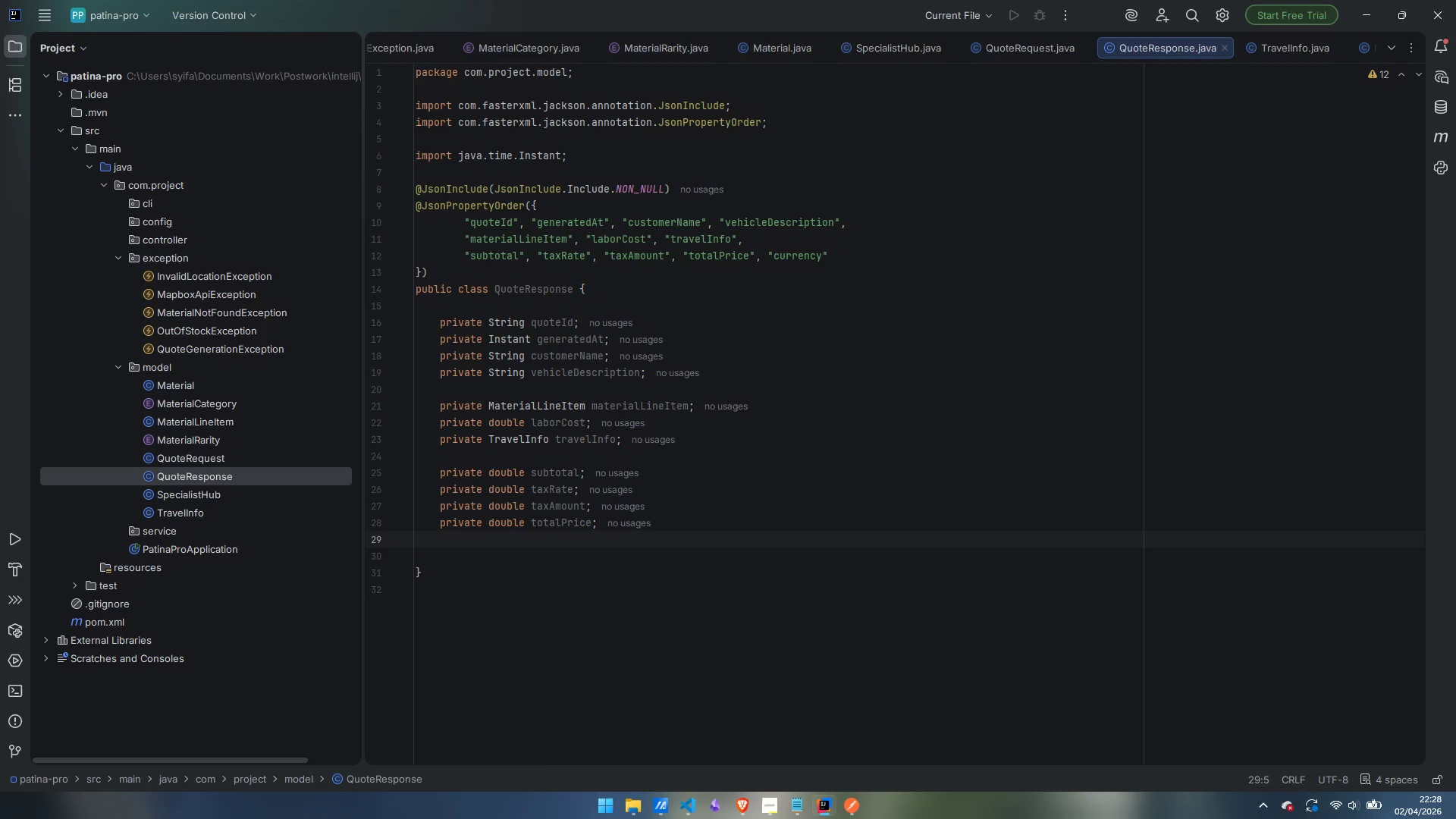 
type(private String currency;)
 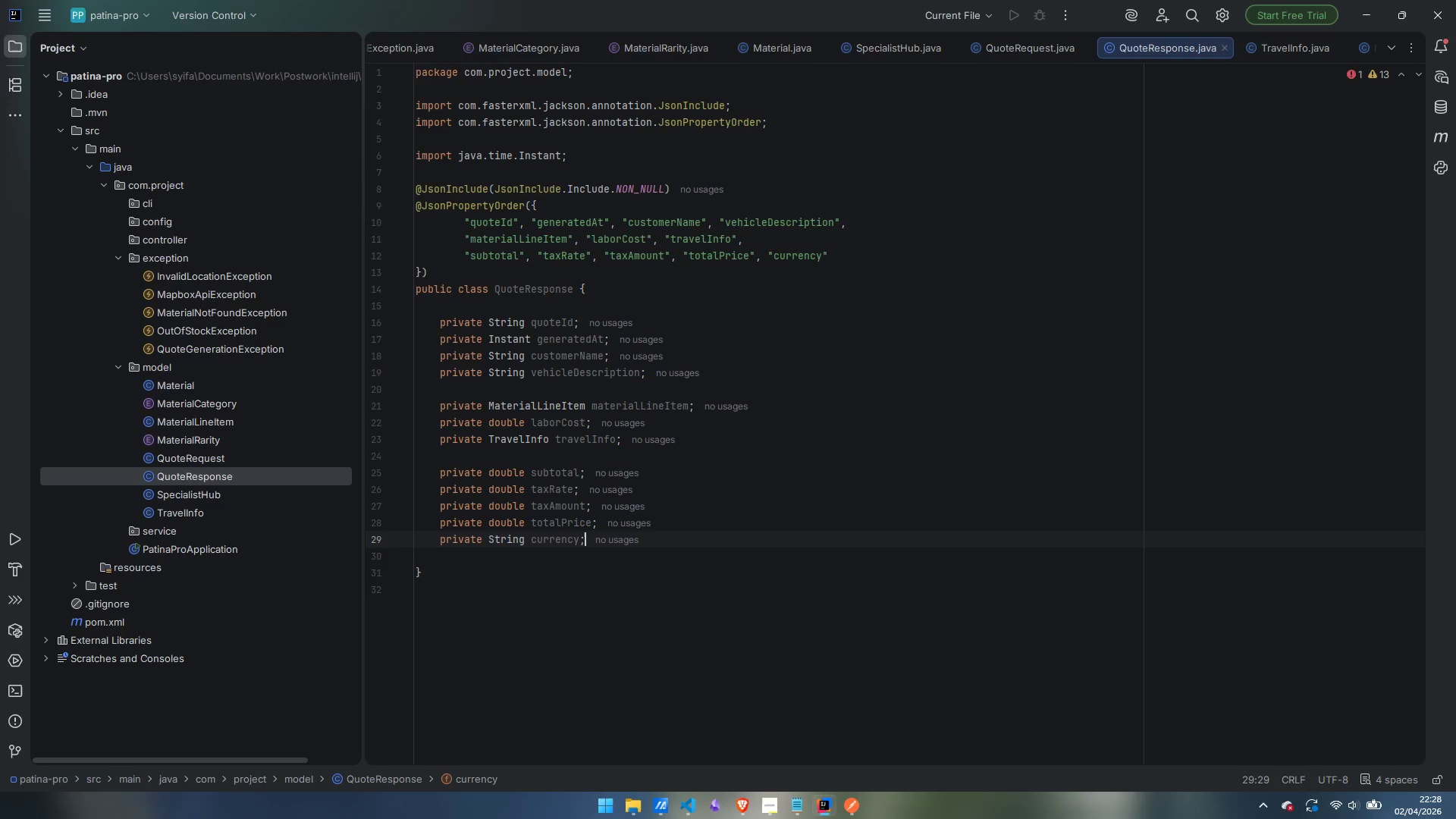 
key(Enter)
 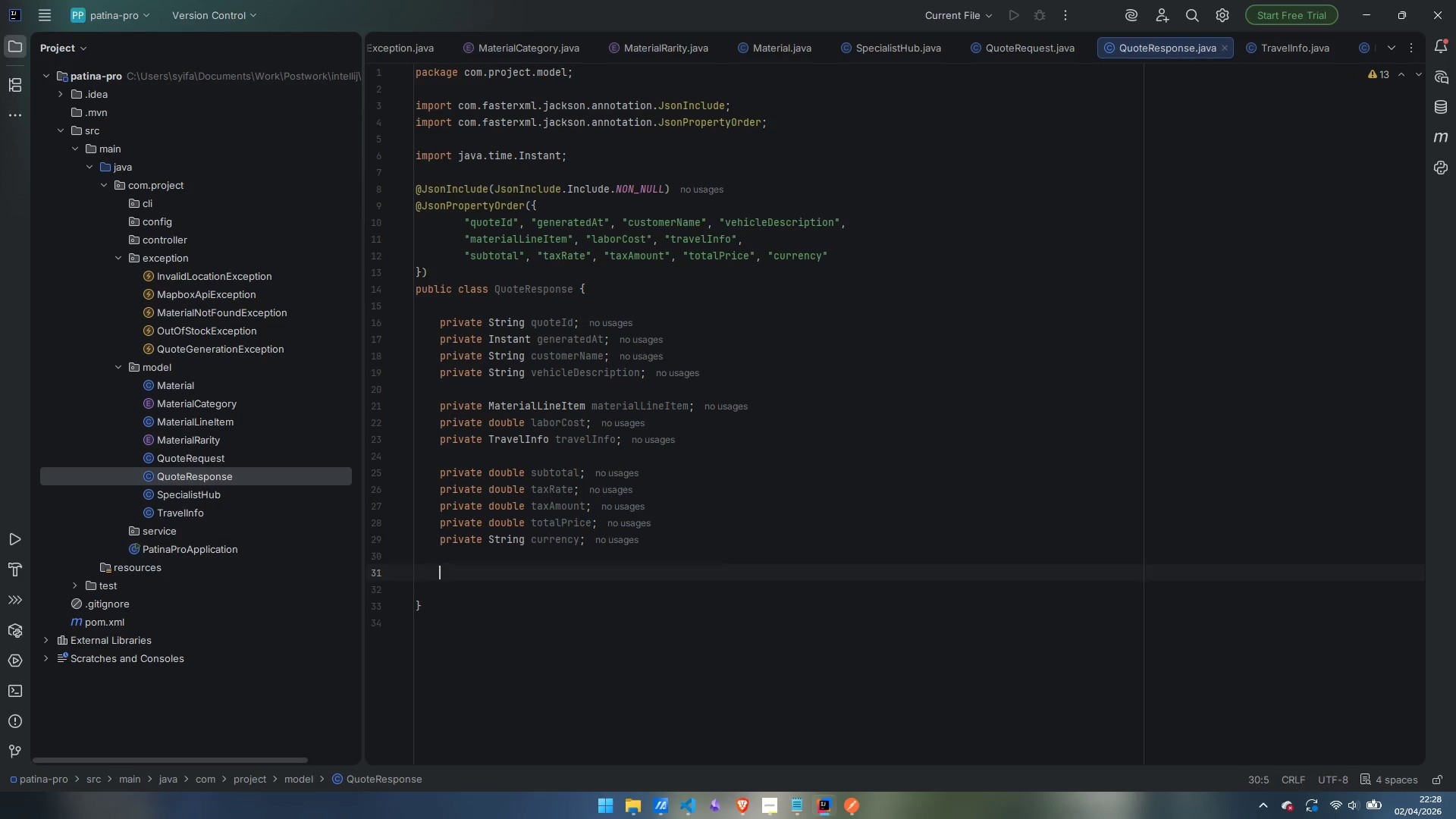 
key(Enter)
 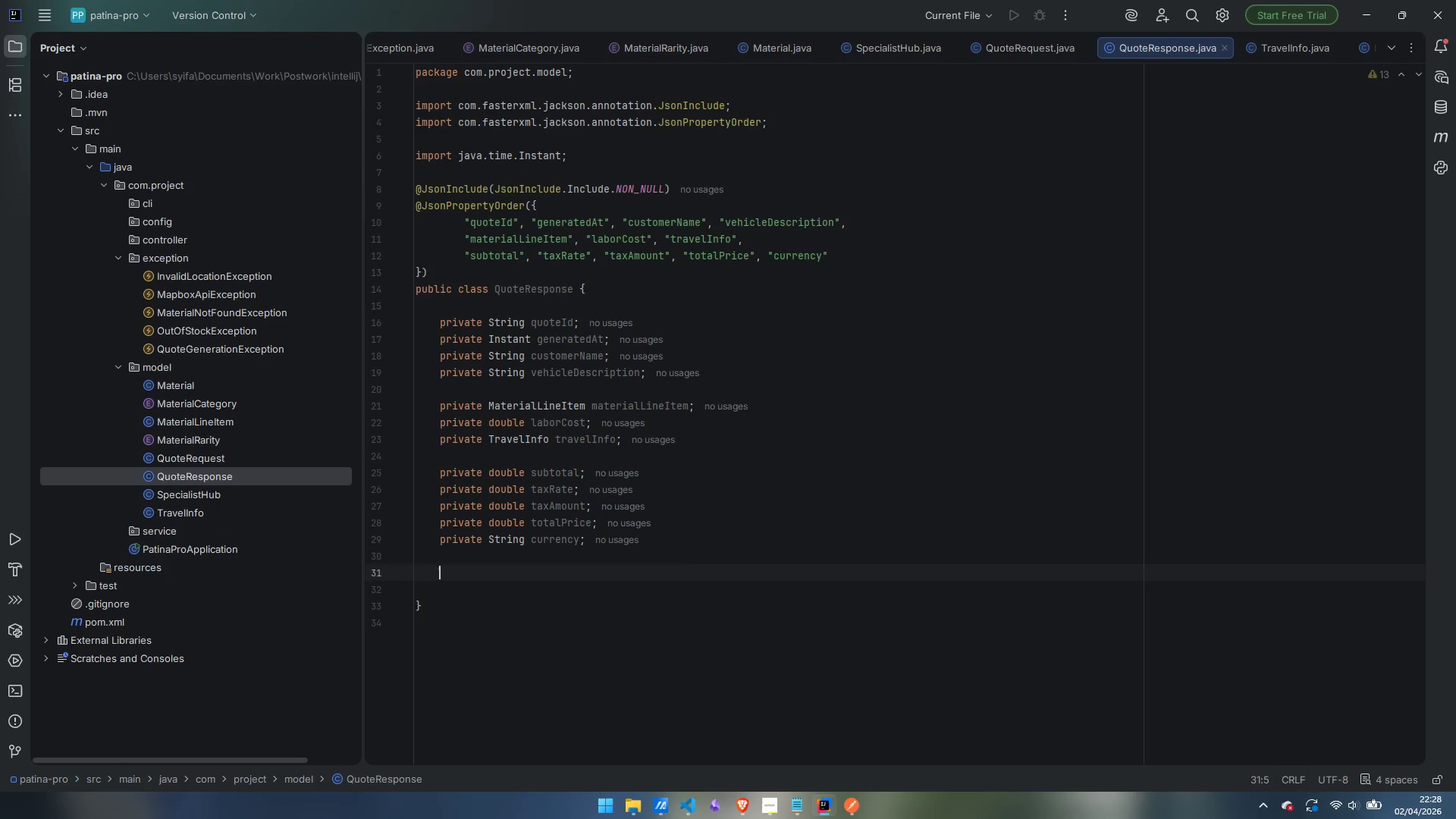 
type(public QUOTEResponse()
 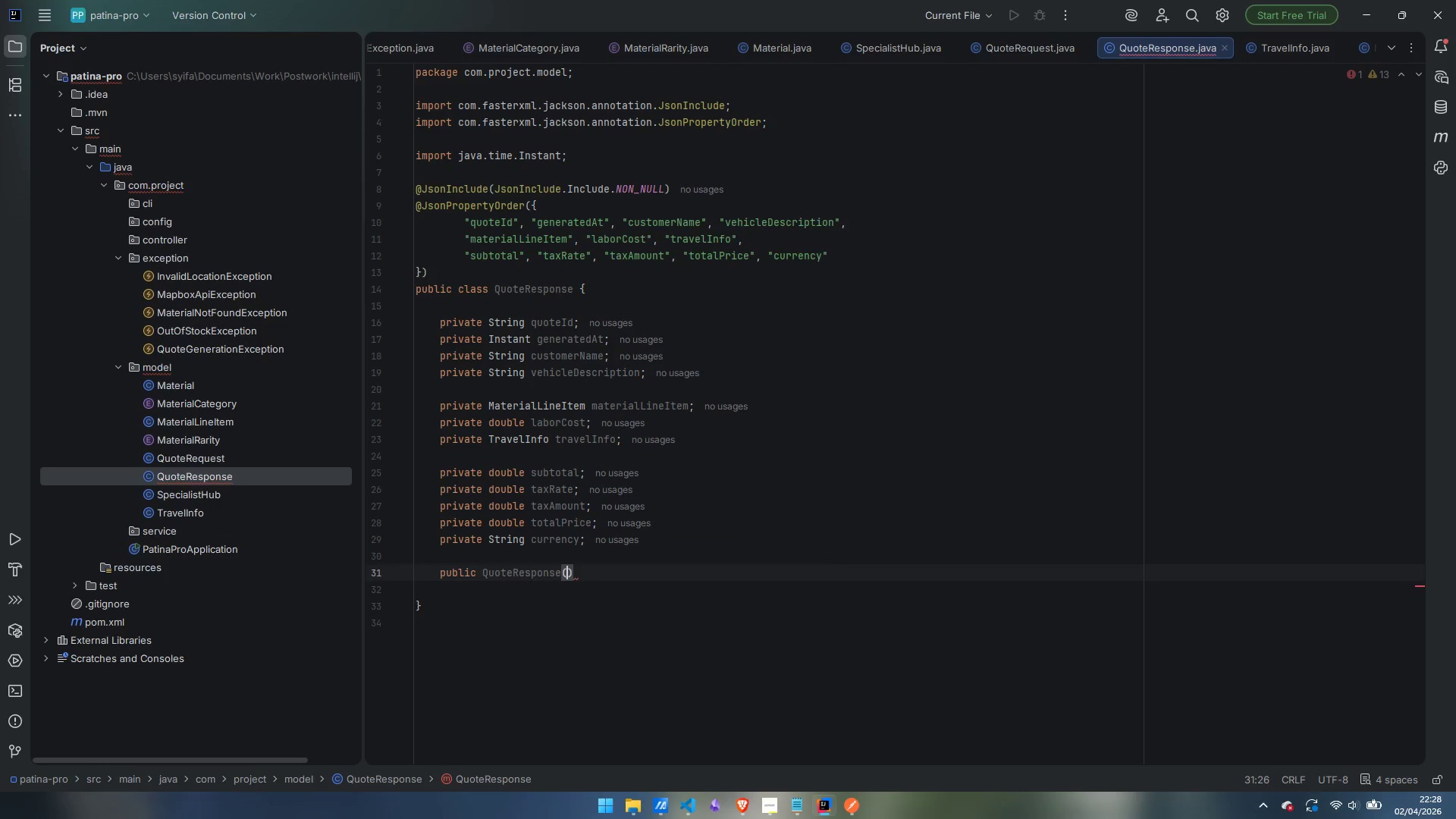 
key(ArrowRight)
 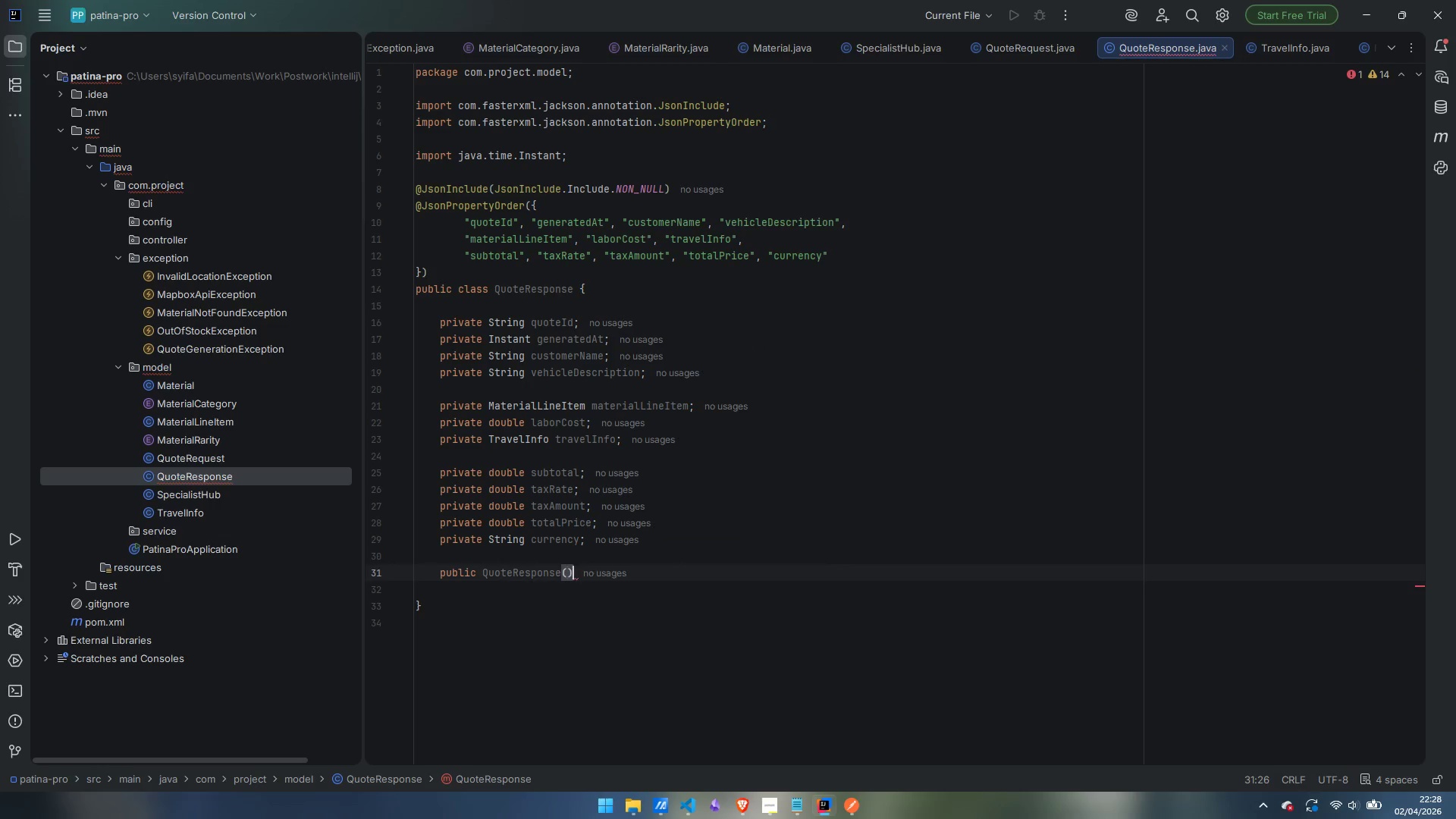 
key(Space)
 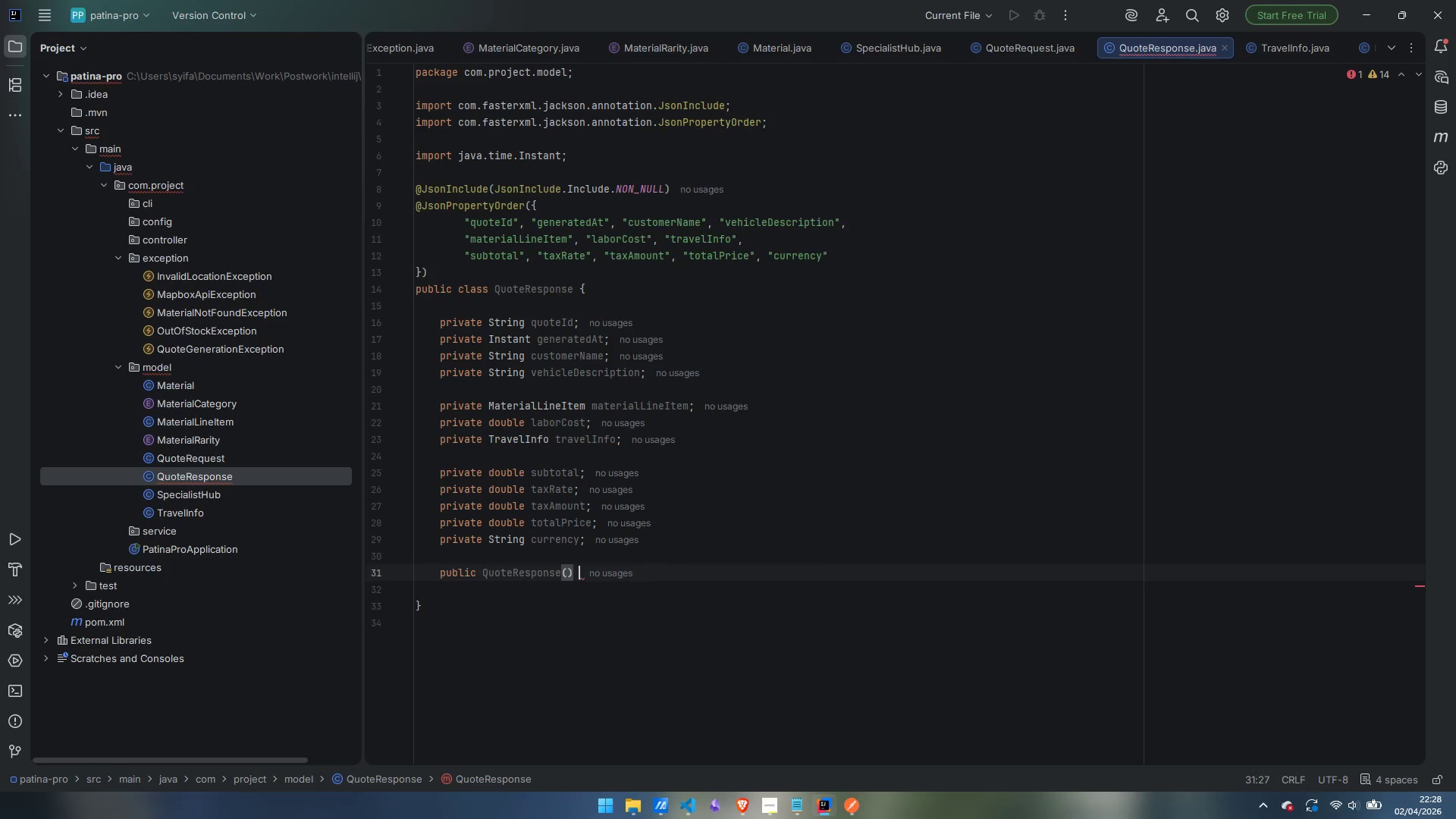 
key(Shift+ShiftLeft)
 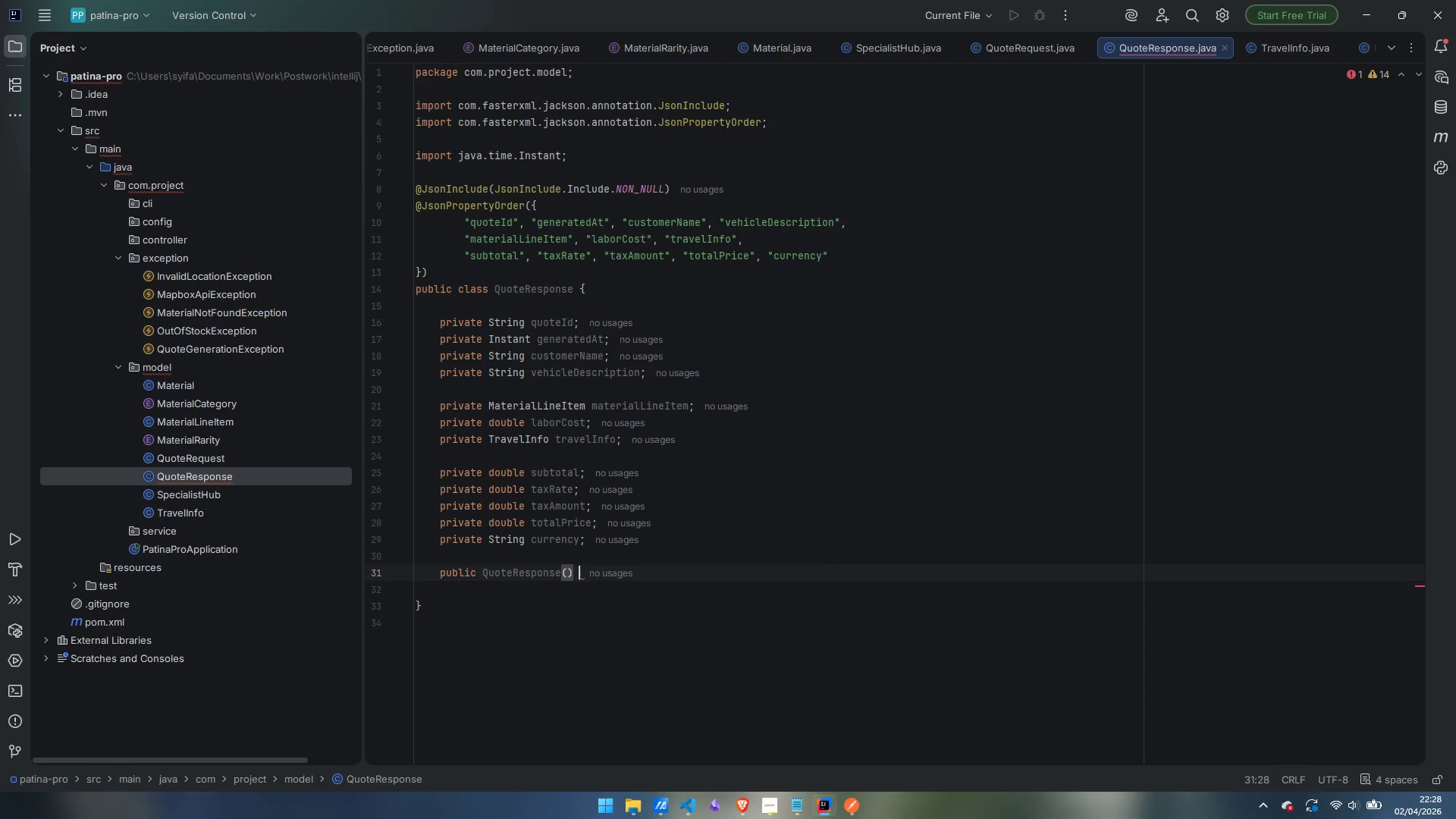 
key(Shift+BracketLeft)
 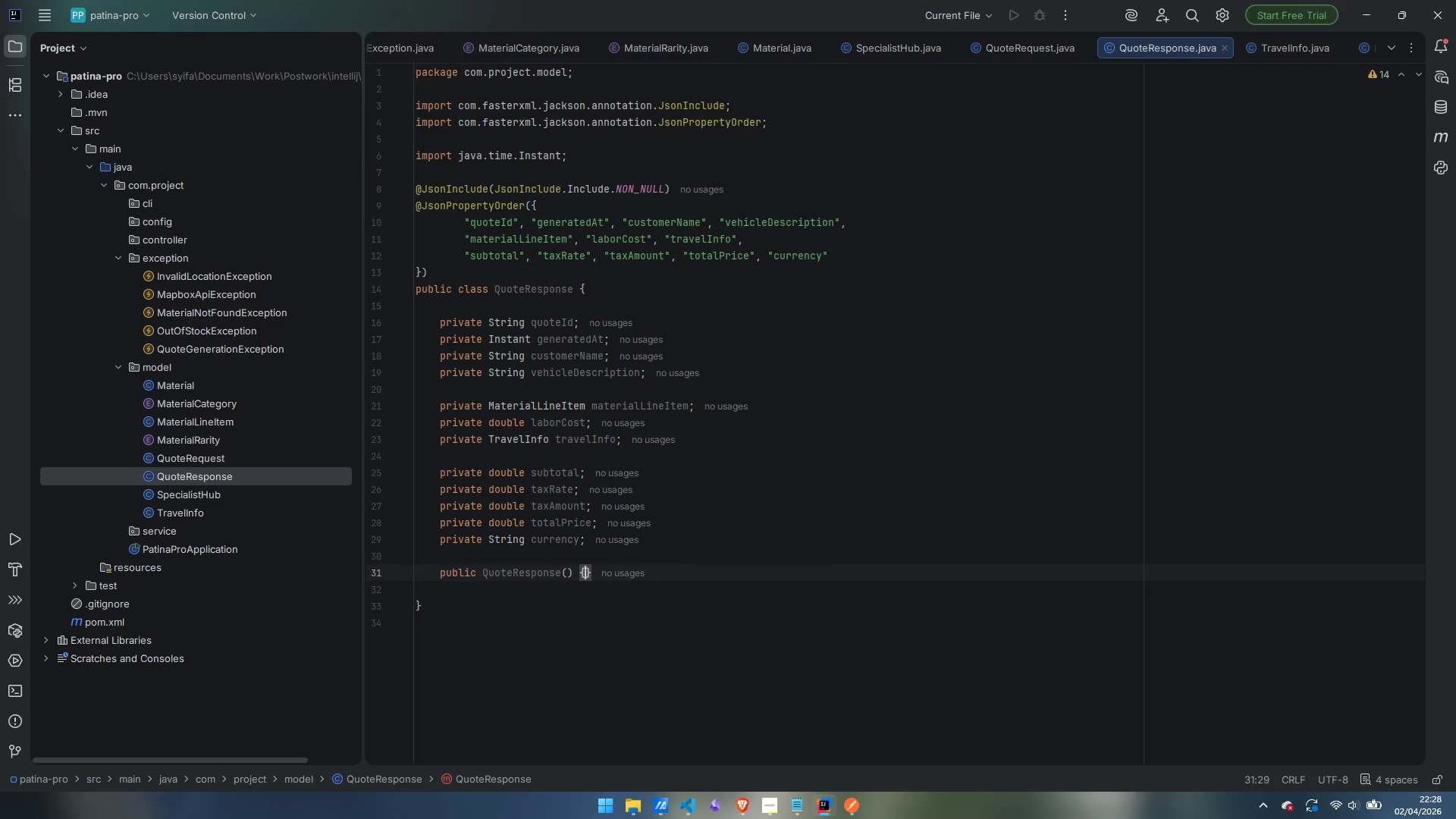 
key(ArrowRight)
 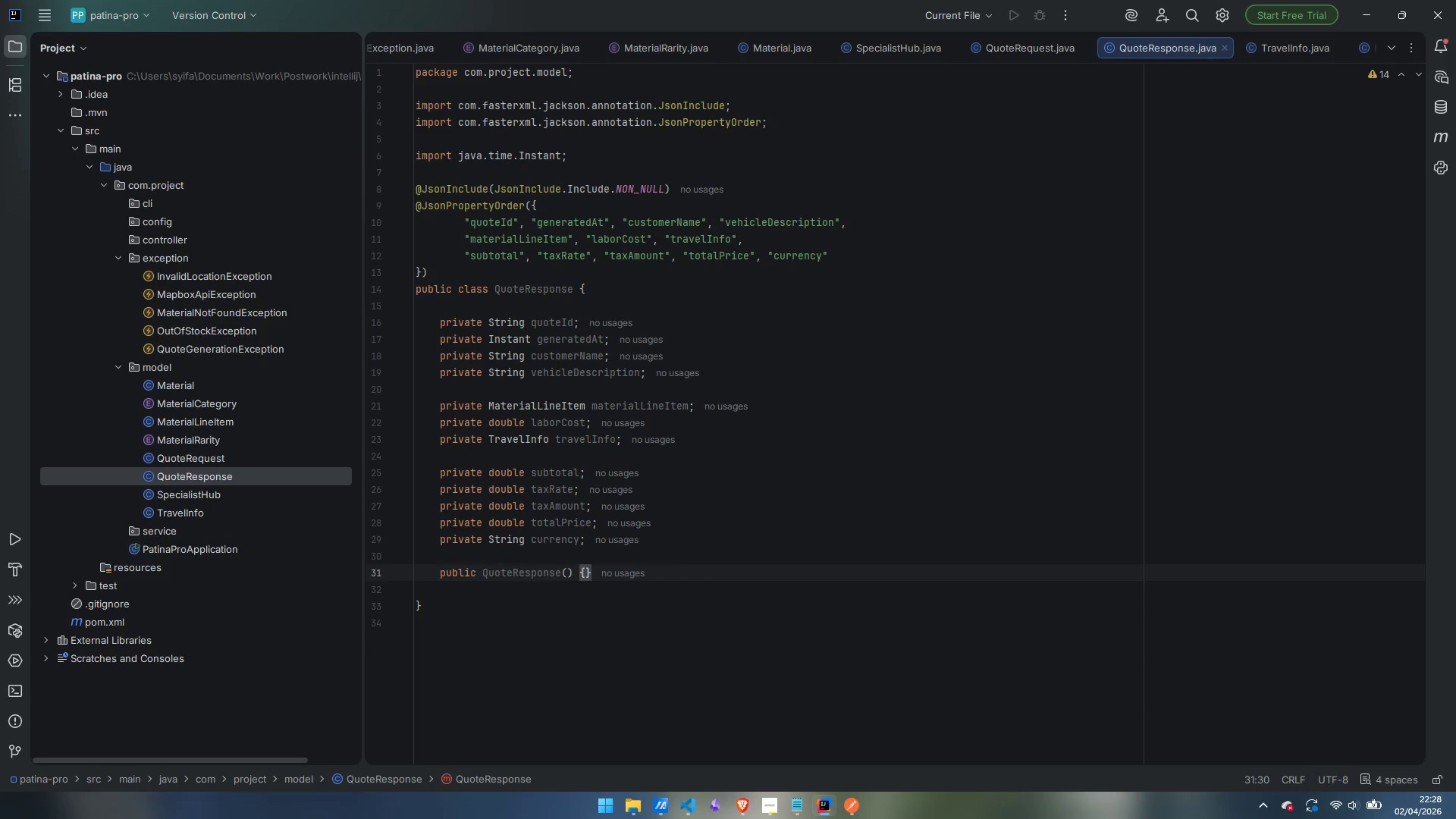 
key(Enter)
 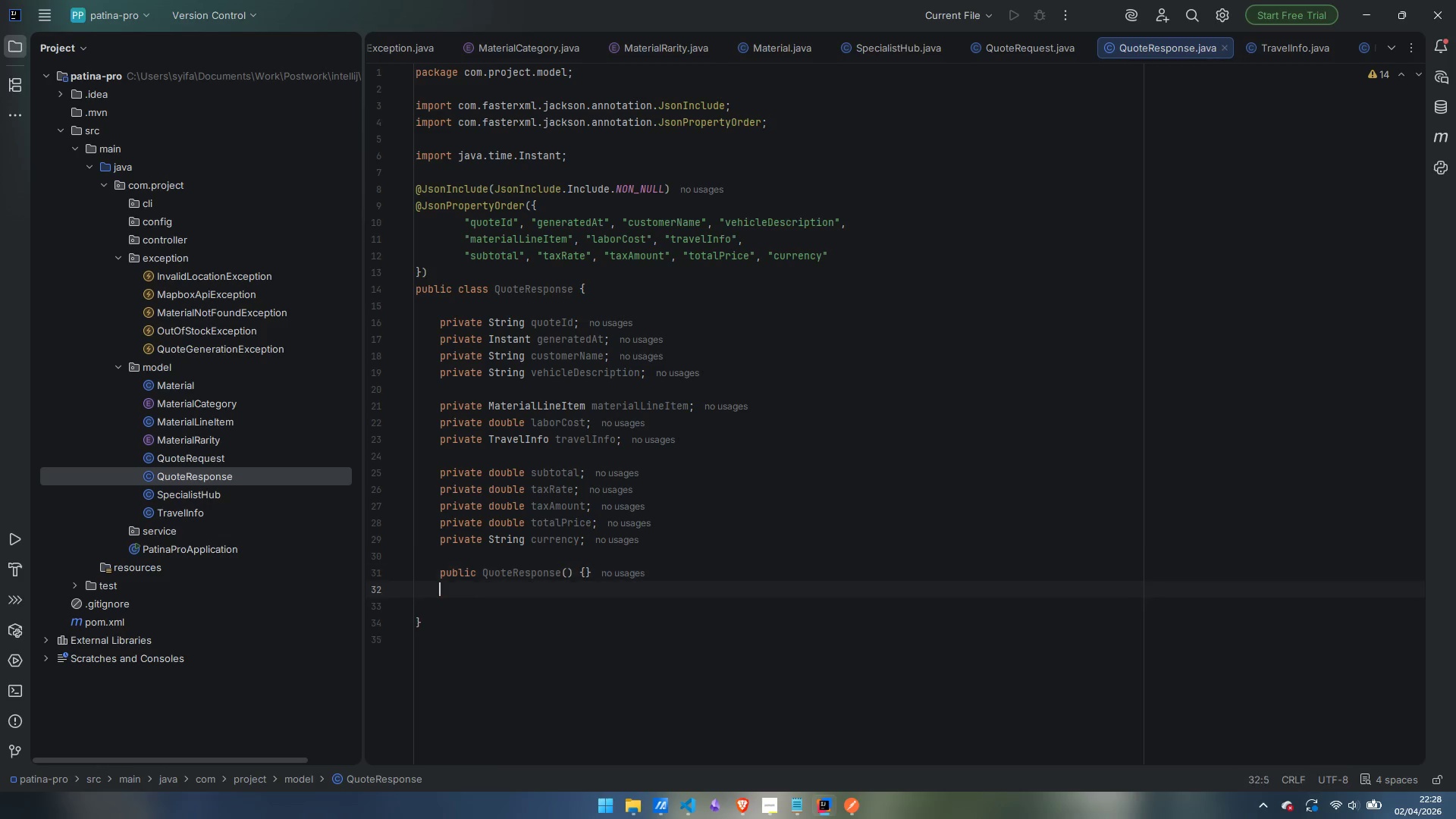 
key(Enter)
 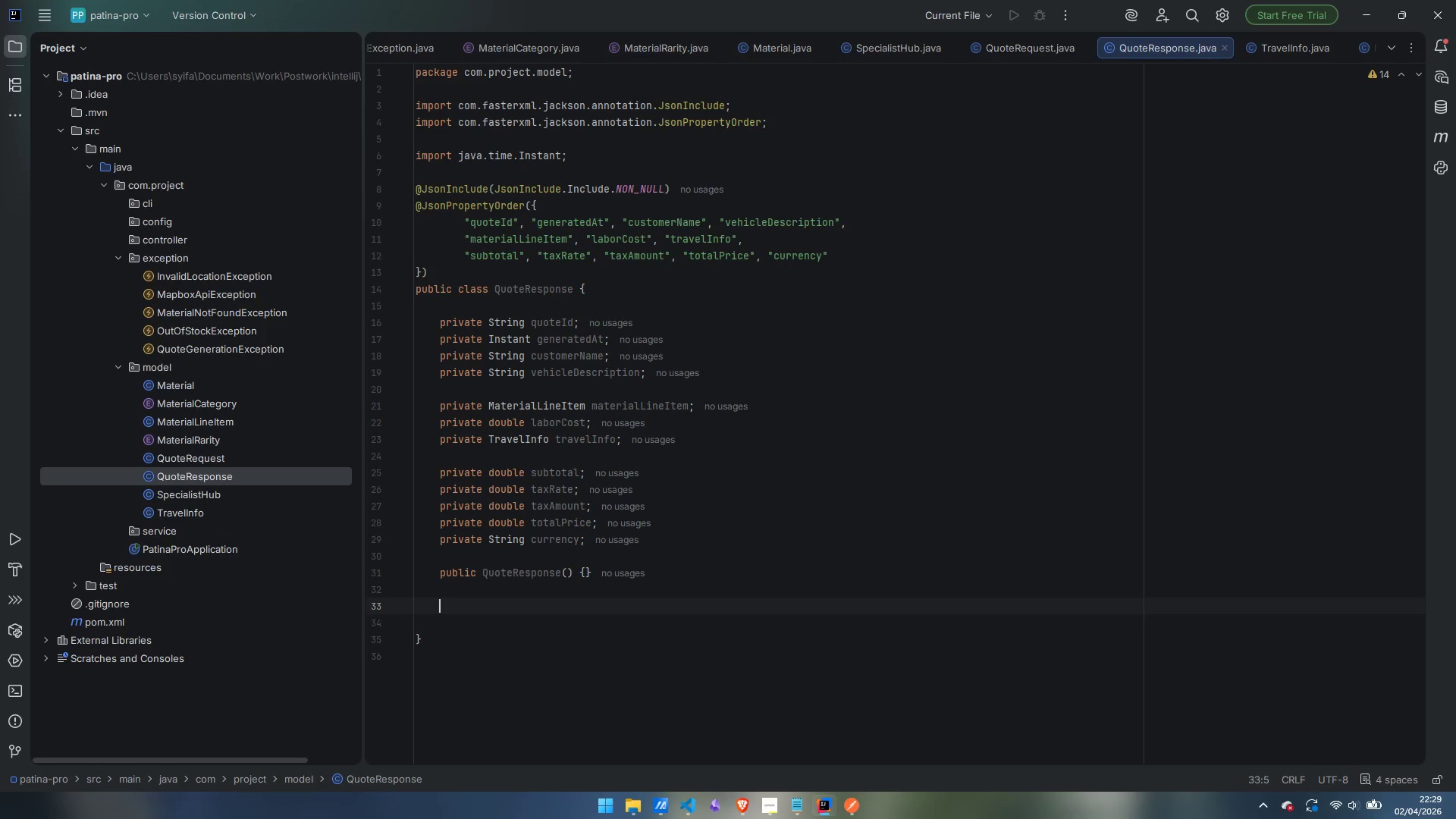 
wait(18.55)
 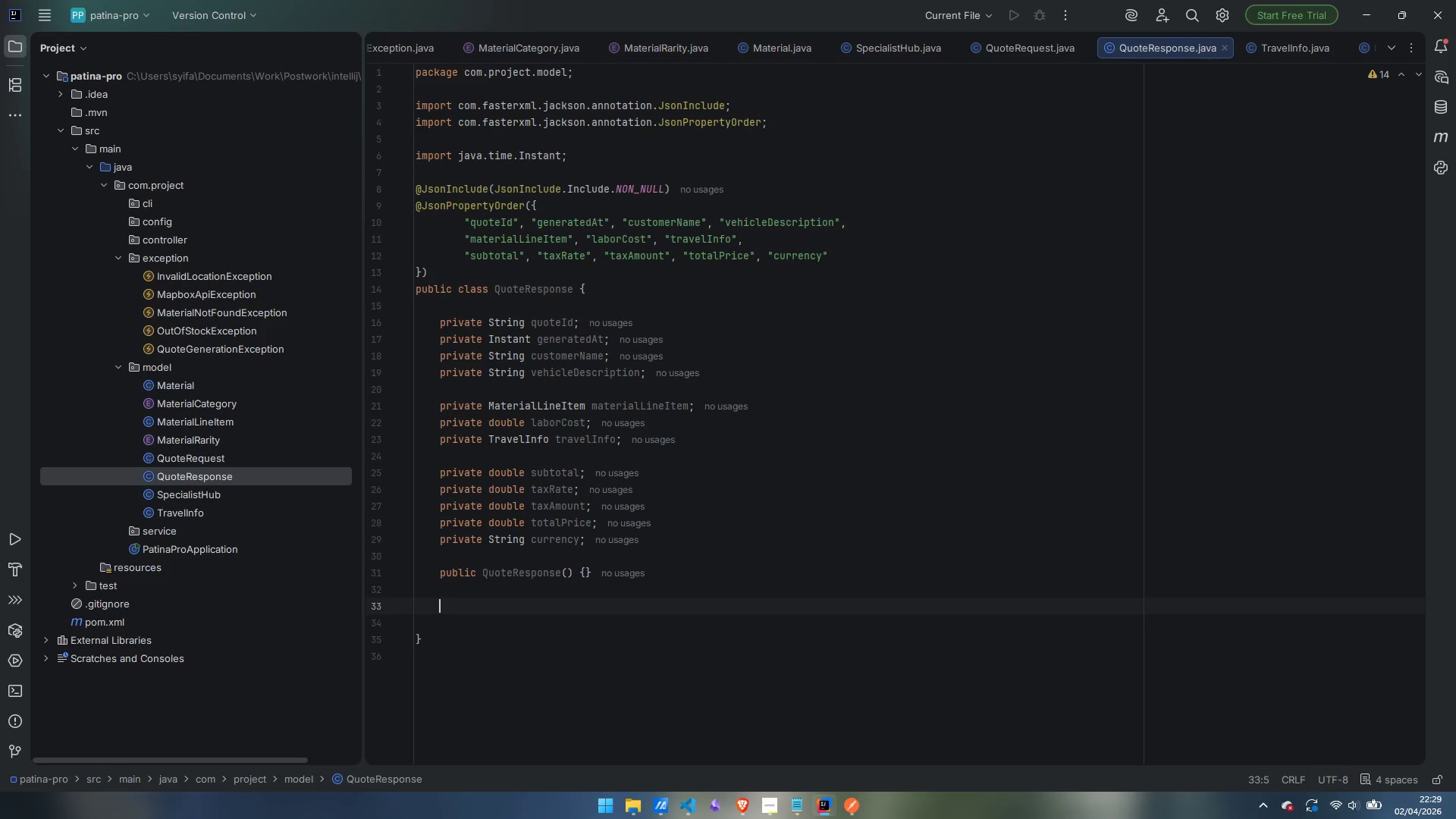 
type(public String getQuoteId()
 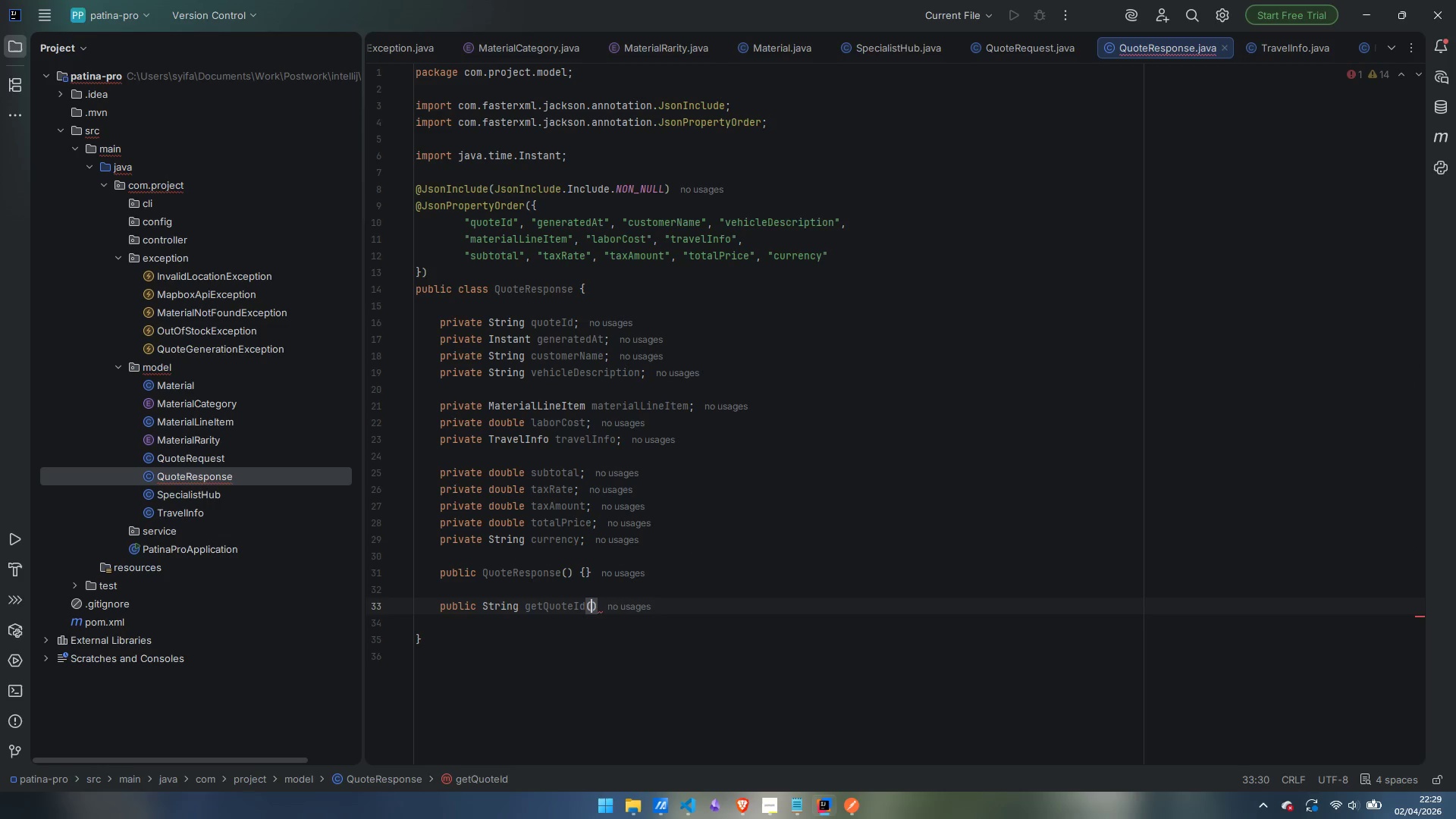 
key(ArrowRight)
 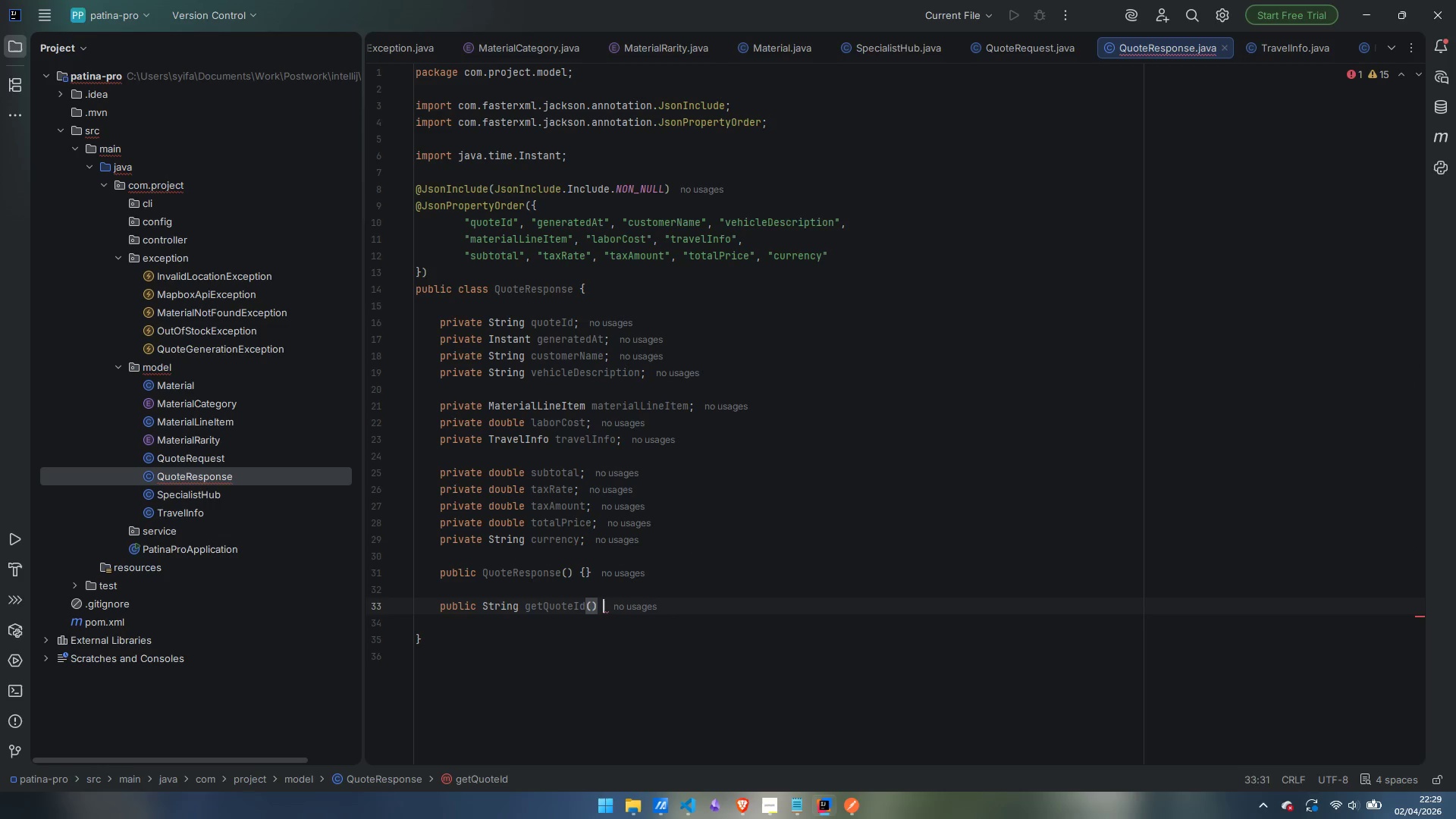 
key(Space)
 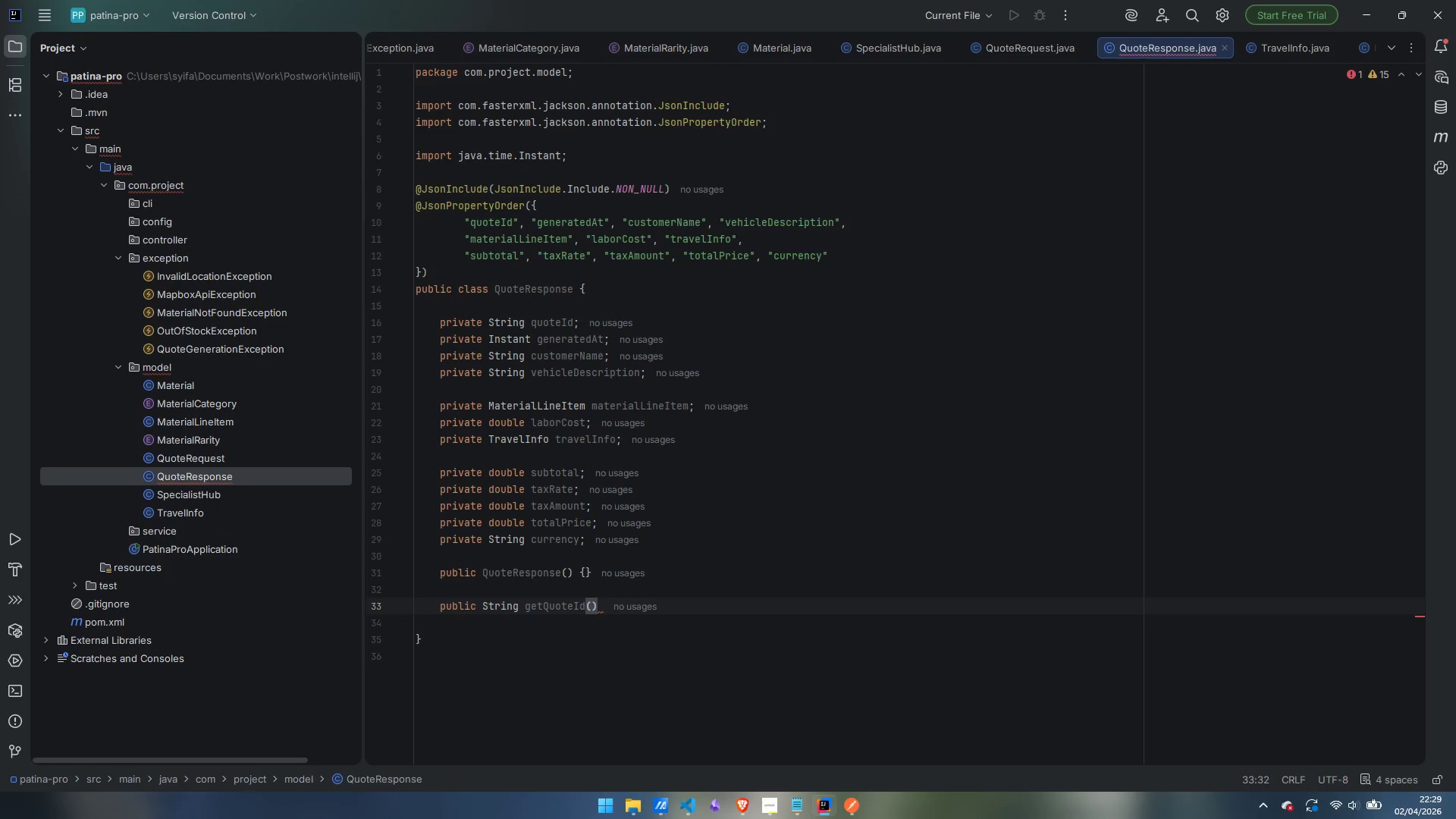 
key(Shift+ShiftLeft)
 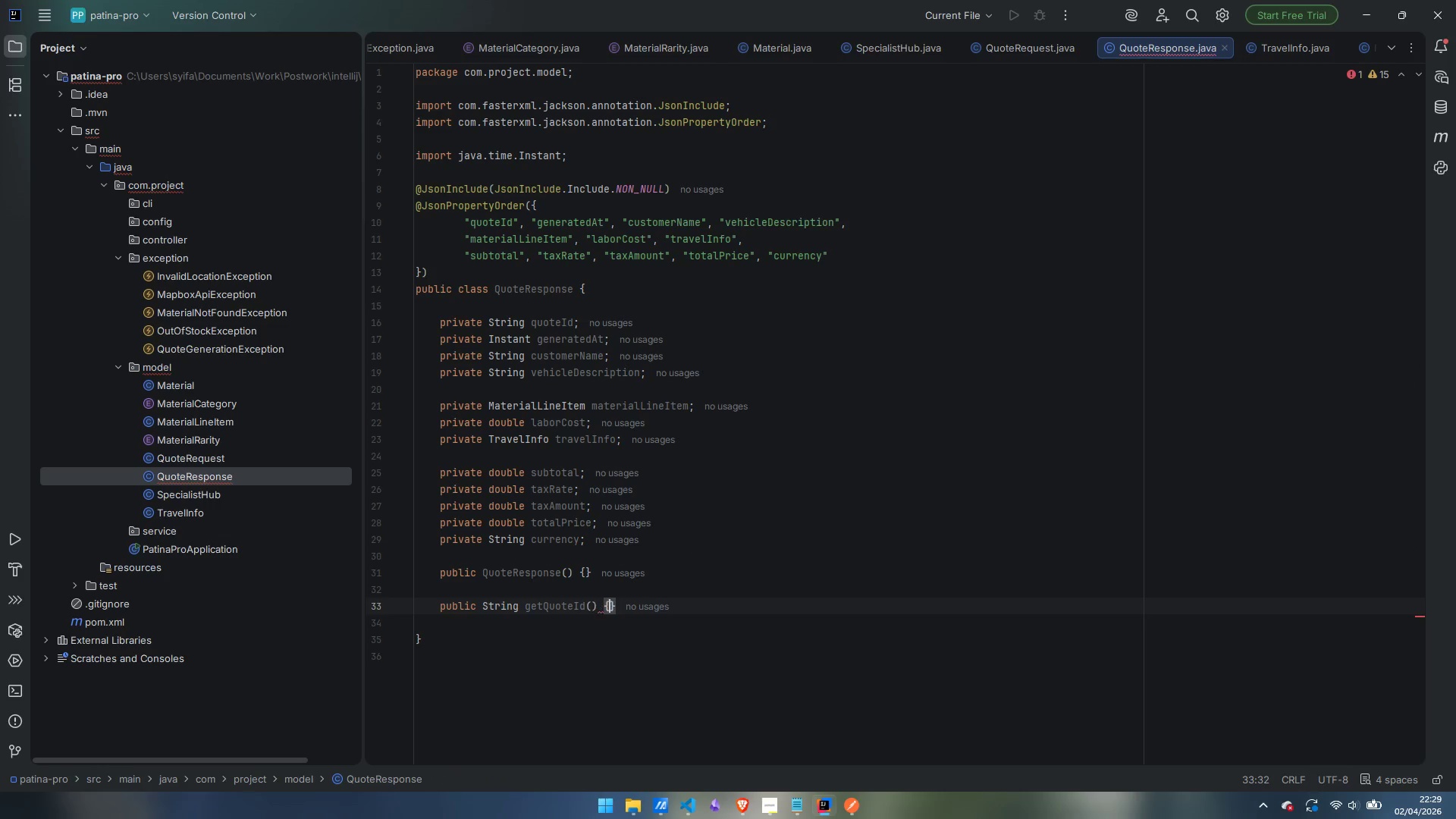 
key(Shift+BracketLeft)
 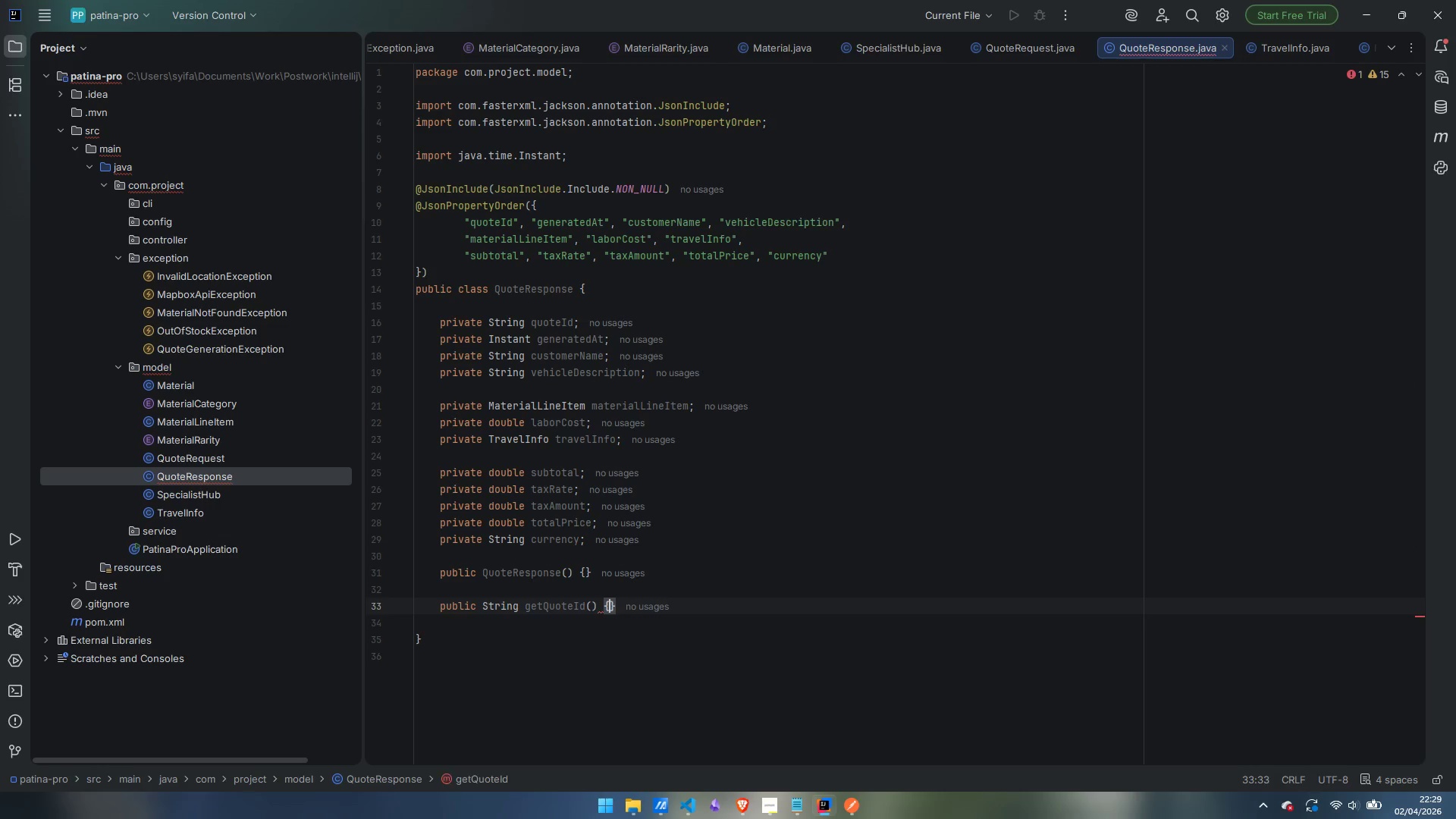 
key(Enter)
 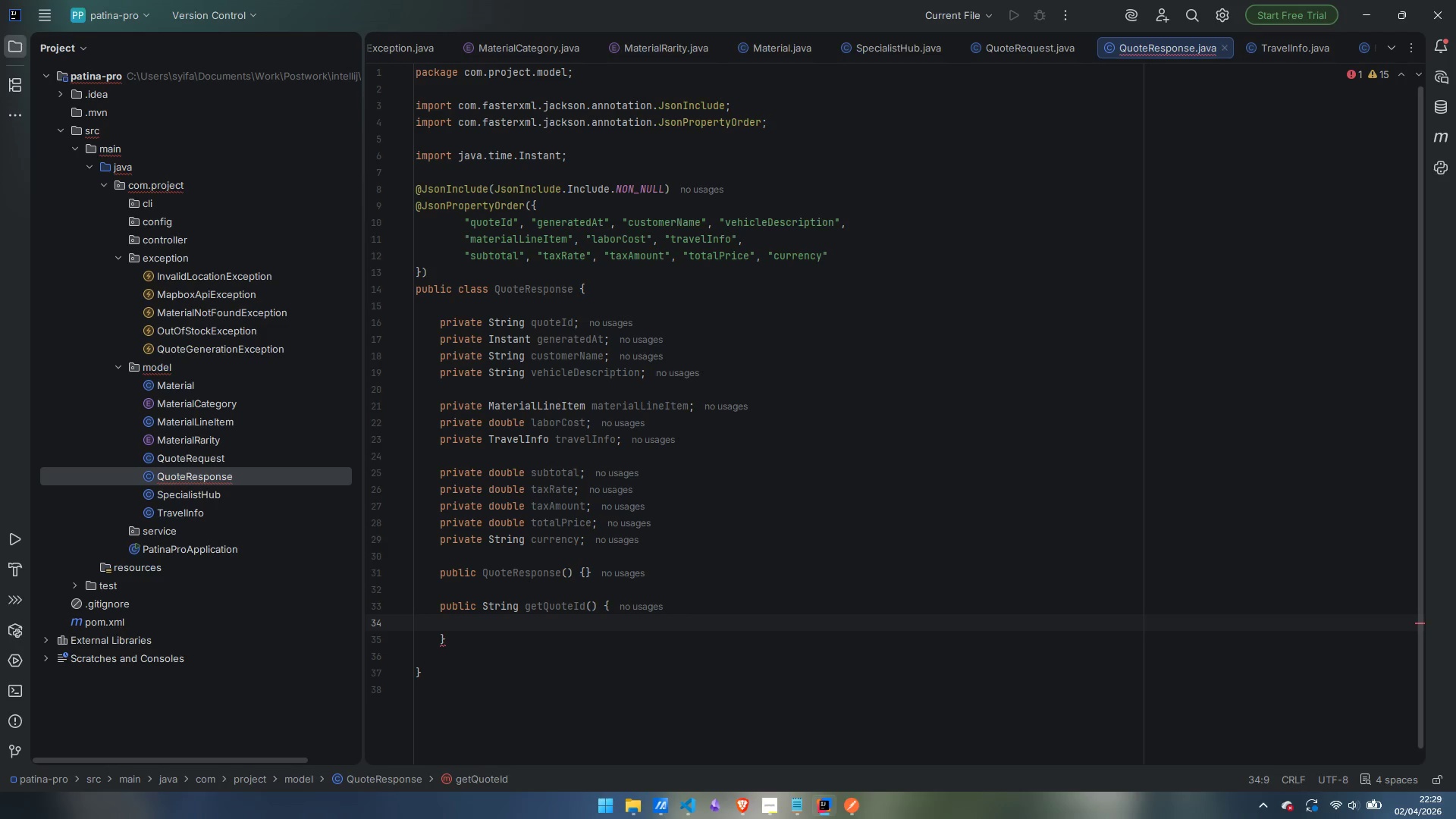 
type(reutrn )
 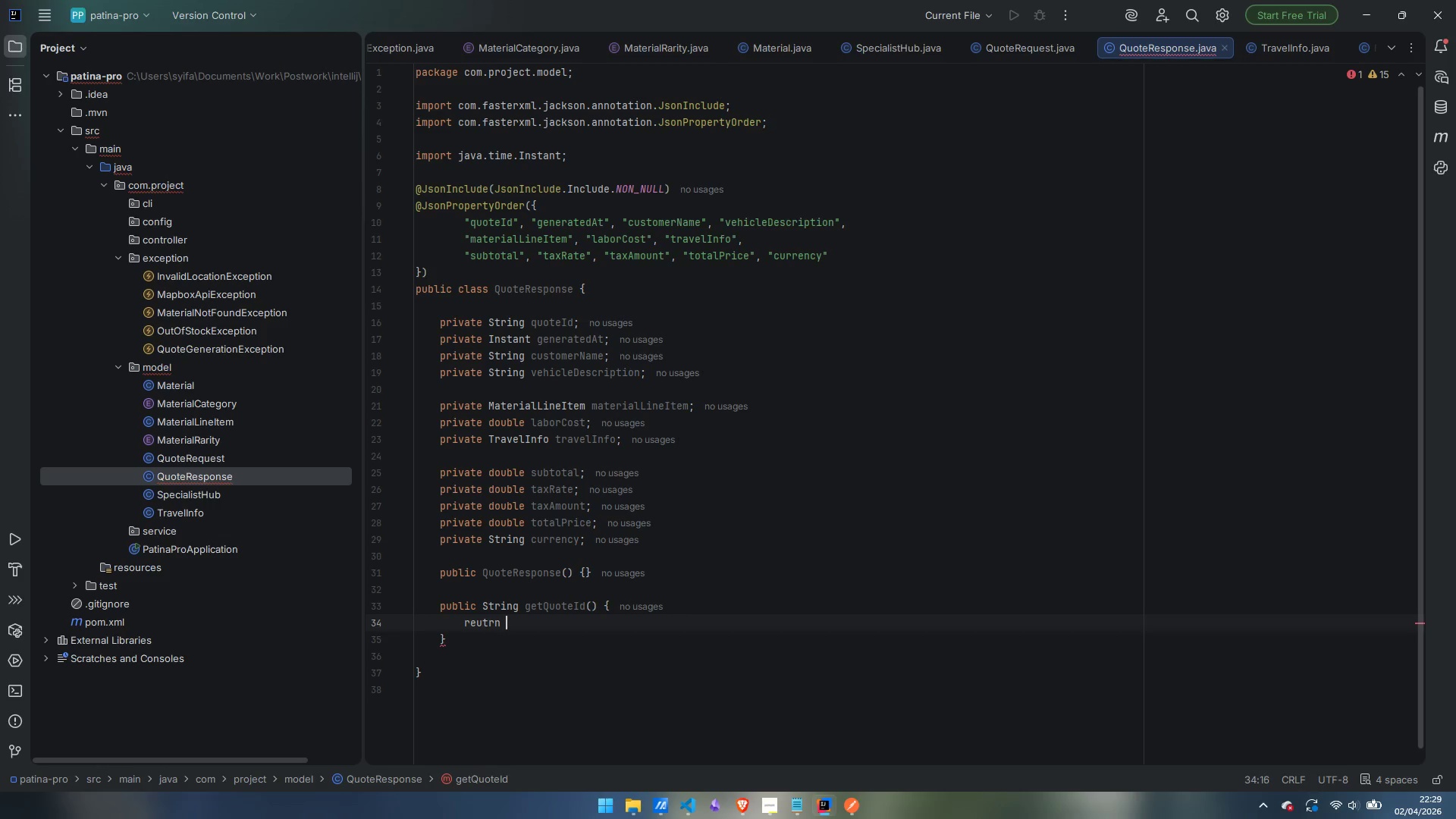 
key(Control+ControlLeft)
 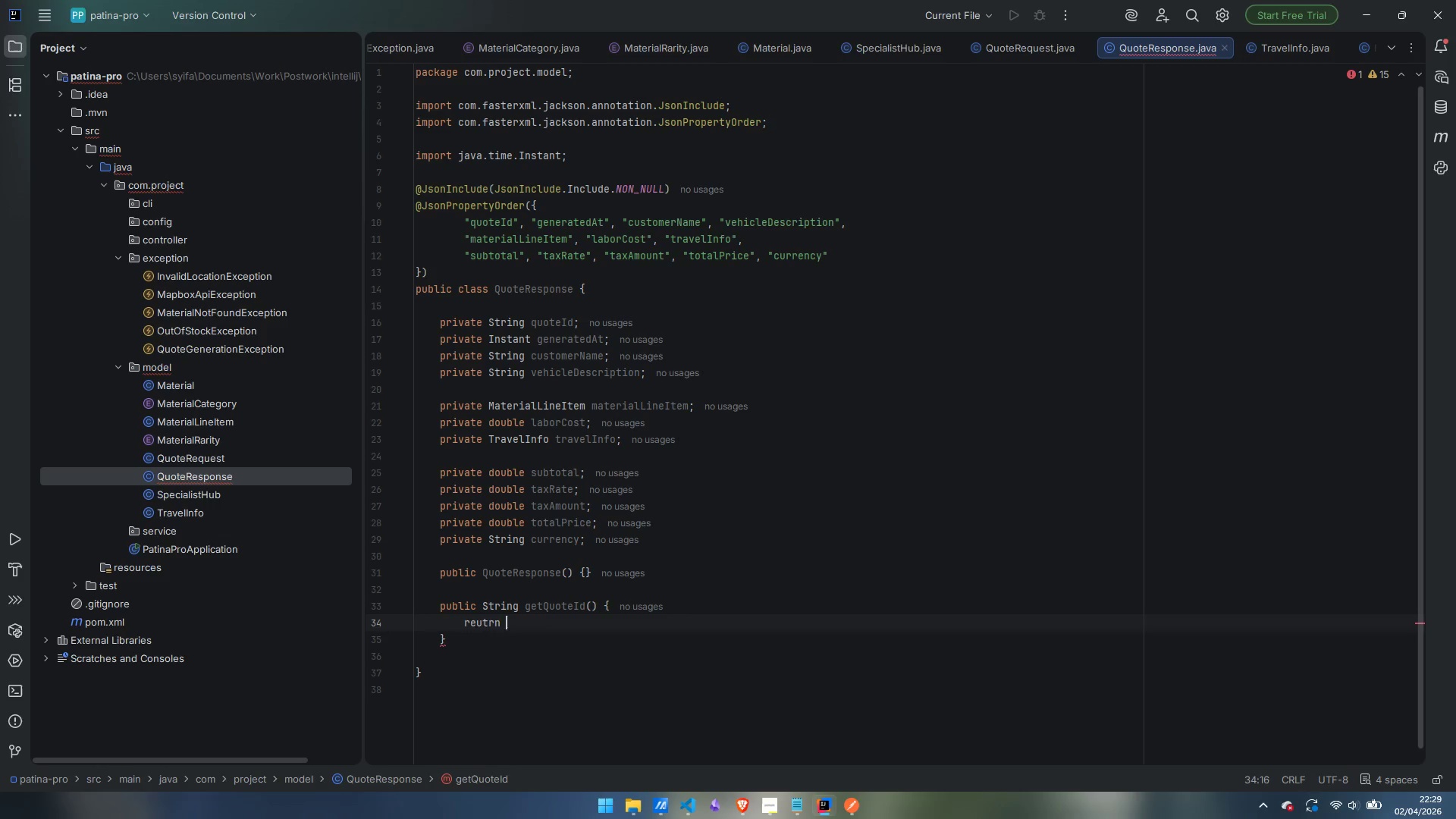 
key(Control+Backspace)
 